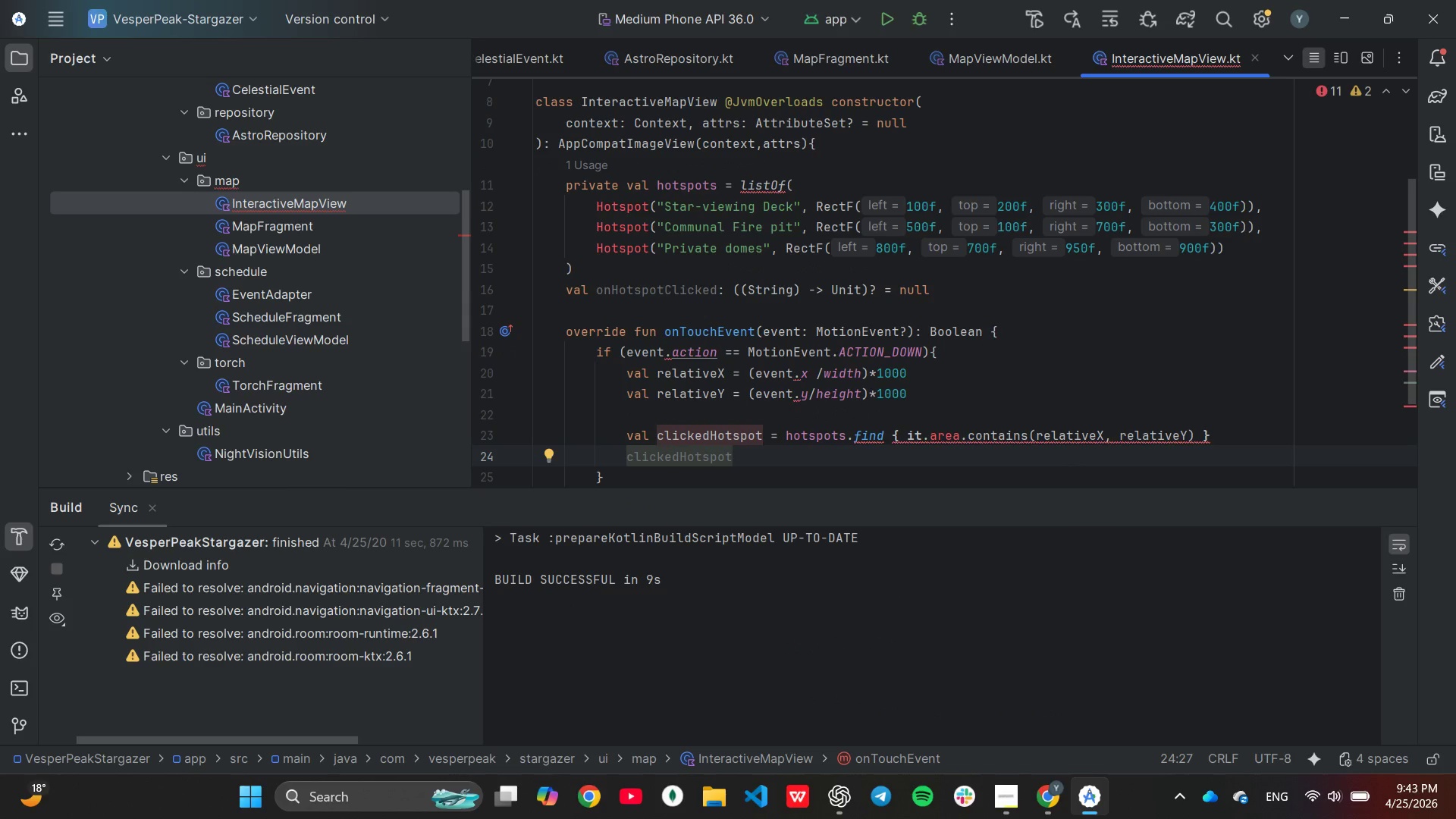 
type( = ho)
 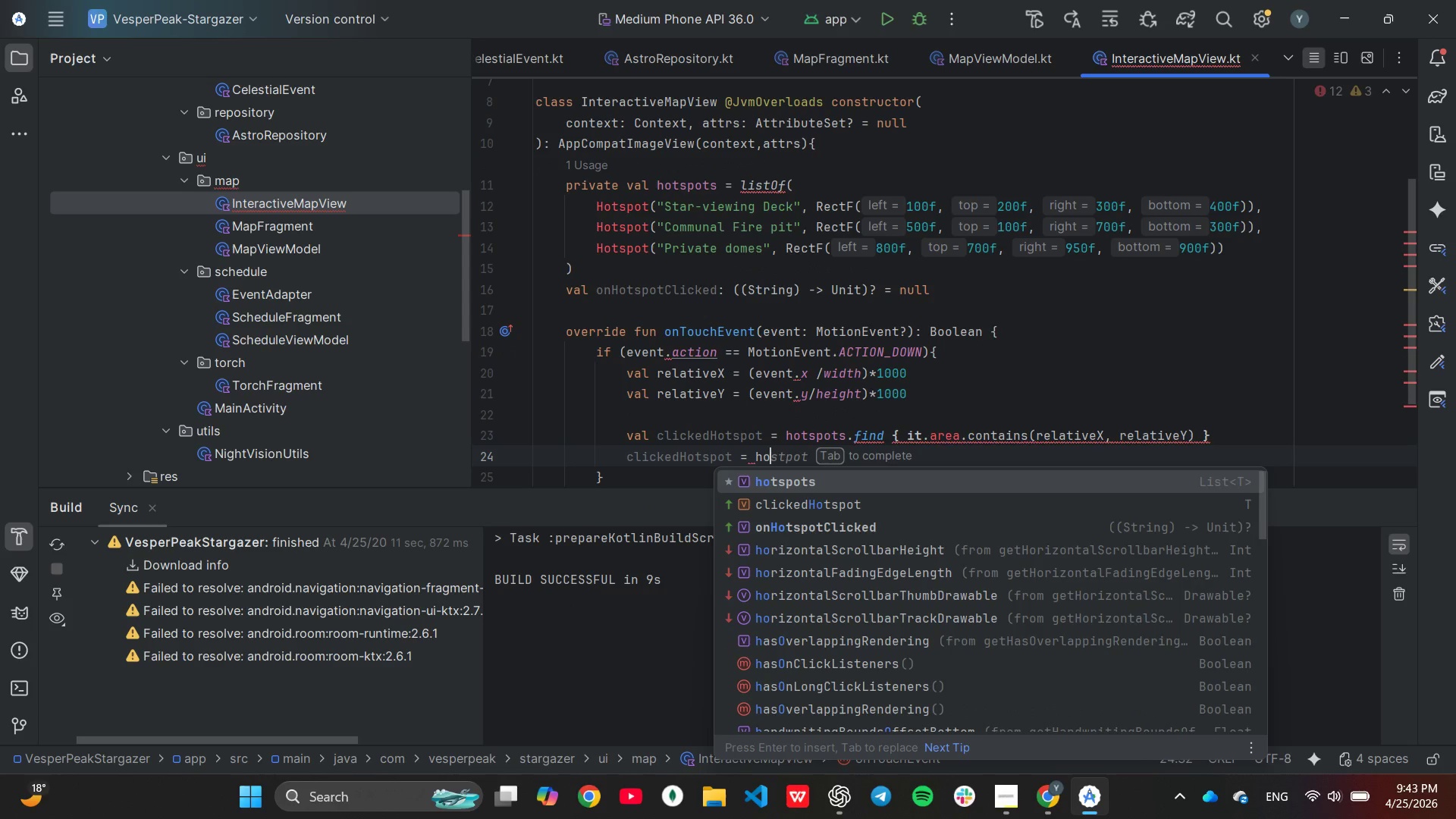 
key(Enter)
 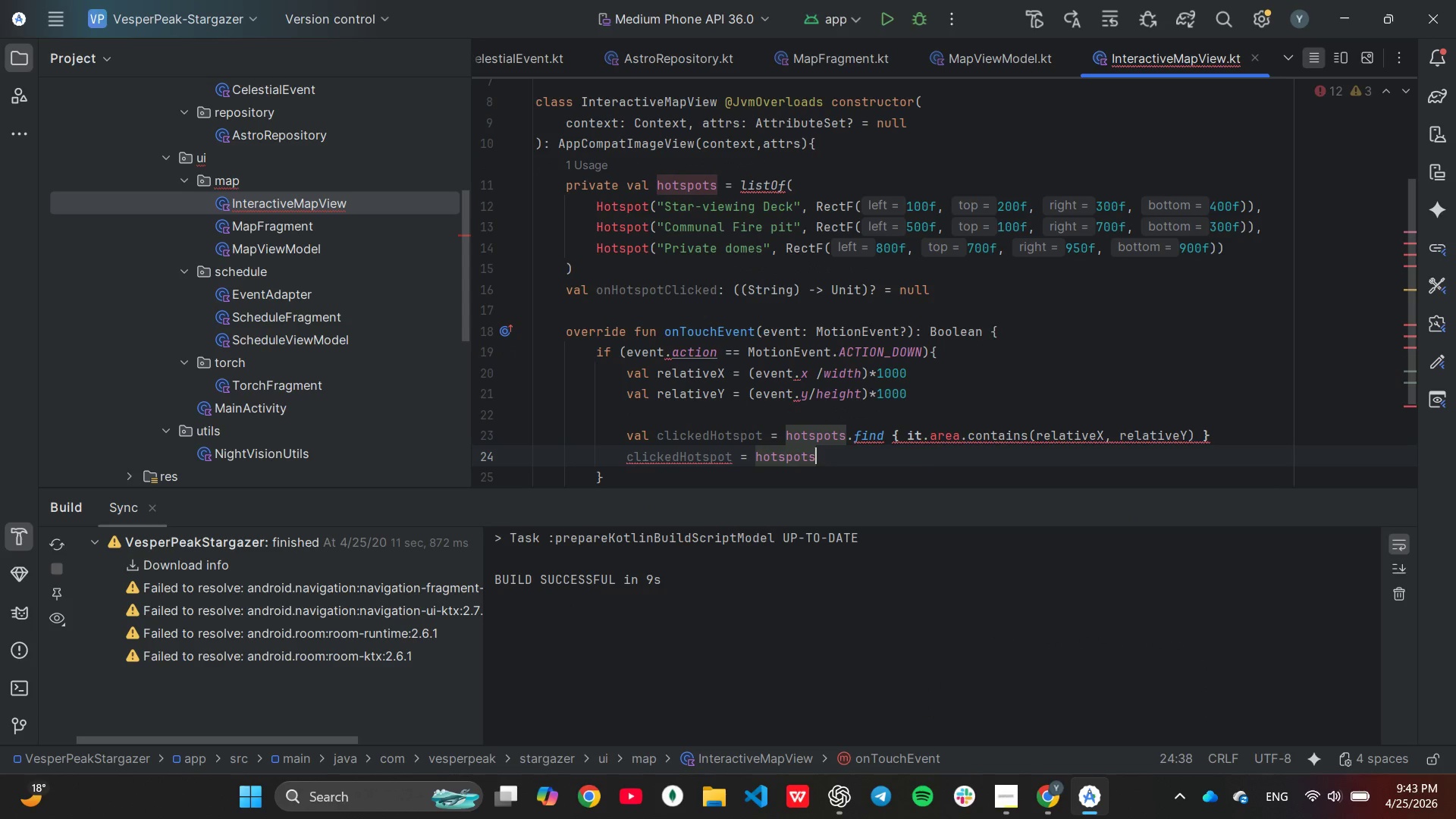 
key(Period)
 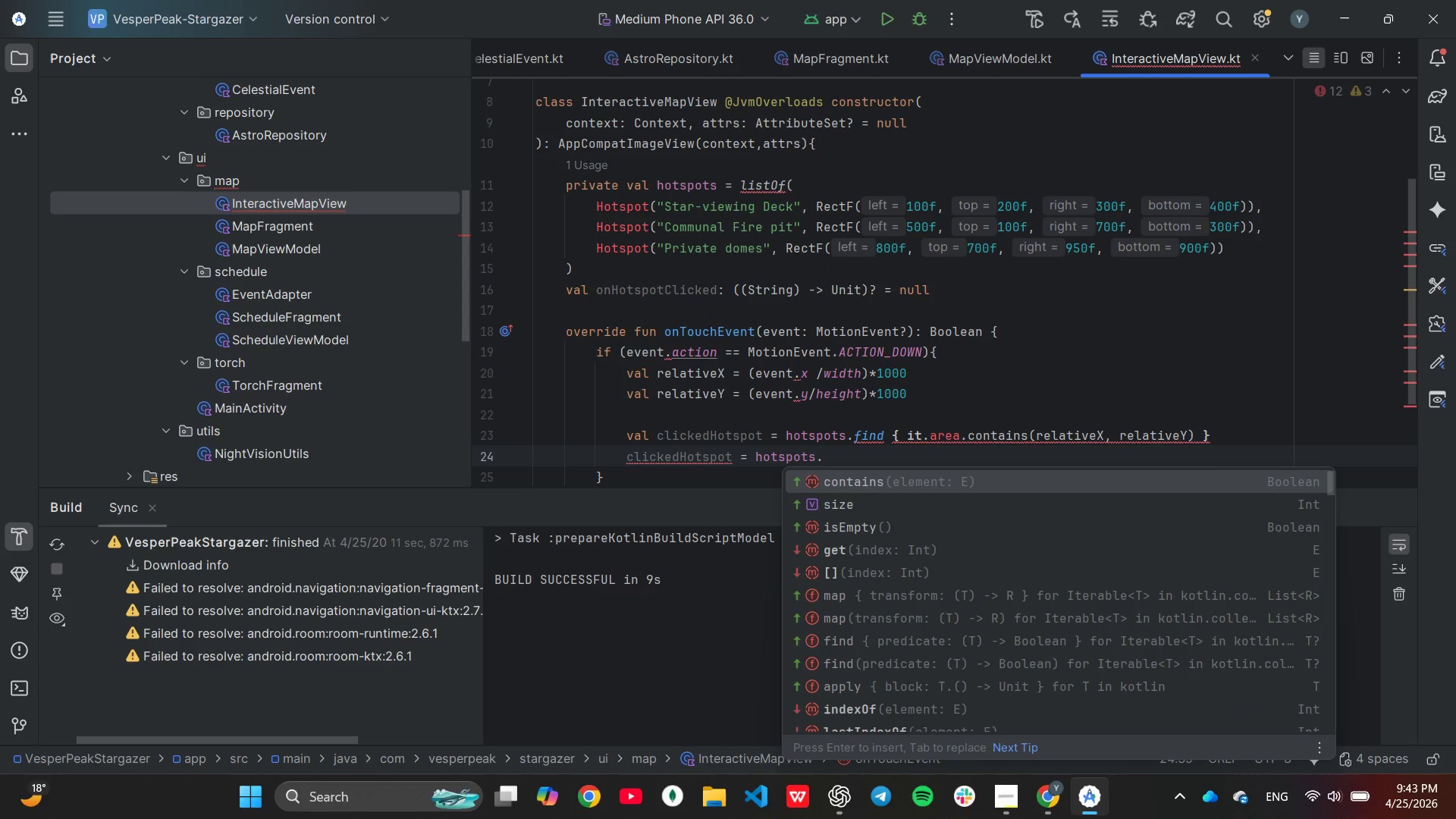 
key(F)
 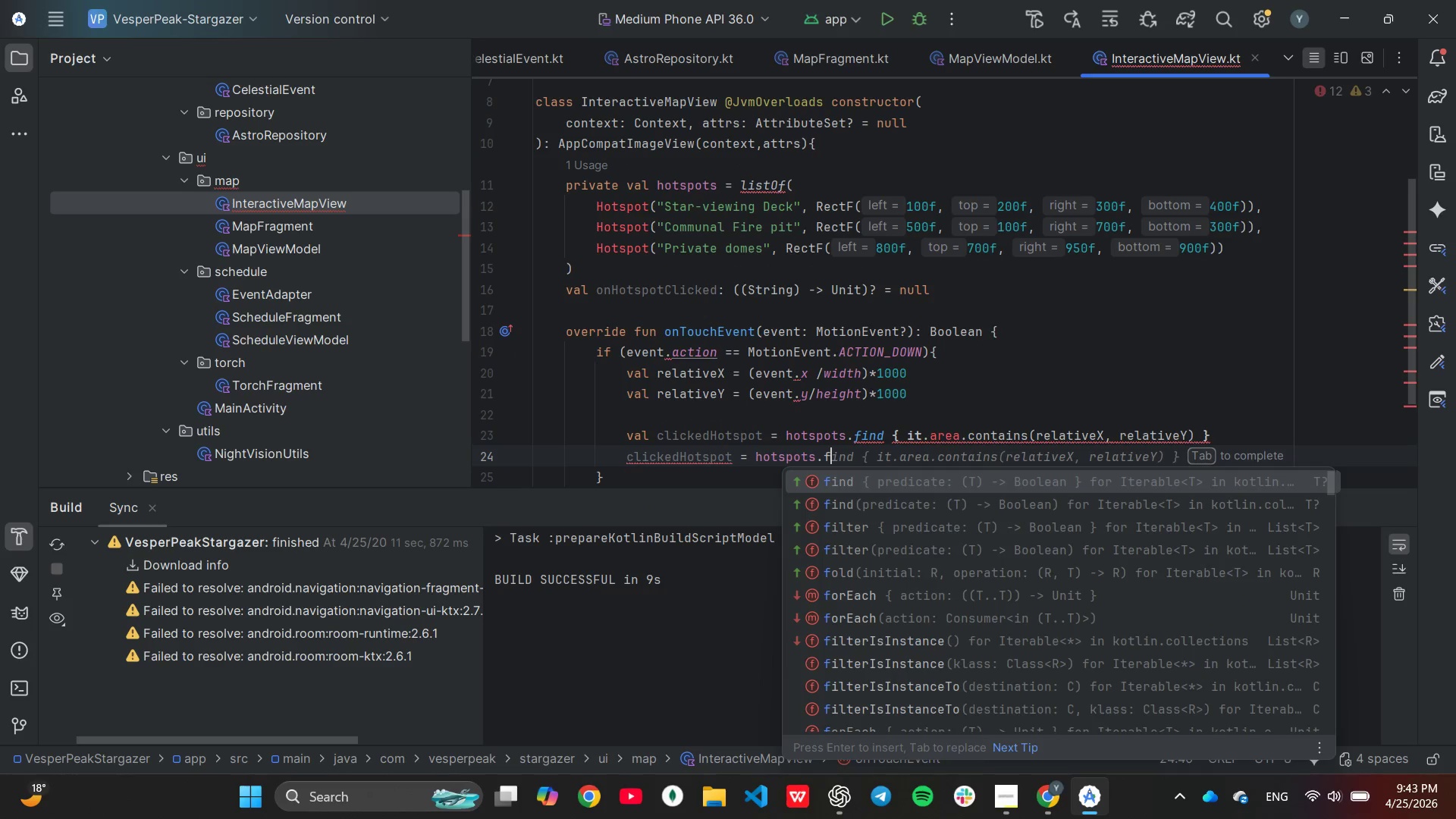 
key(Enter)
 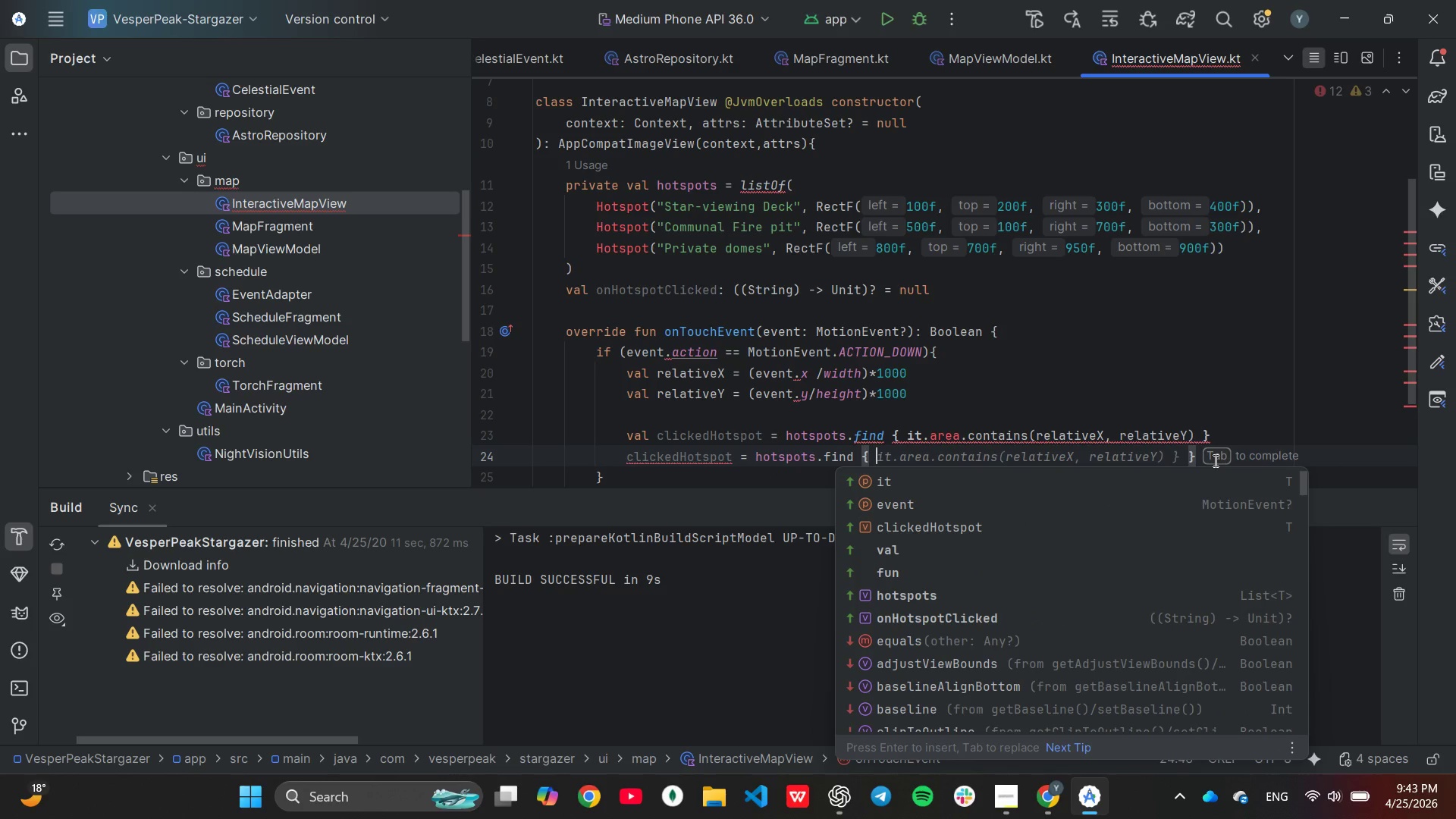 
wait(6.47)
 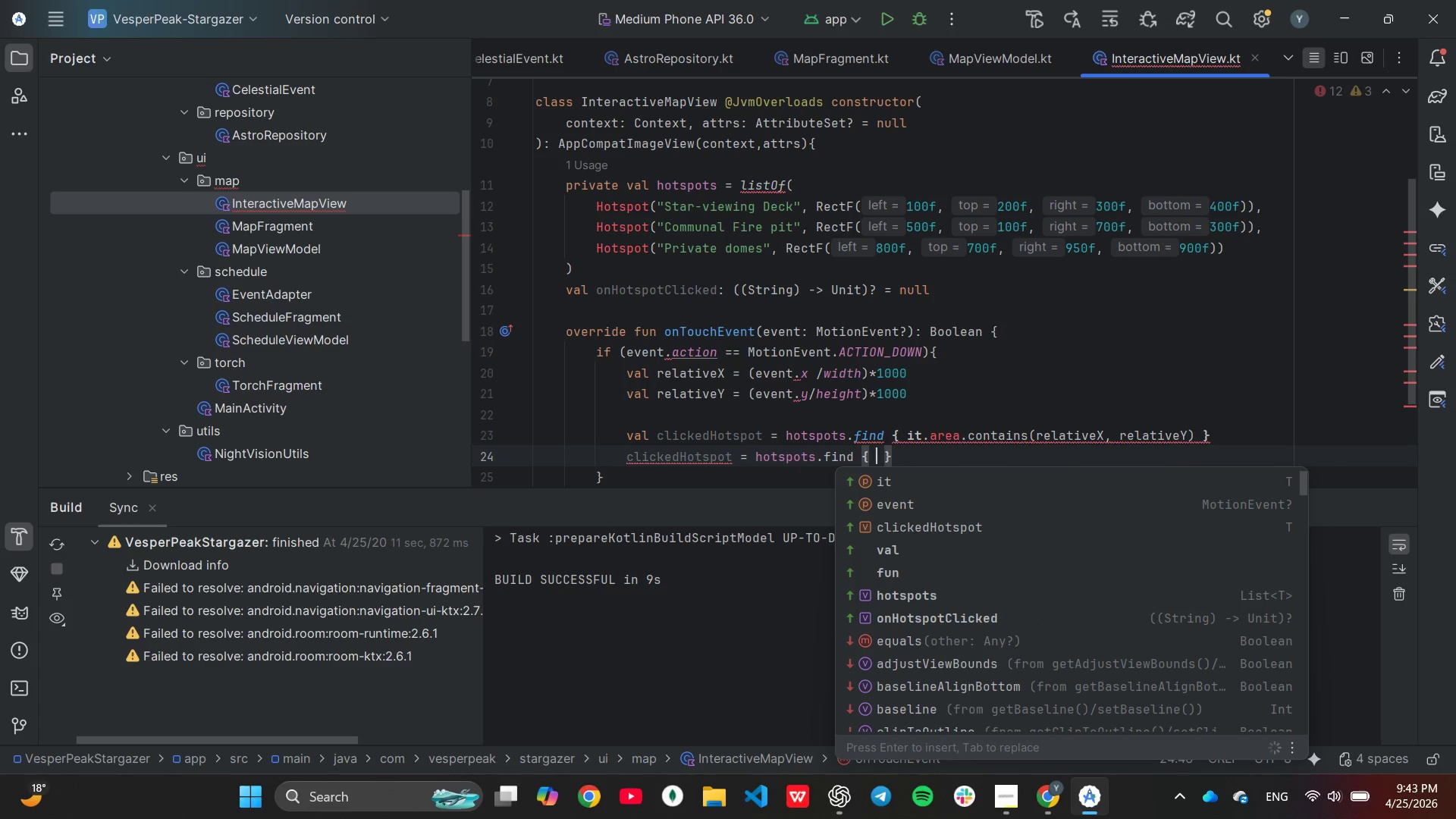 
key(Backspace)
 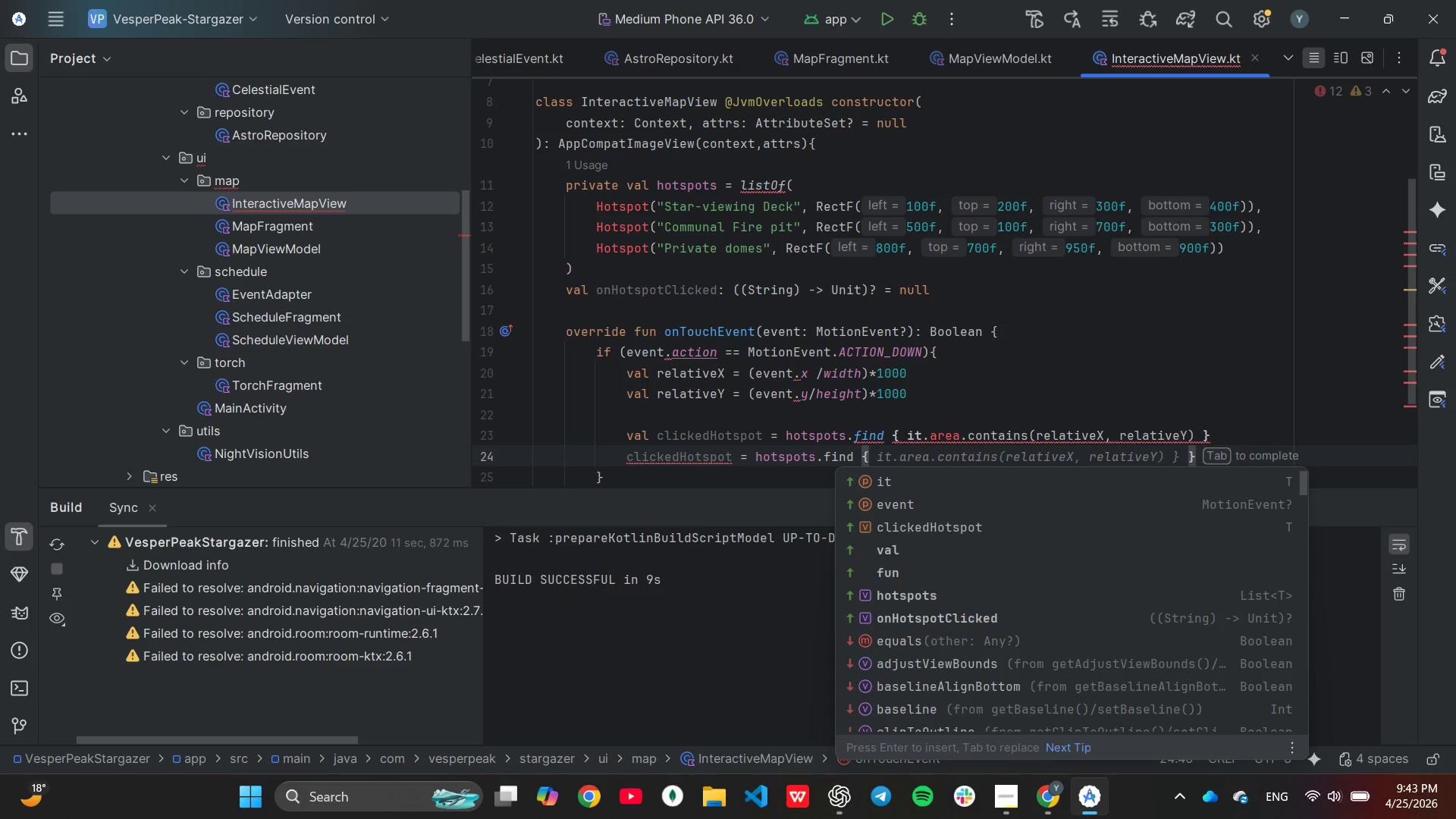 
key(Backspace)
 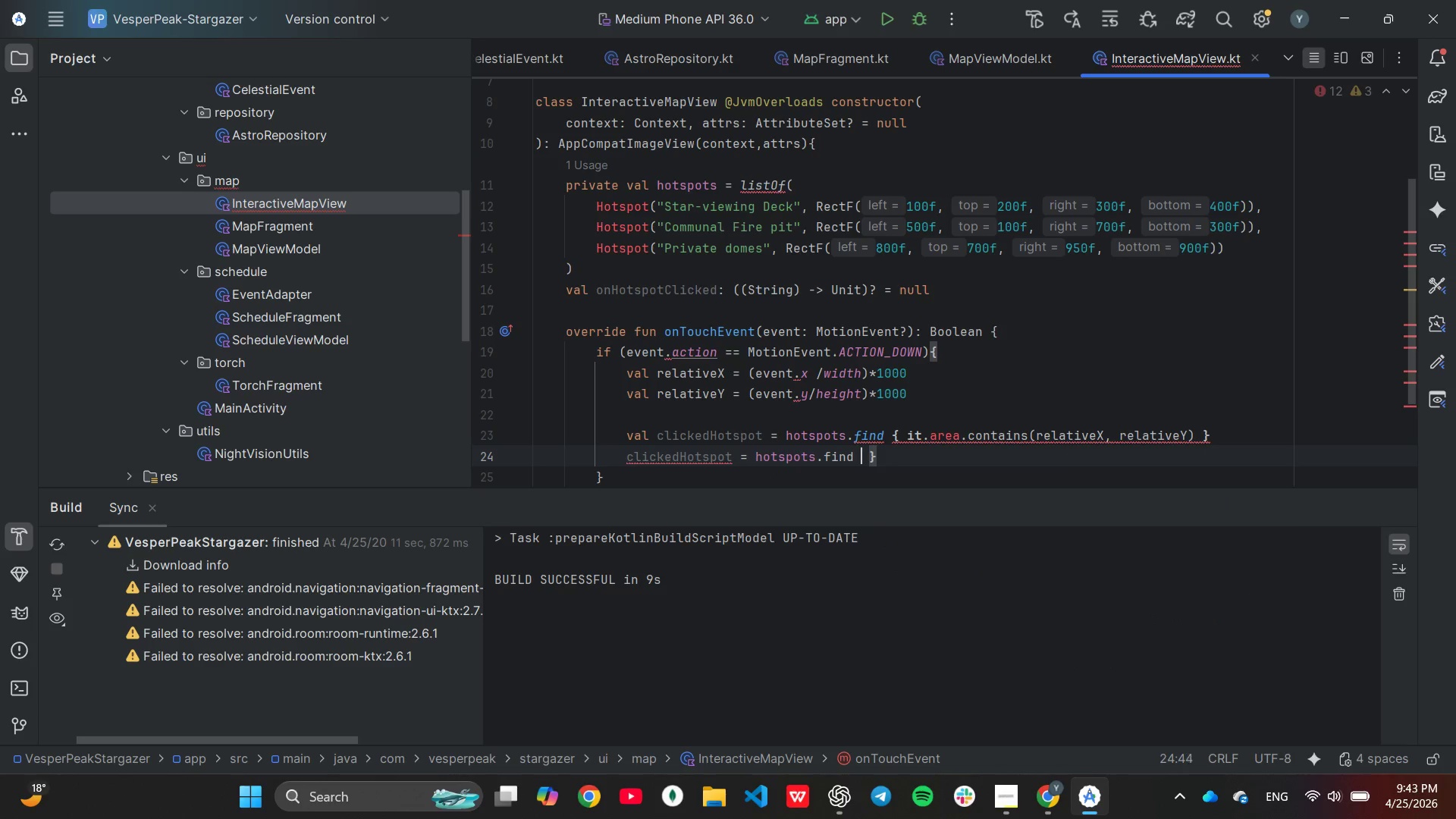 
key(Backspace)
 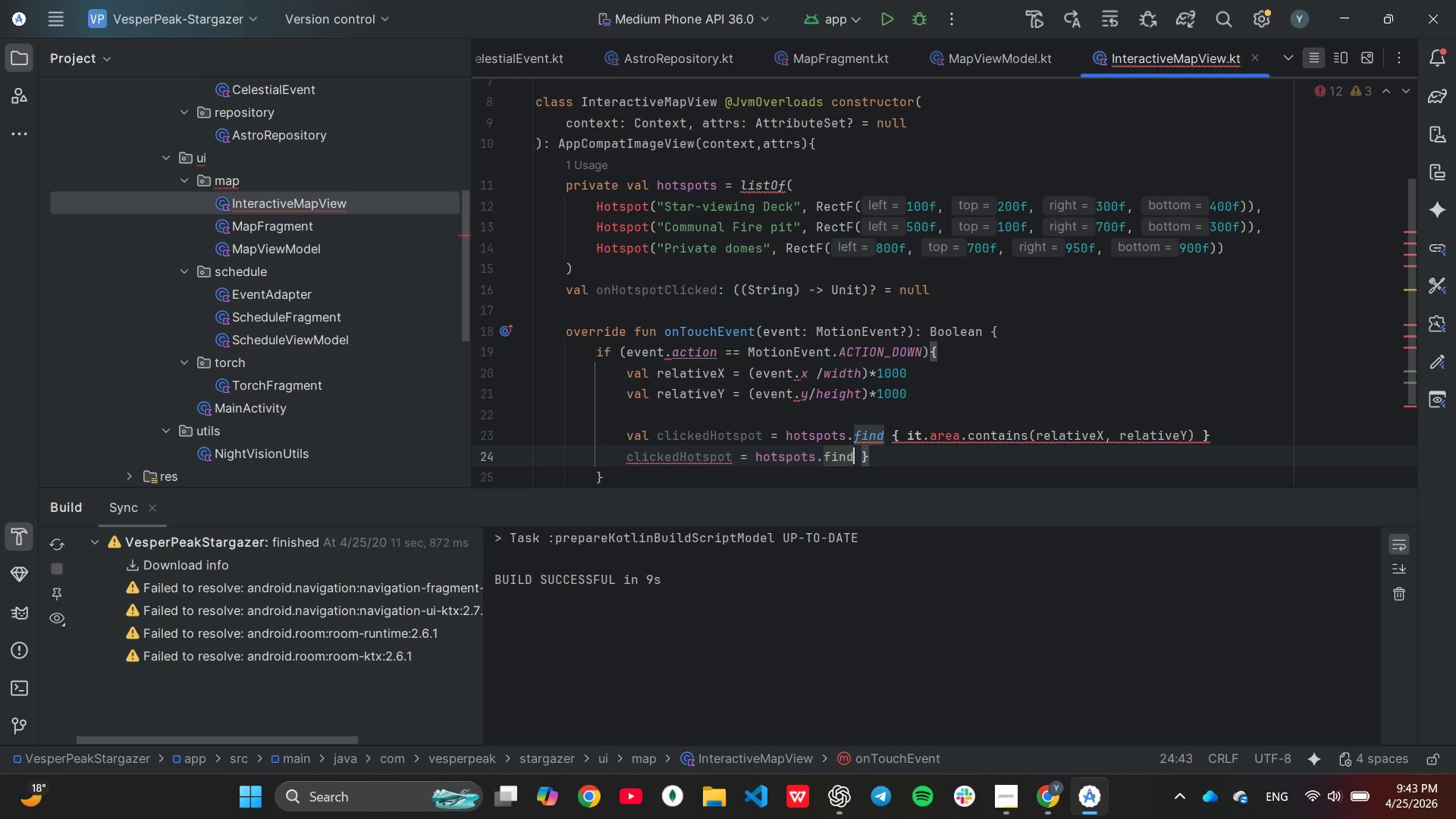 
key(ArrowRight)
 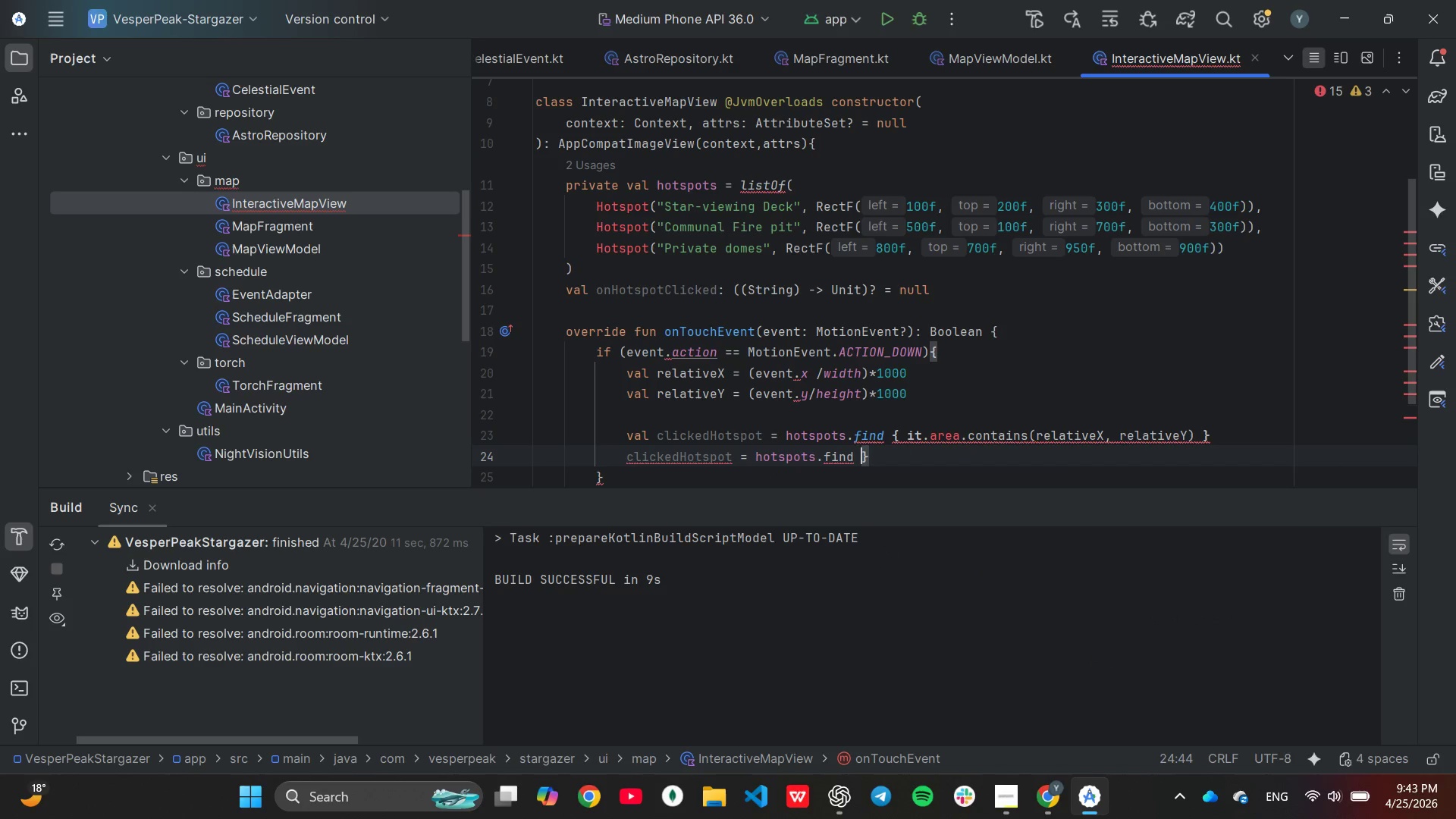 
key(ArrowRight)
 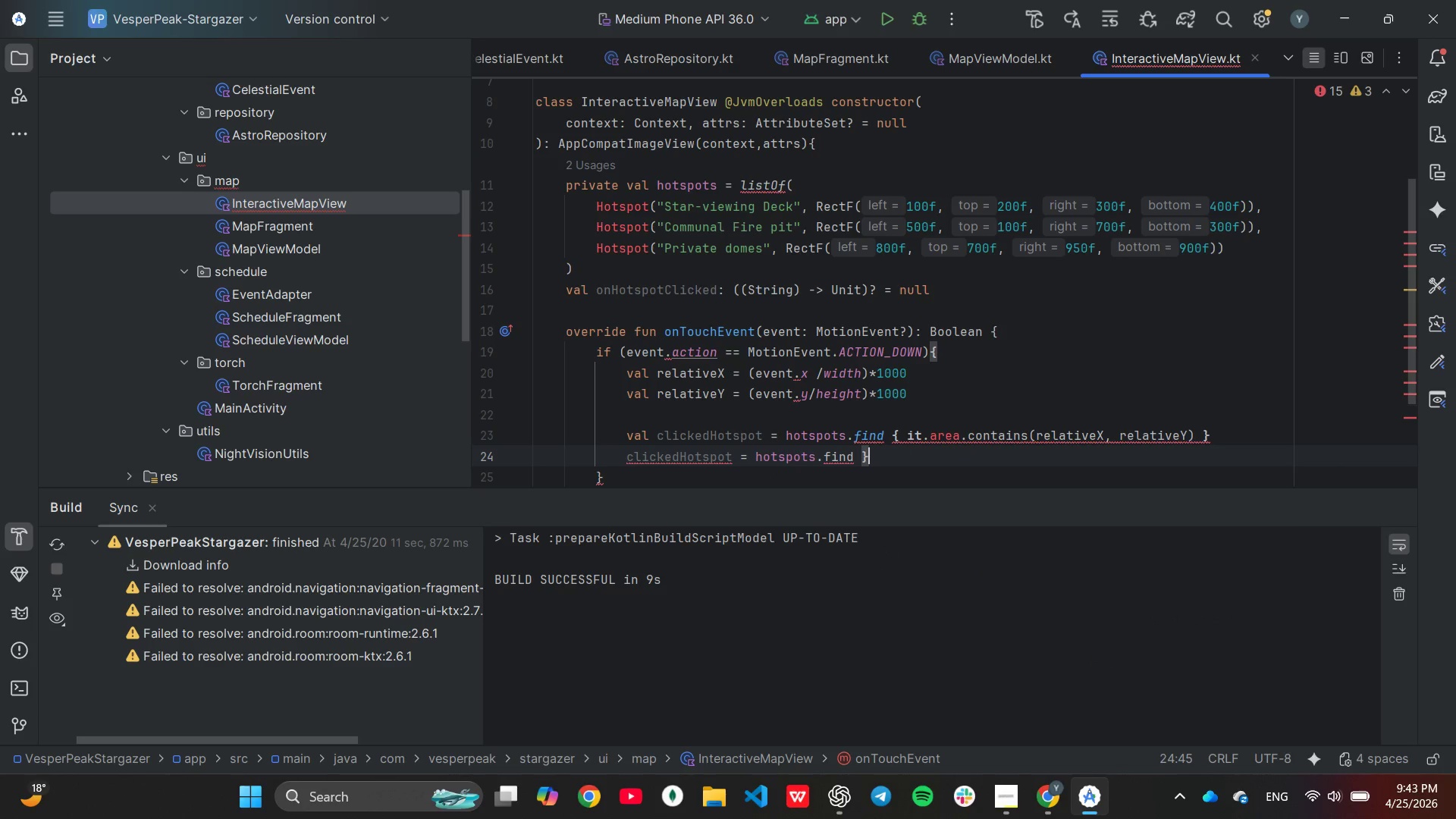 
hold_key(key=Backspace, duration=0.42)
 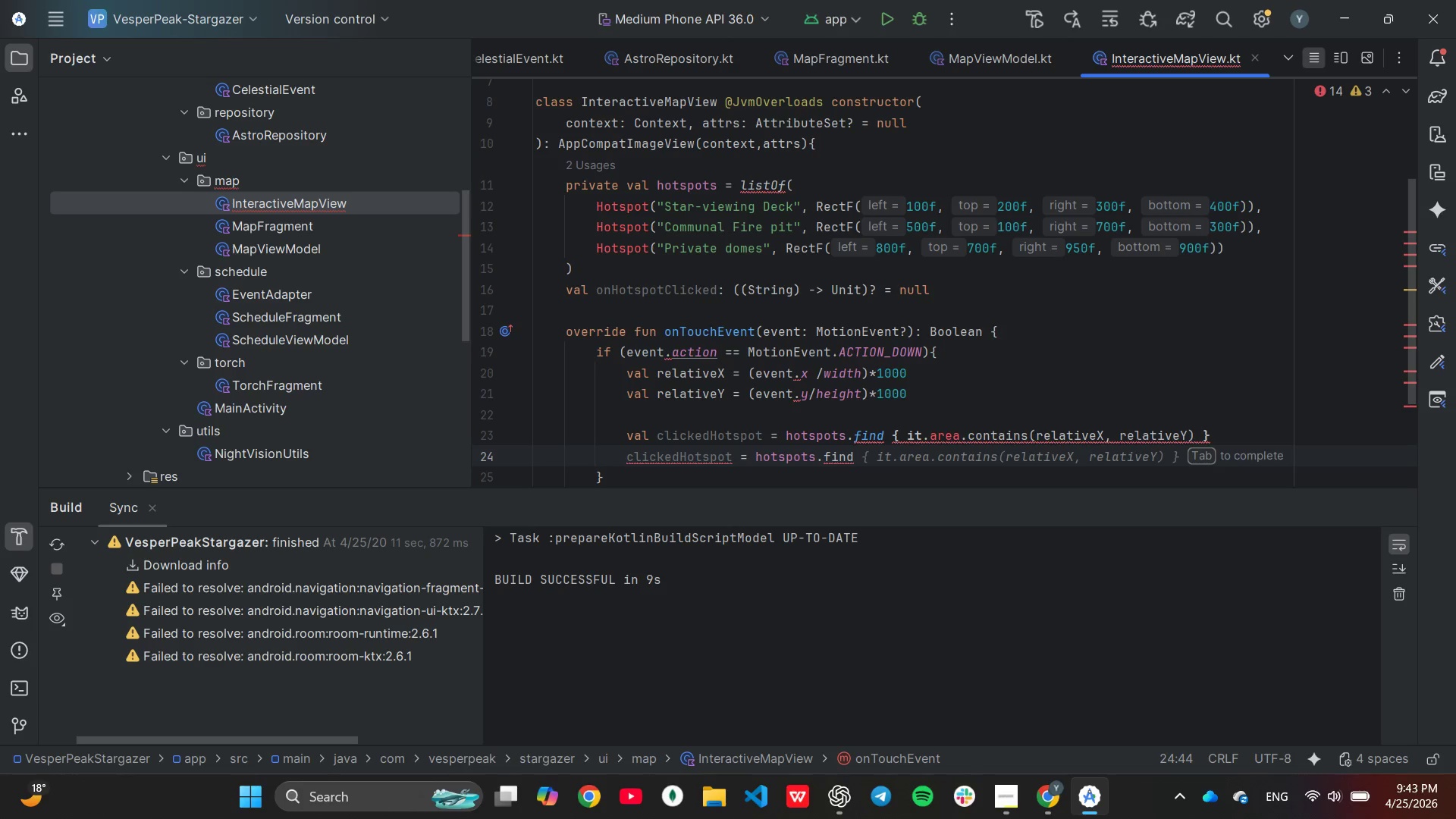 
hold_key(key=Backspace, duration=0.77)
 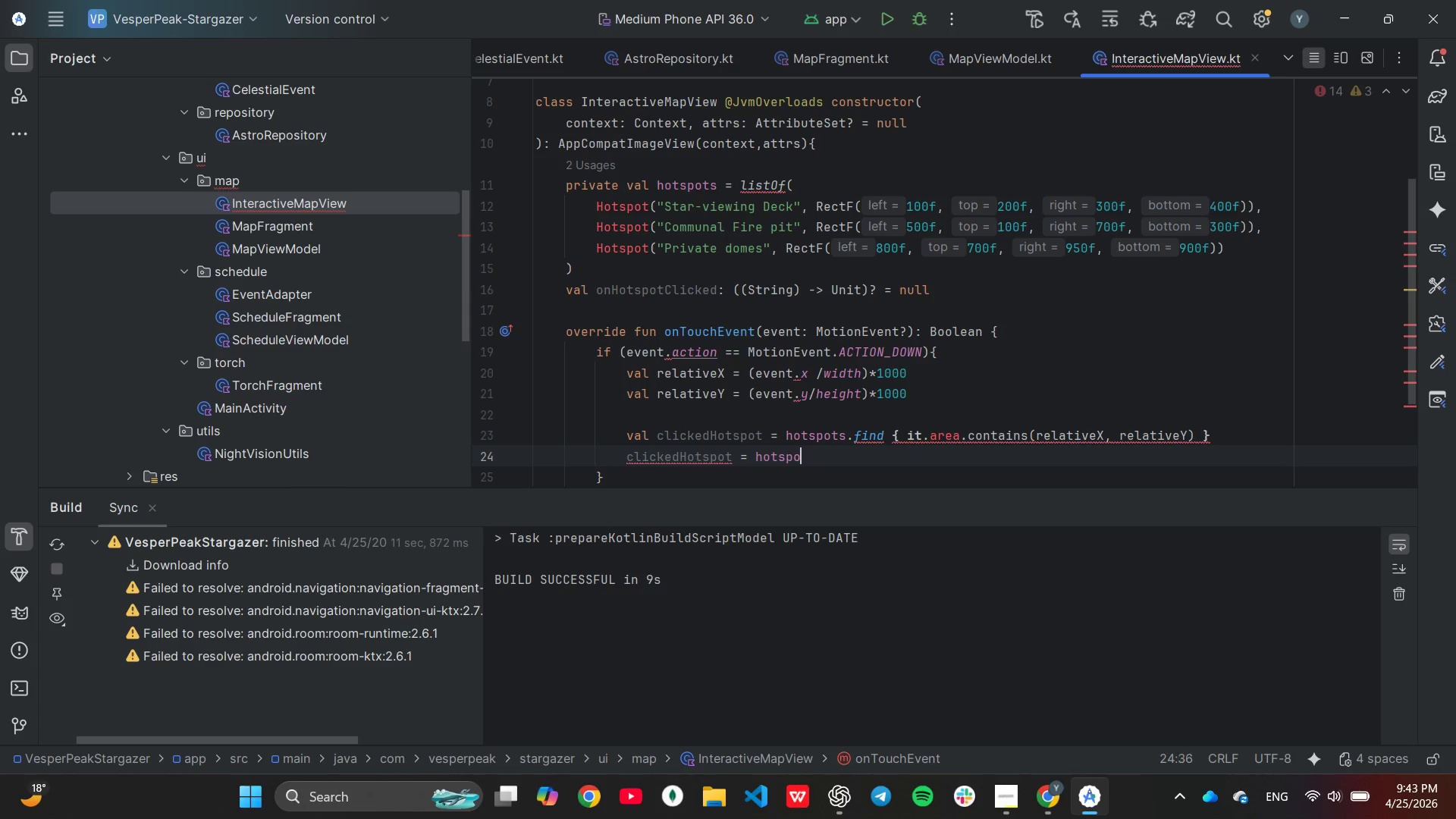 
key(Backspace)
key(Backspace)
key(Backspace)
key(Backspace)
key(Backspace)
key(Backspace)
key(Backspace)
key(Backspace)
key(Backspace)
type(?.let{)
 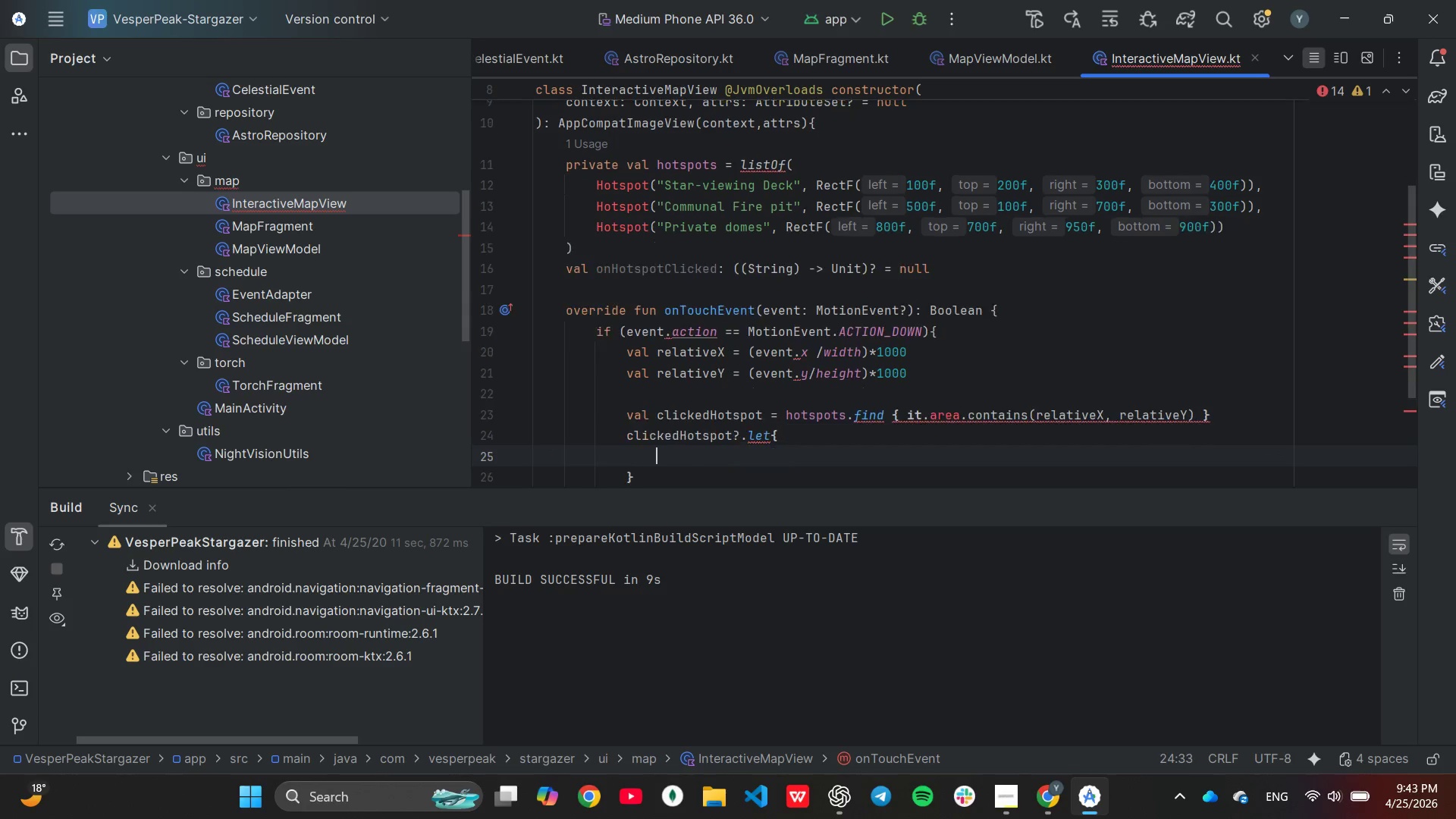 
 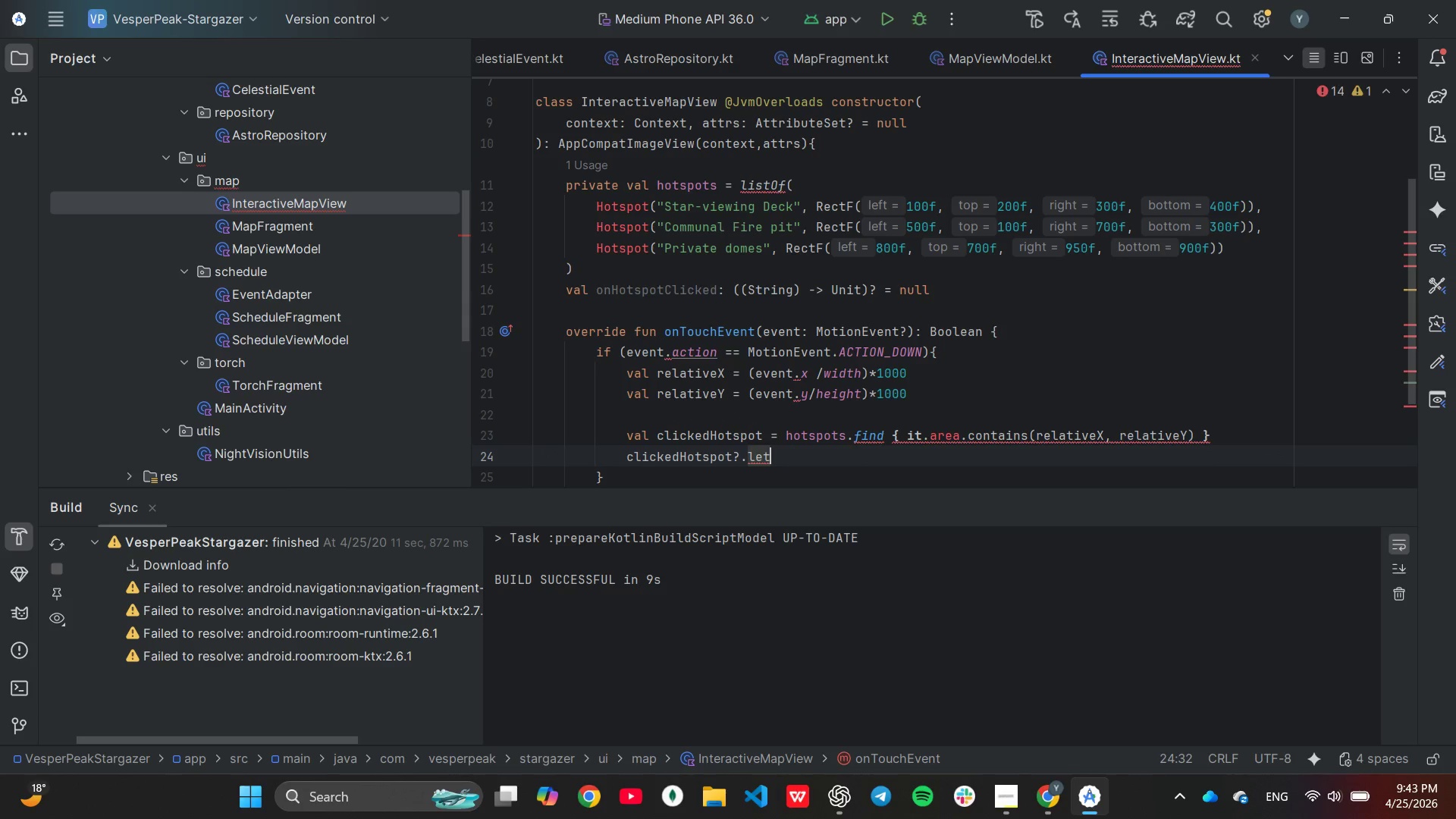 
key(Enter)
 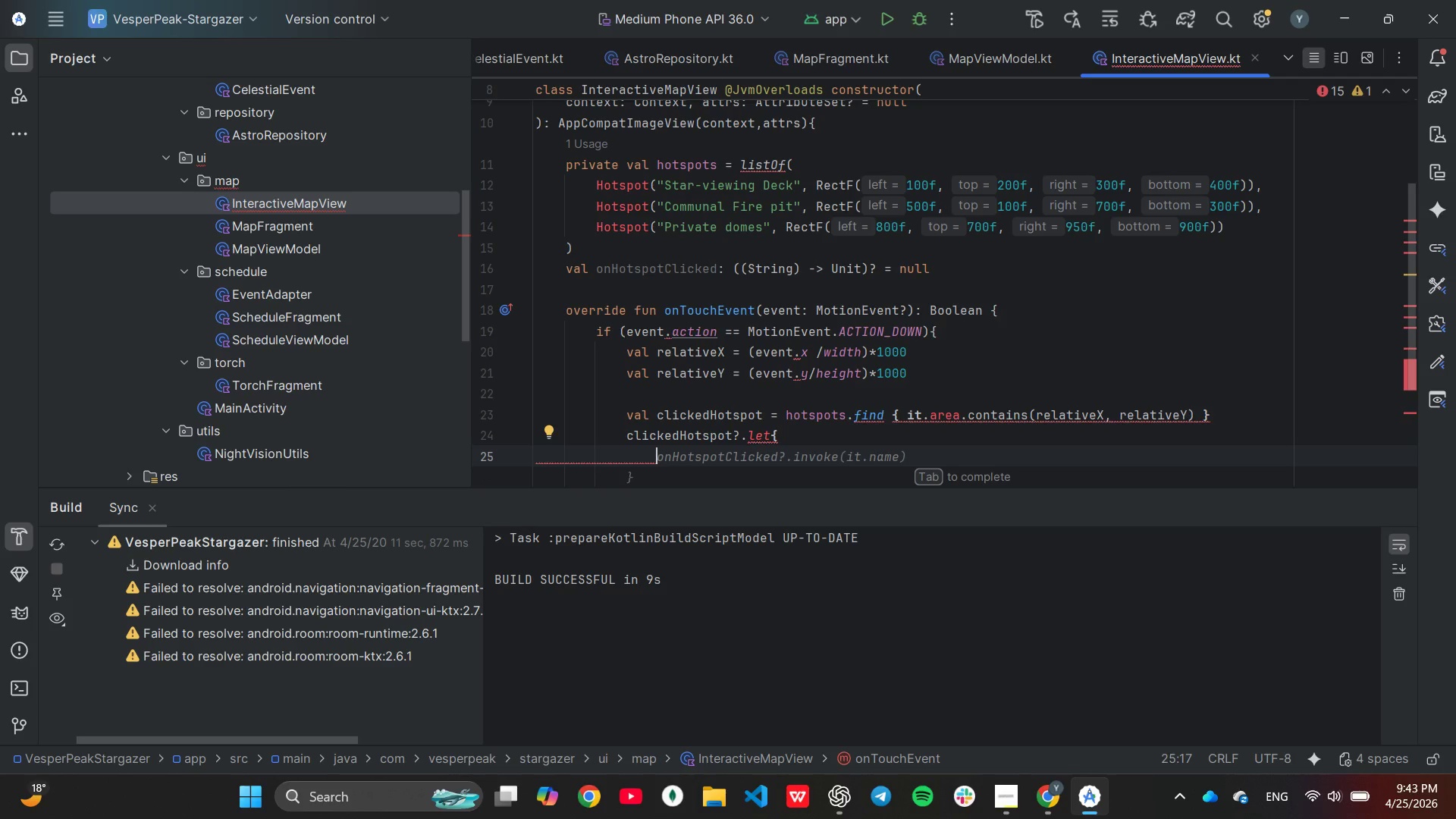 
key(Tab)
 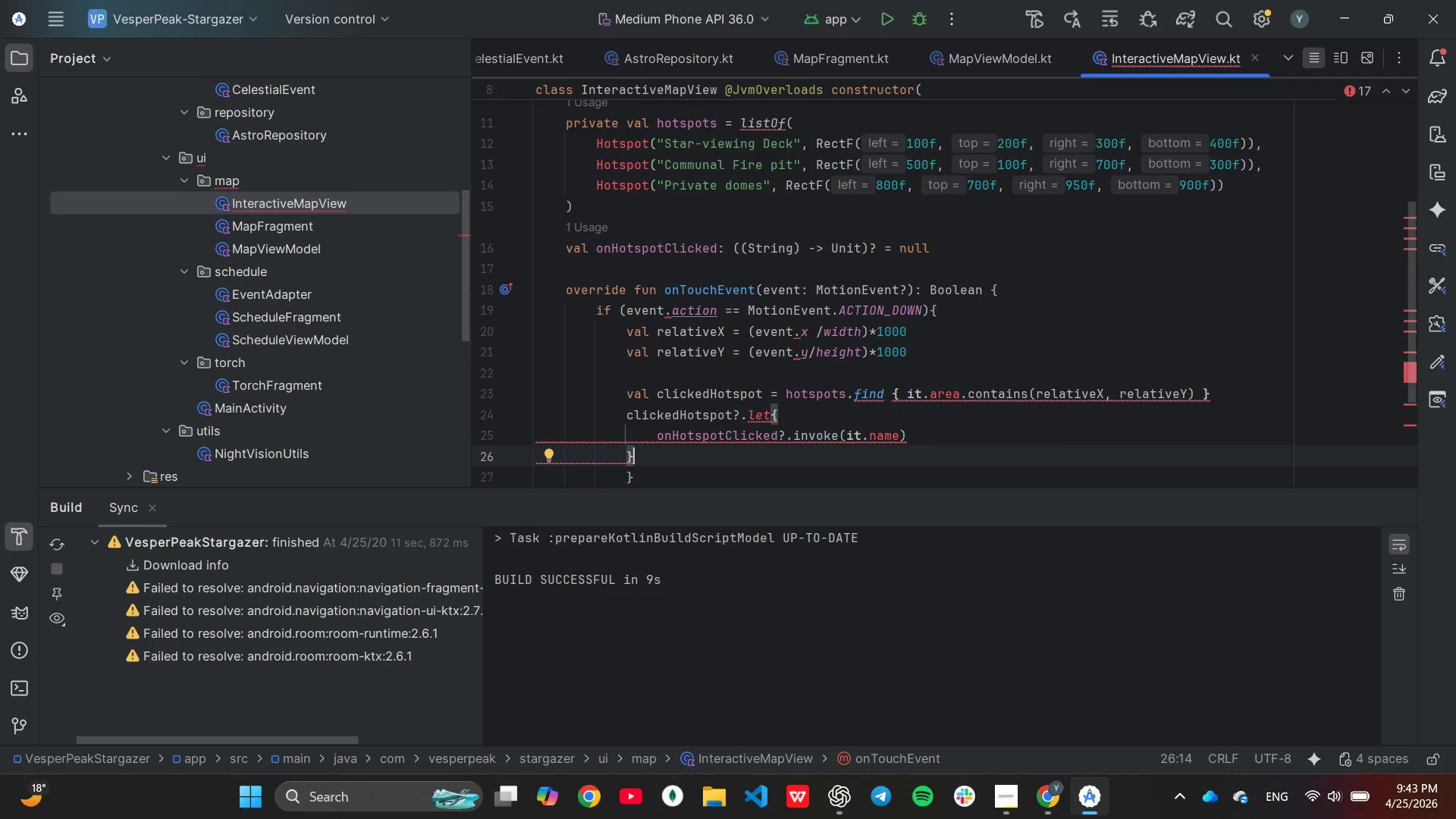 
key(Backspace)
 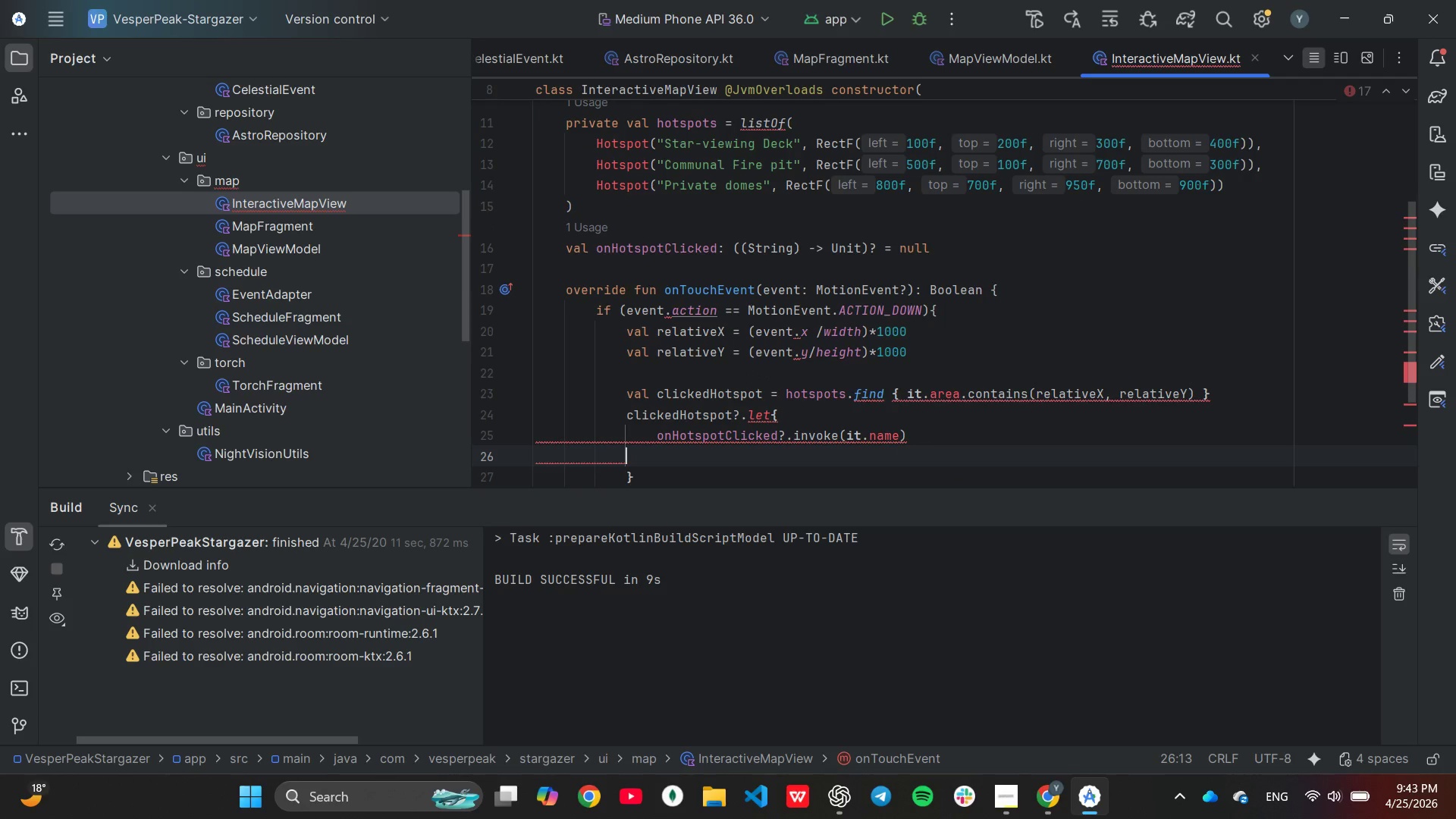 
key(Backspace)
 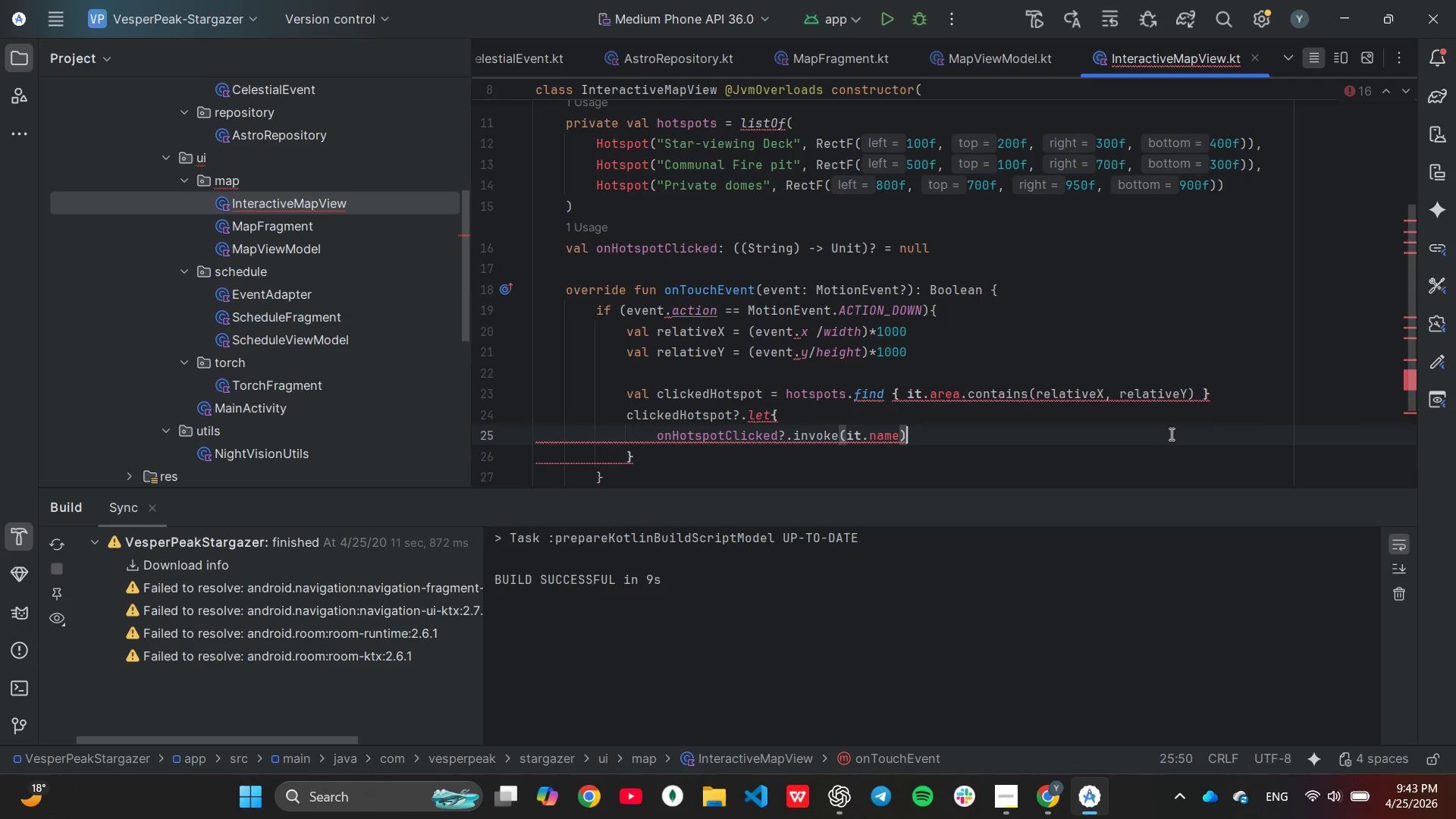 
scroll: coordinate [1095, 369], scroll_direction: down, amount: 2.0
 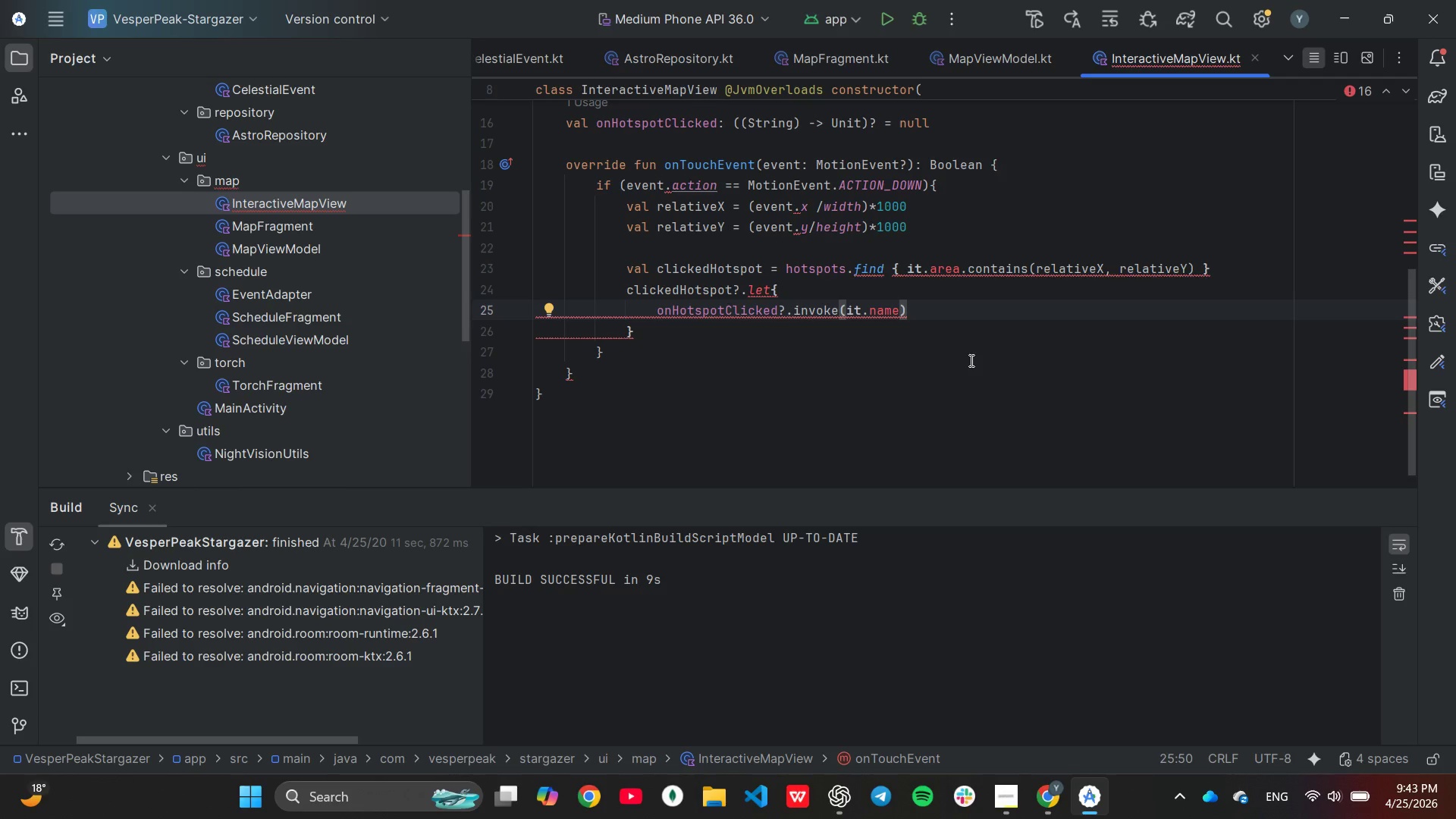 
left_click([970, 360])
 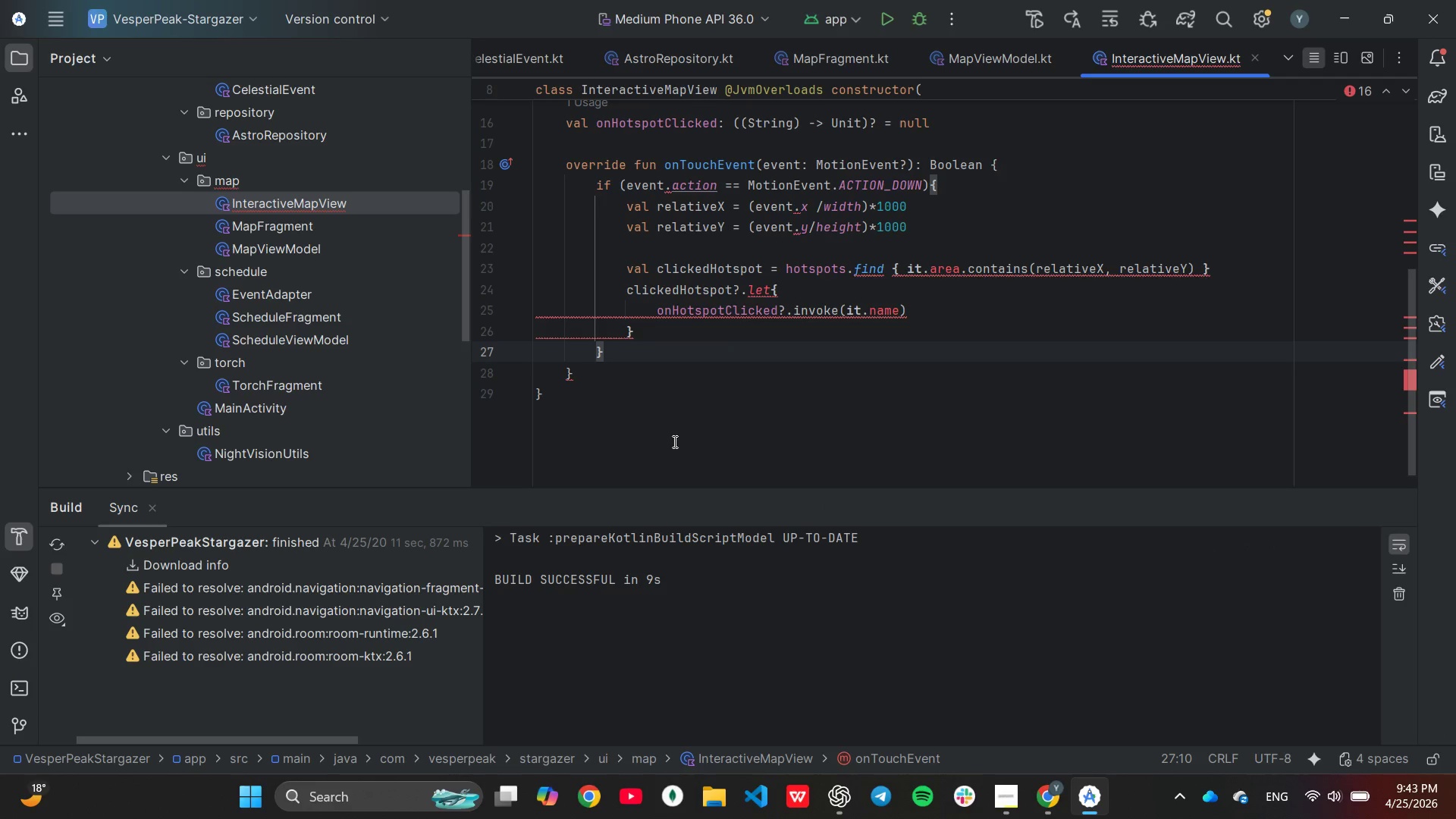 
wait(9.02)
 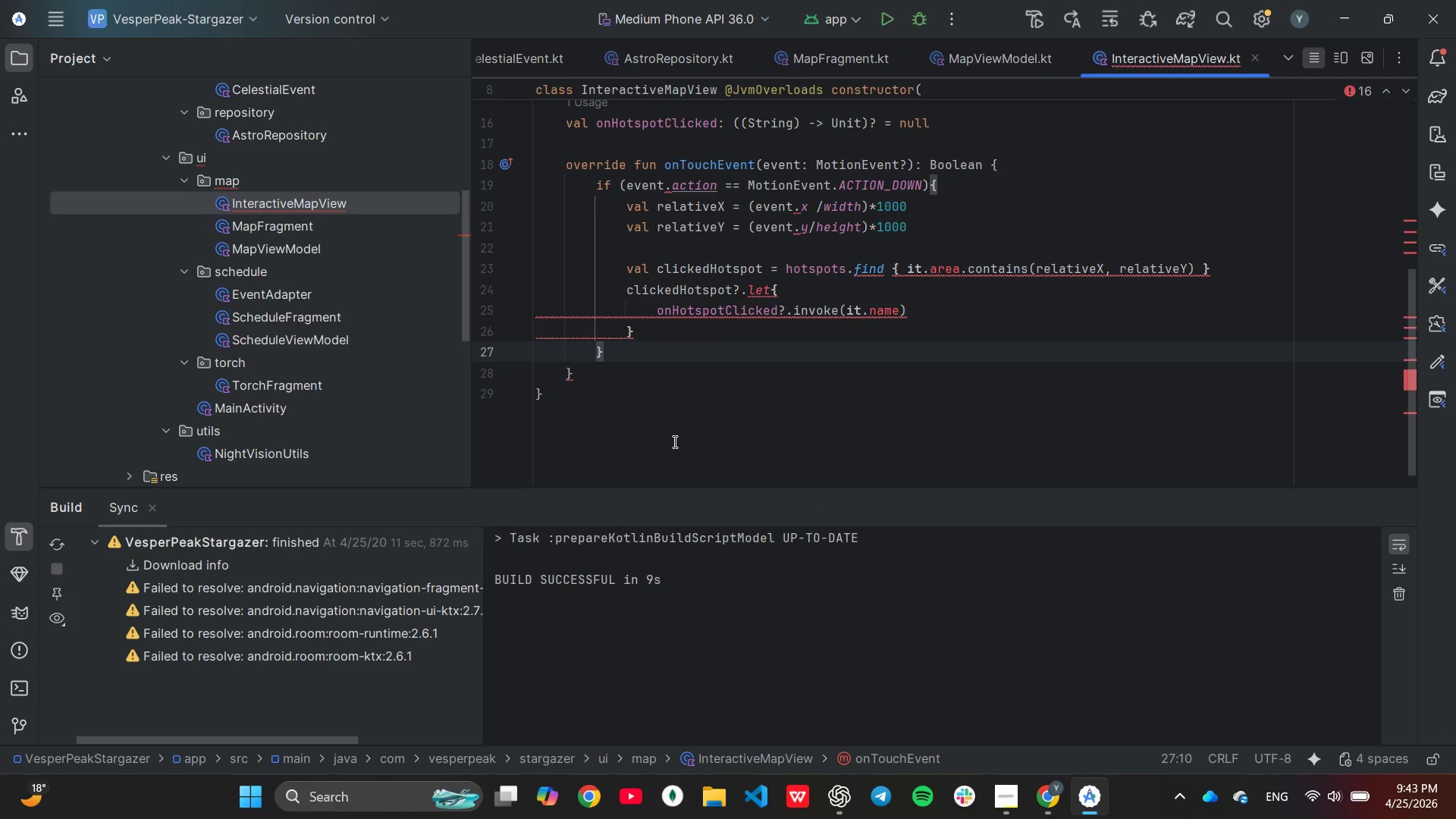 
key(Enter)
 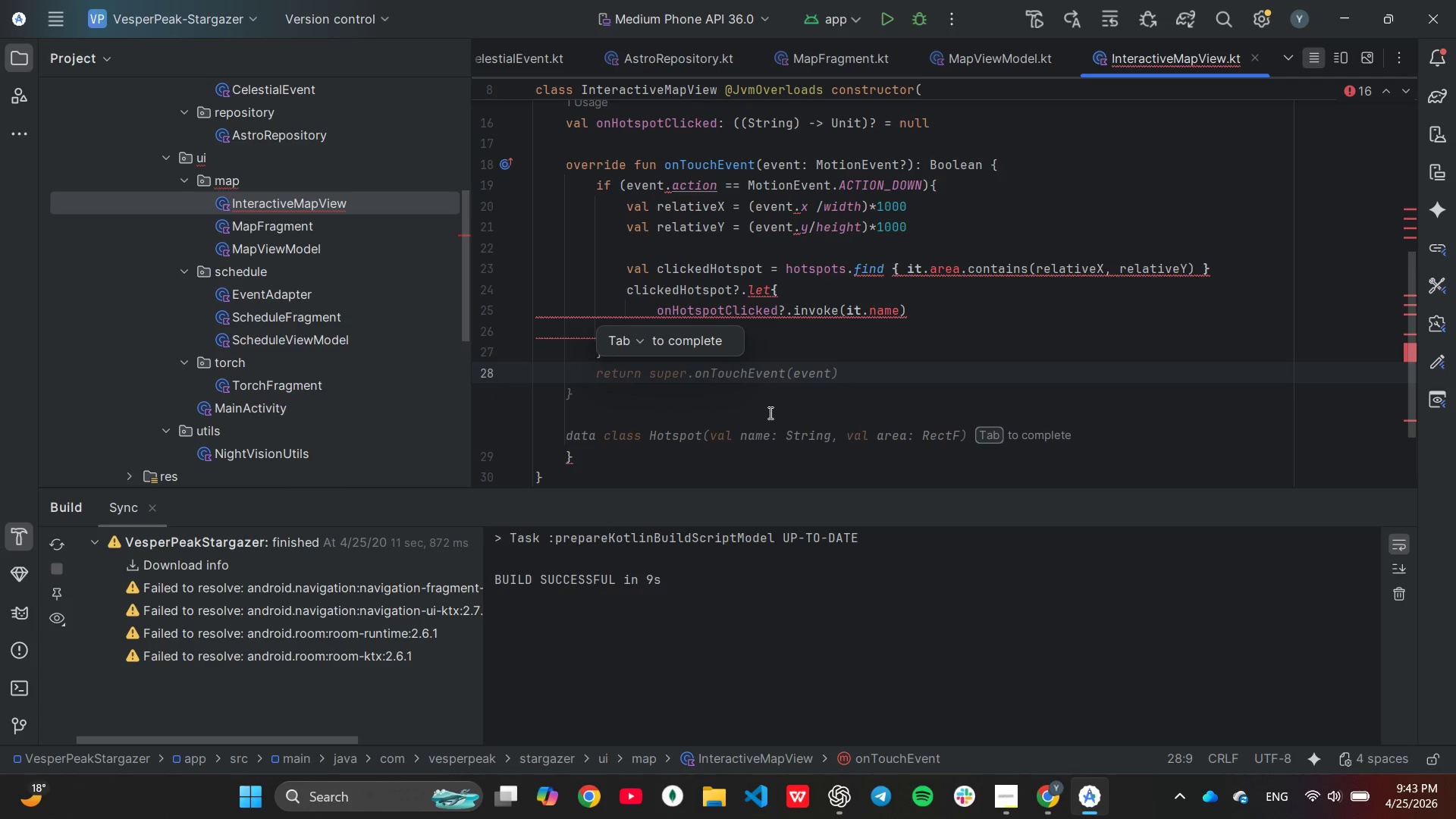 
key(Tab)
 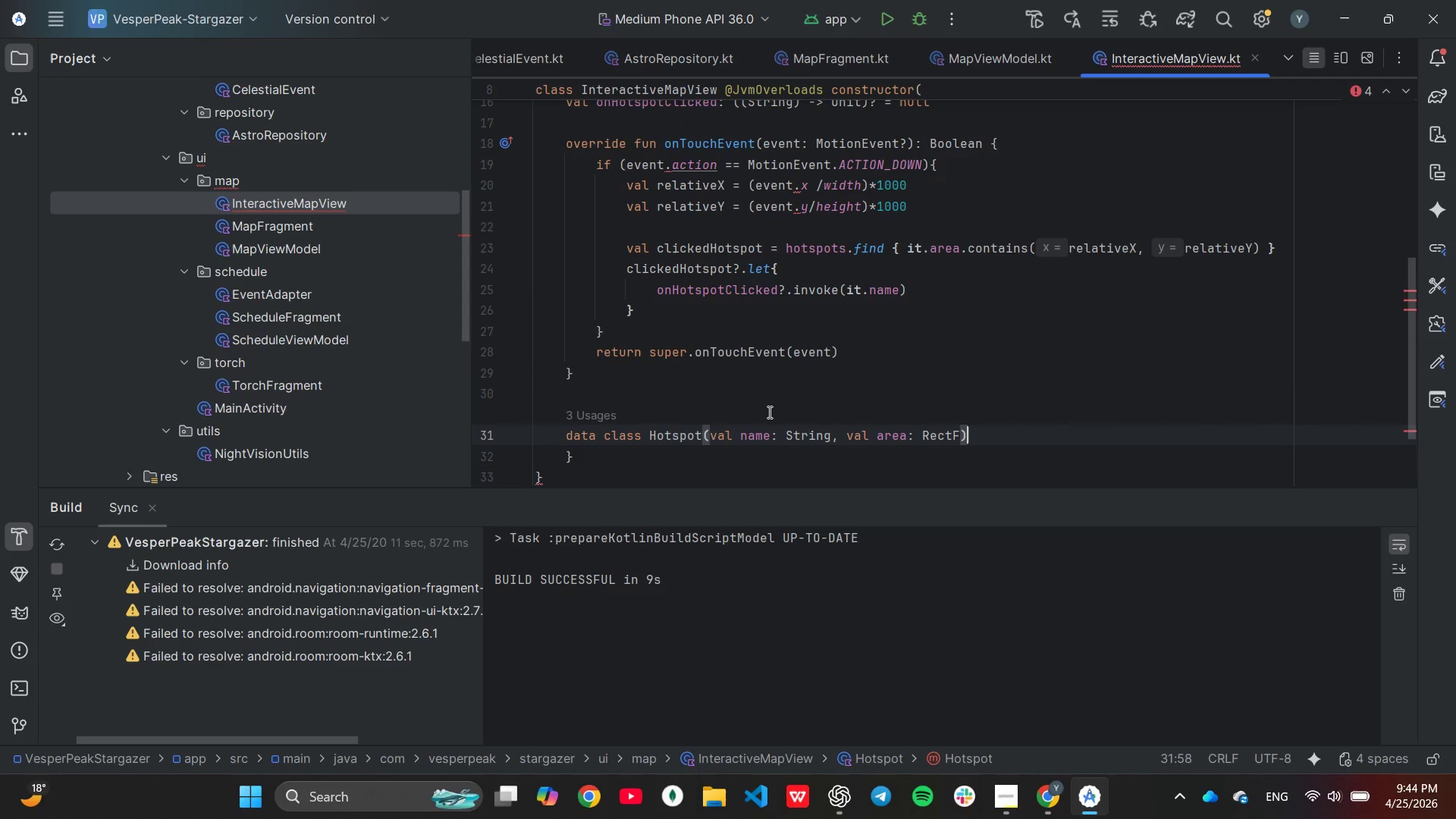 
wait(12.91)
 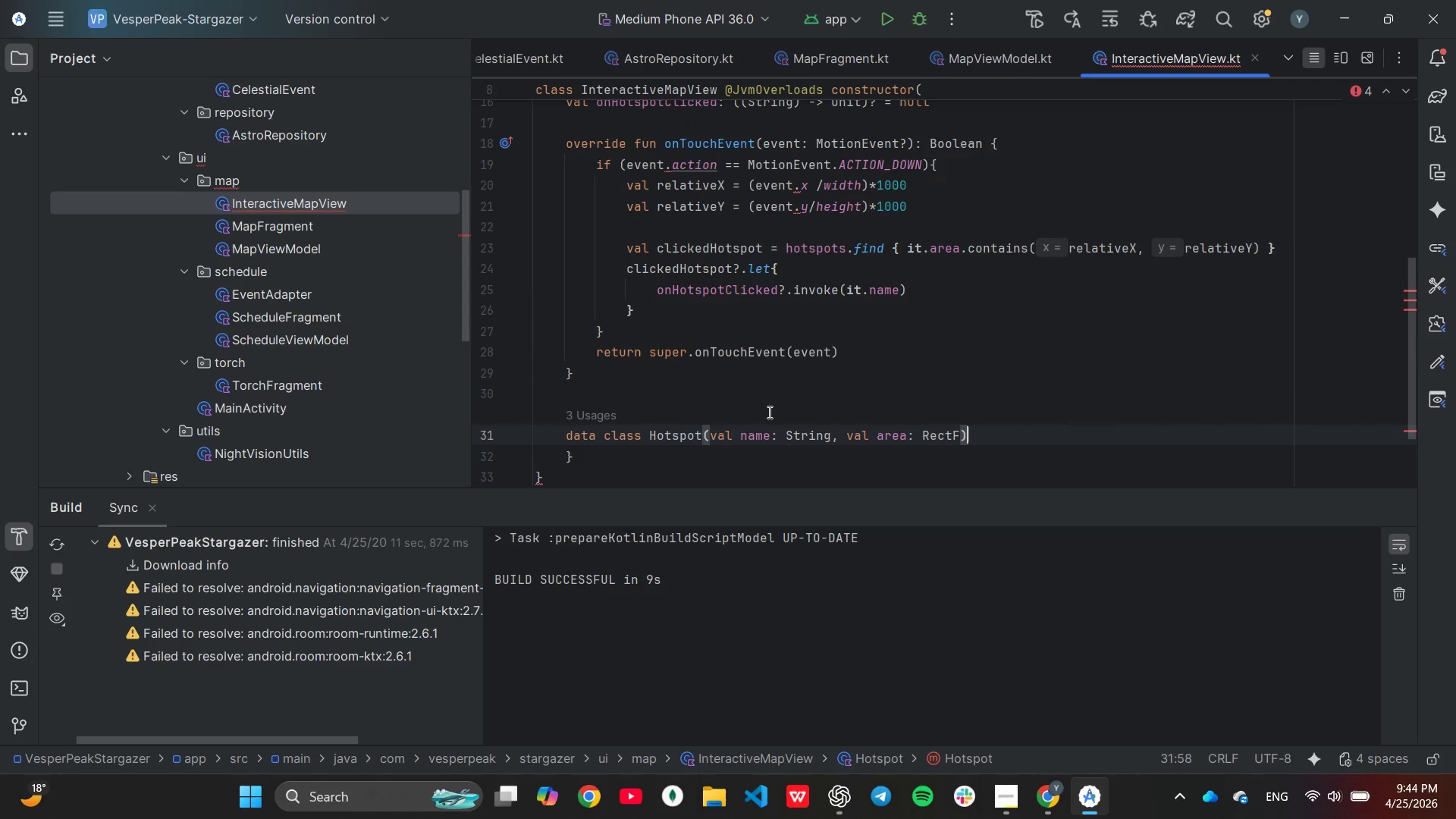 
scroll: coordinate [780, 362], scroll_direction: down, amount: 1.0
 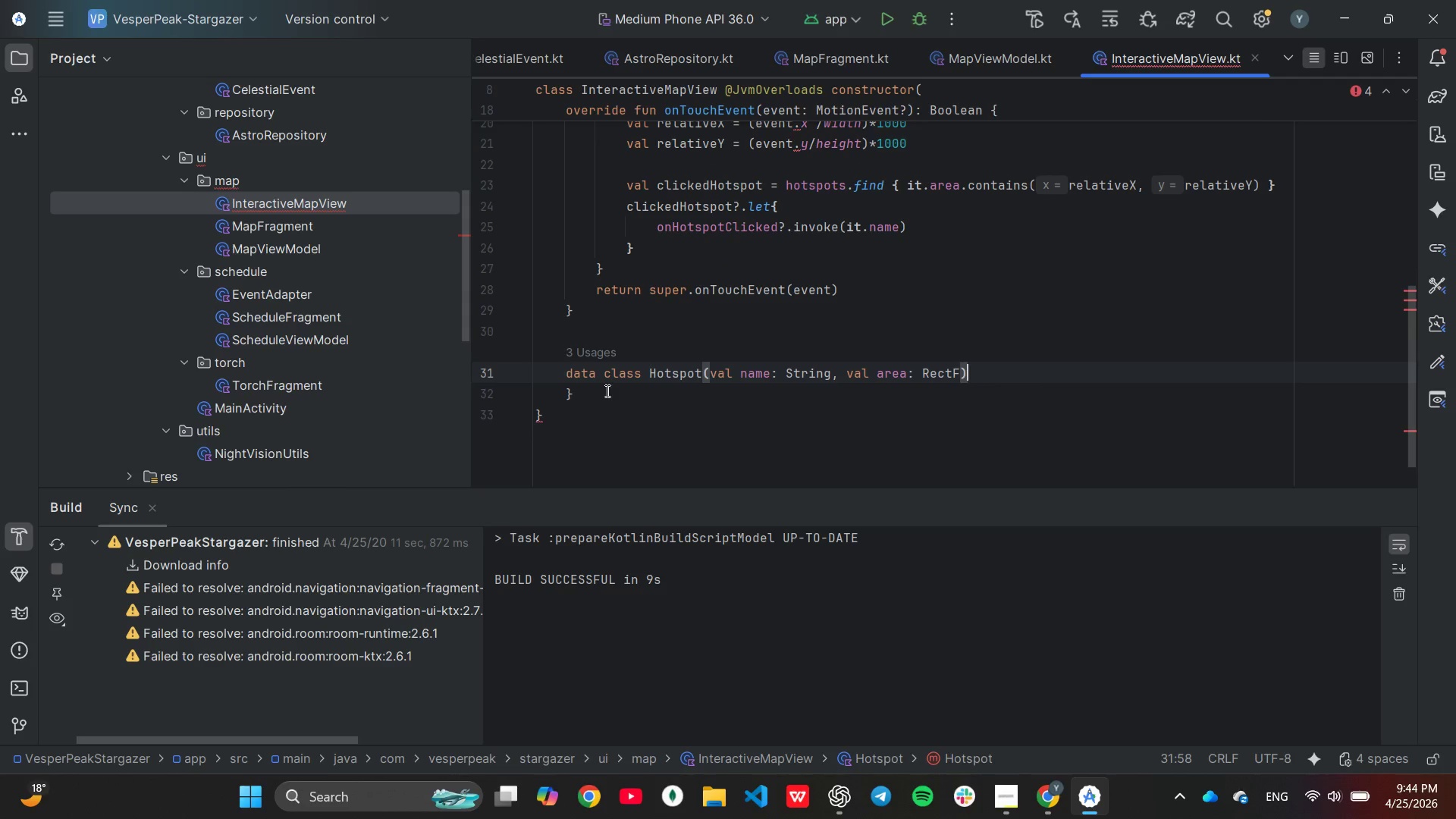 
left_click([604, 388])
 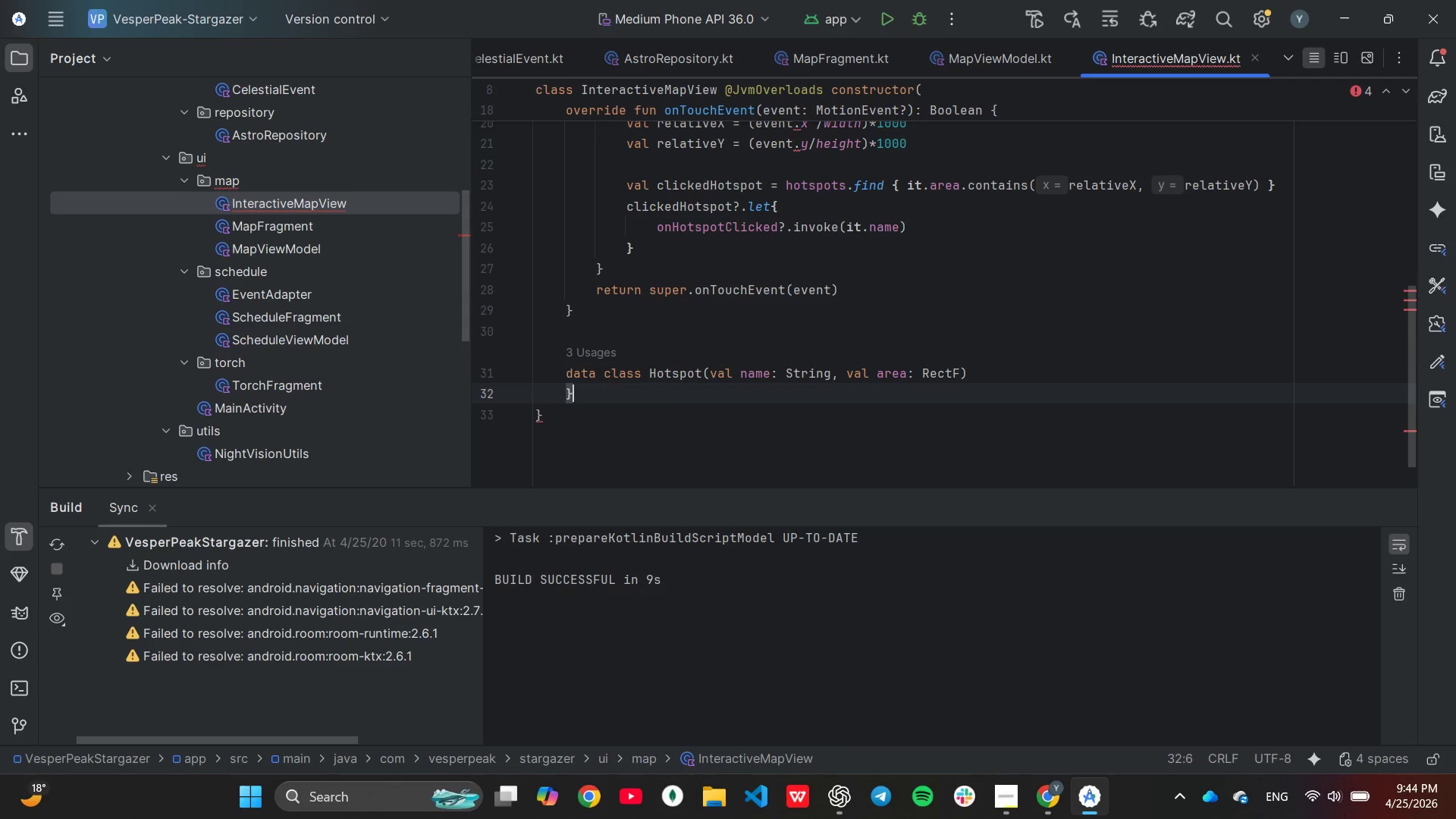 
key(Backspace)
 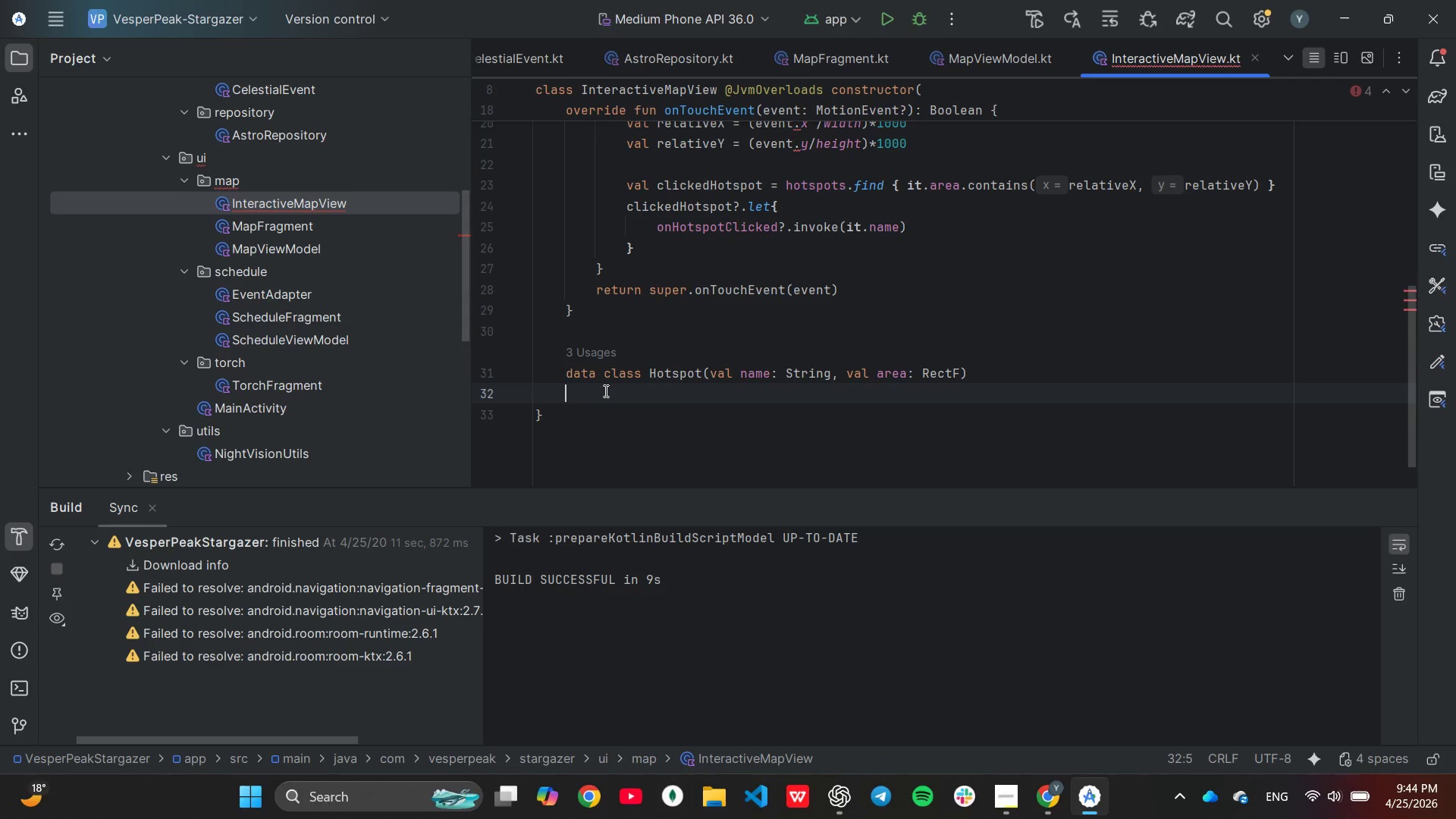 
key(Backspace)
 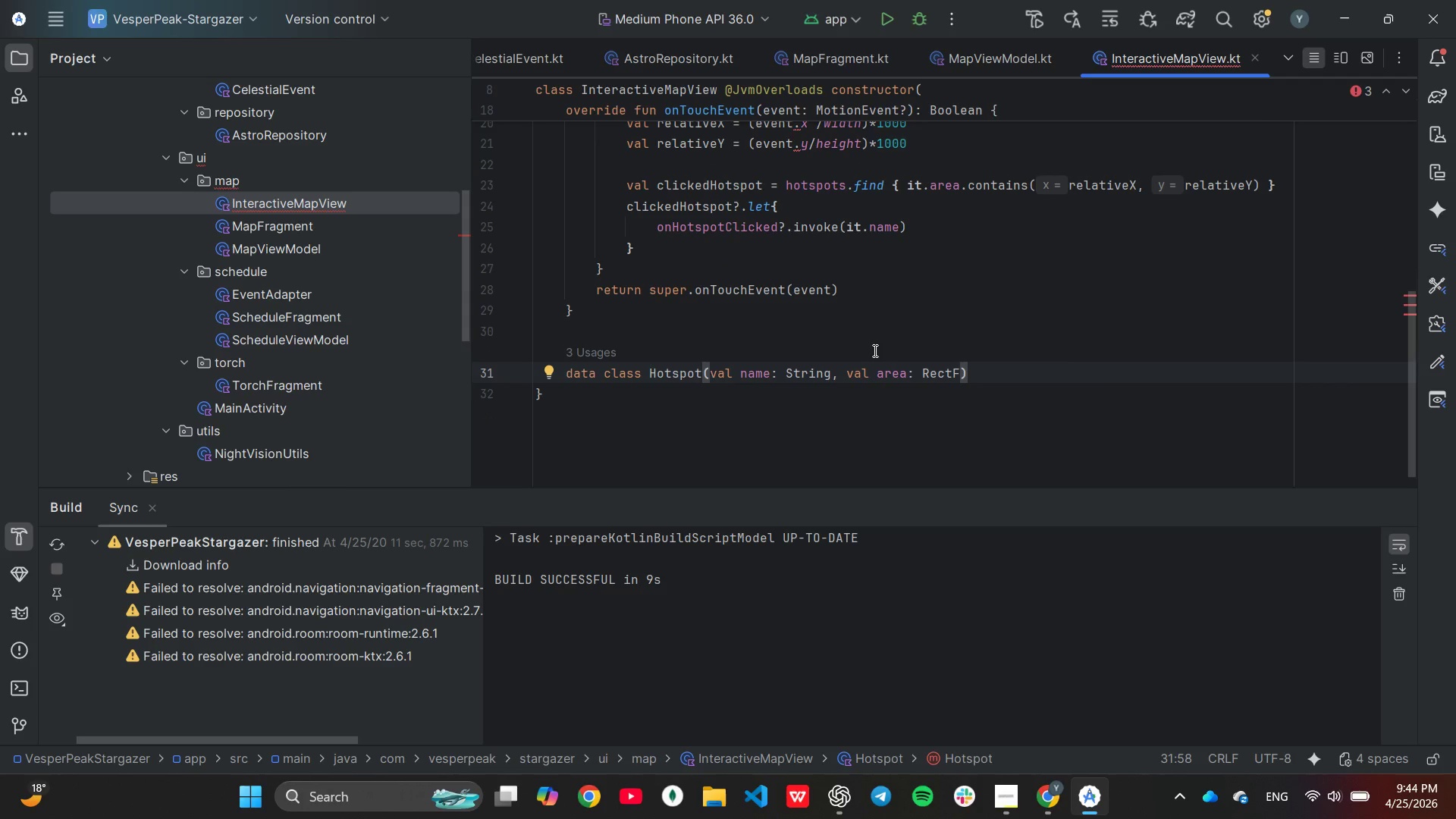 
scroll: coordinate [925, 340], scroll_direction: up, amount: 8.0
 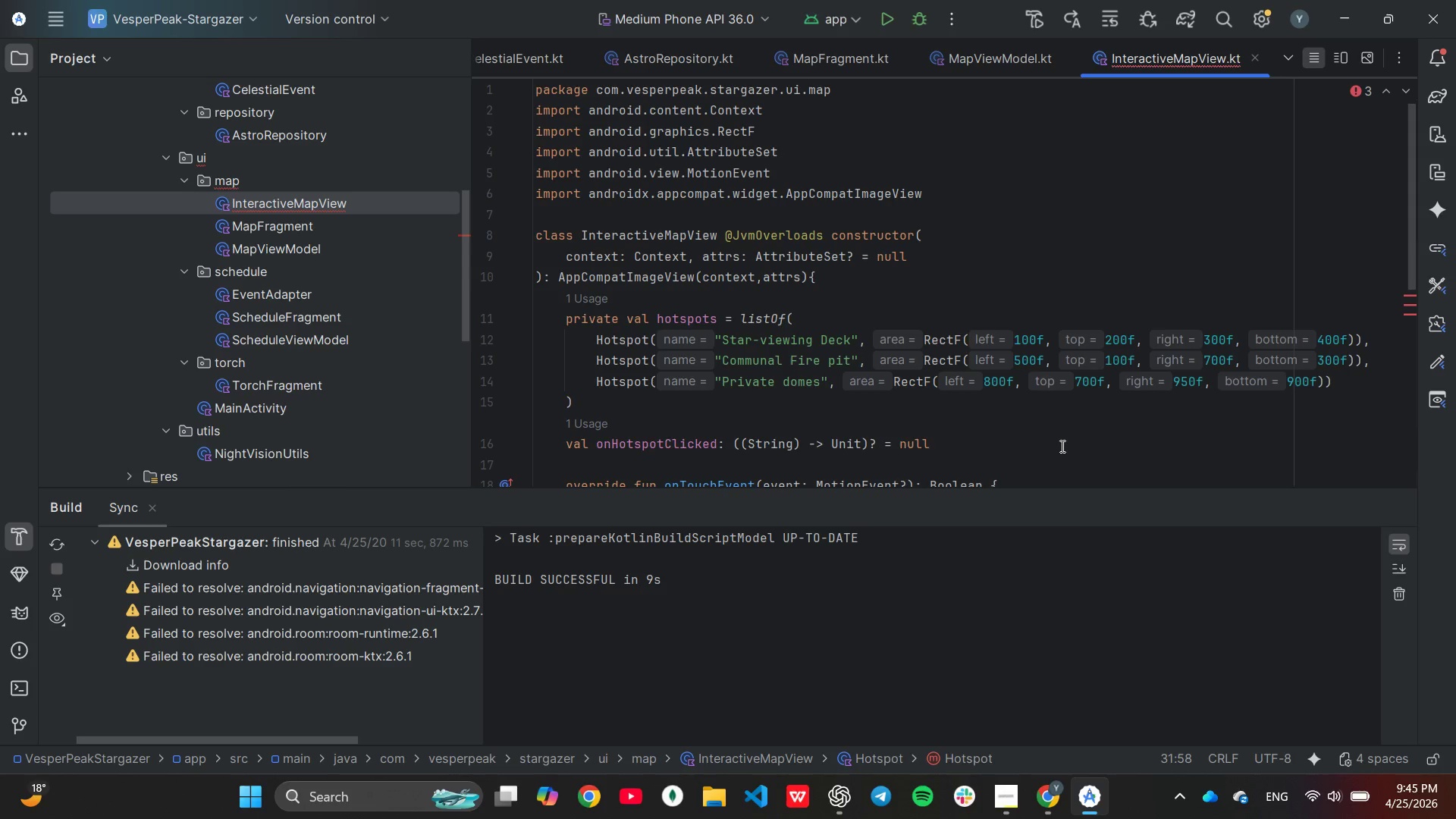 
wait(106.79)
 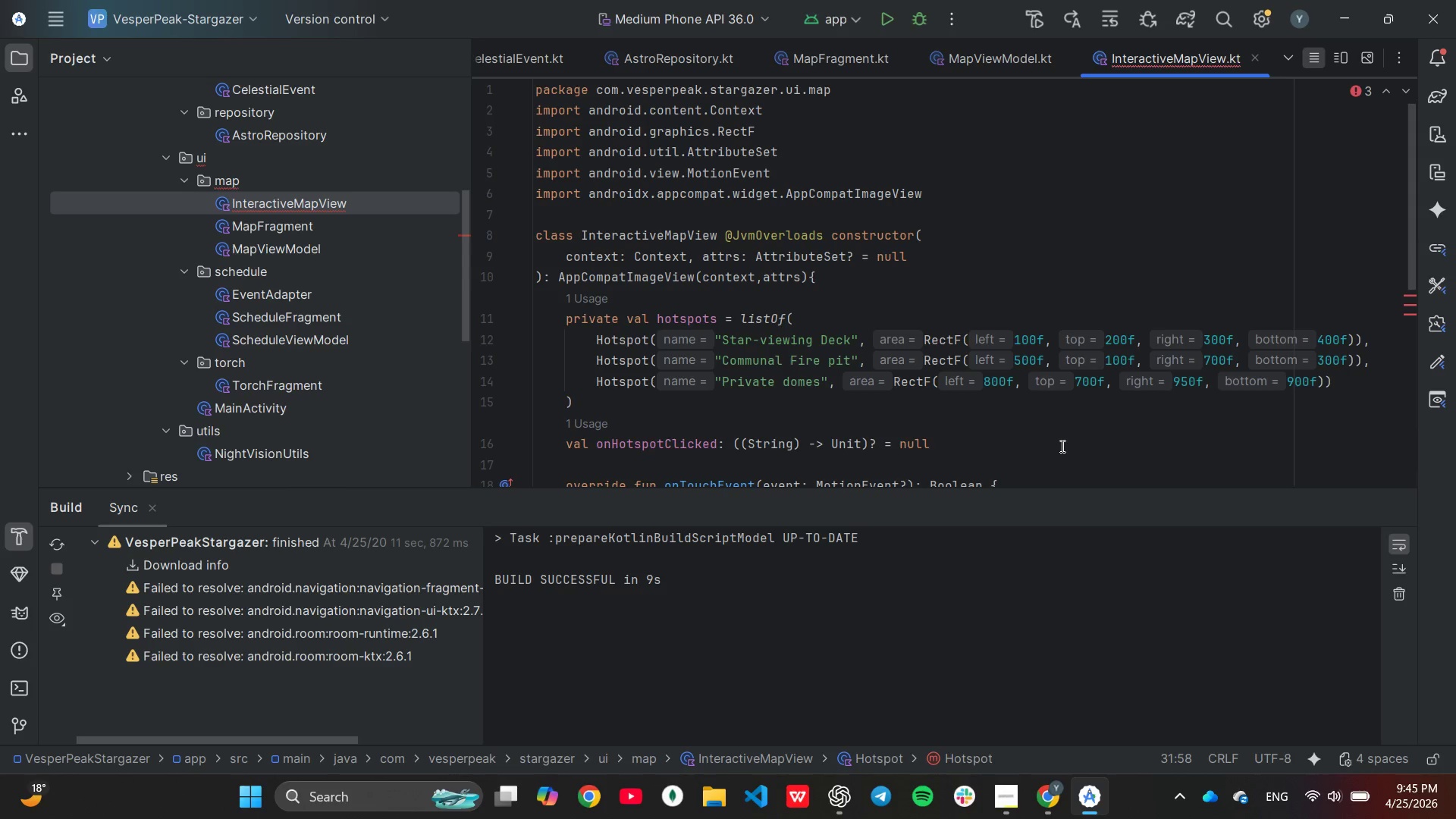 
mouse_move([1033, 362])
 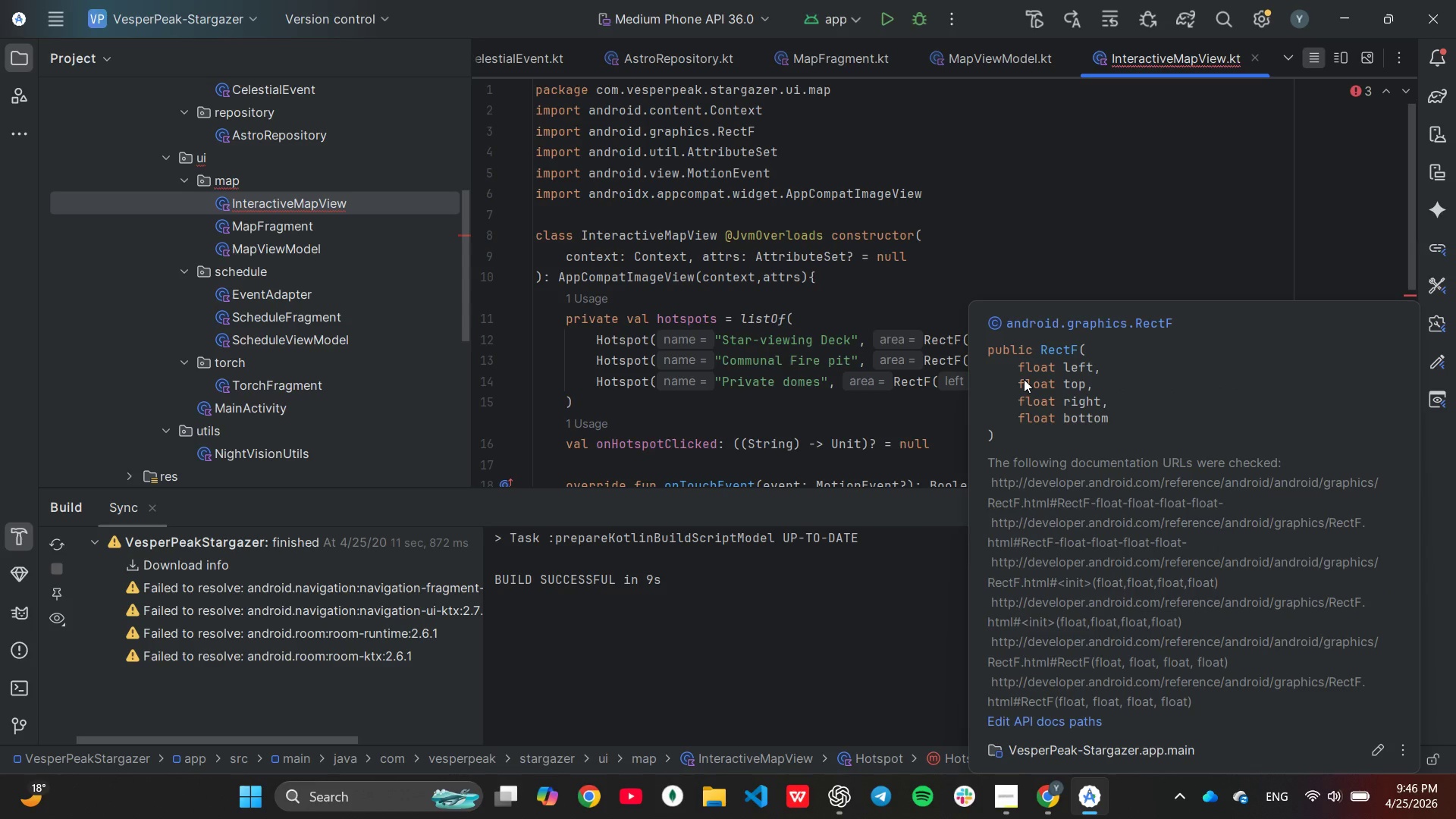 
wait(7.74)
 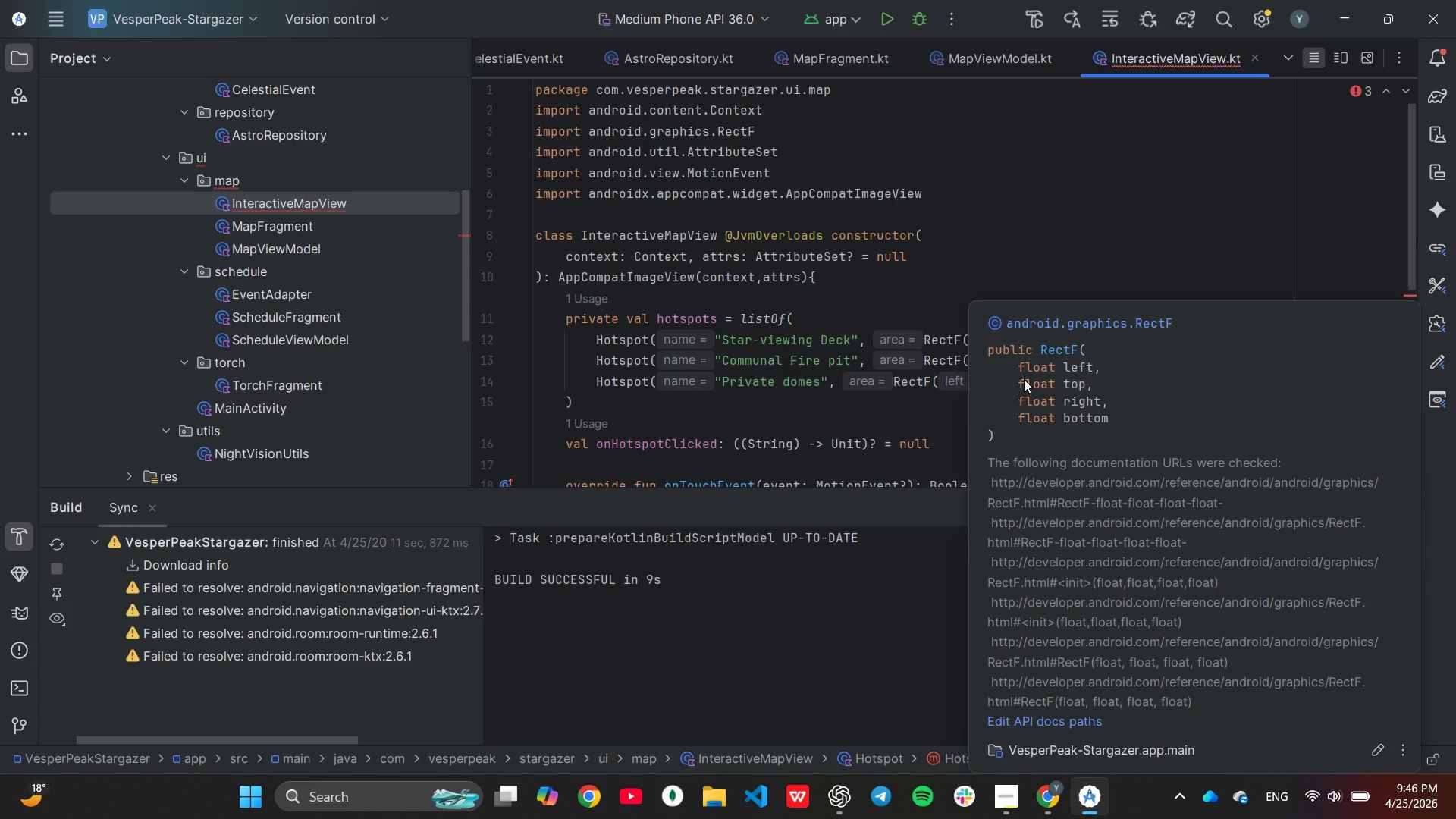 
scroll: coordinate [888, 318], scroll_direction: up, amount: 2.0
 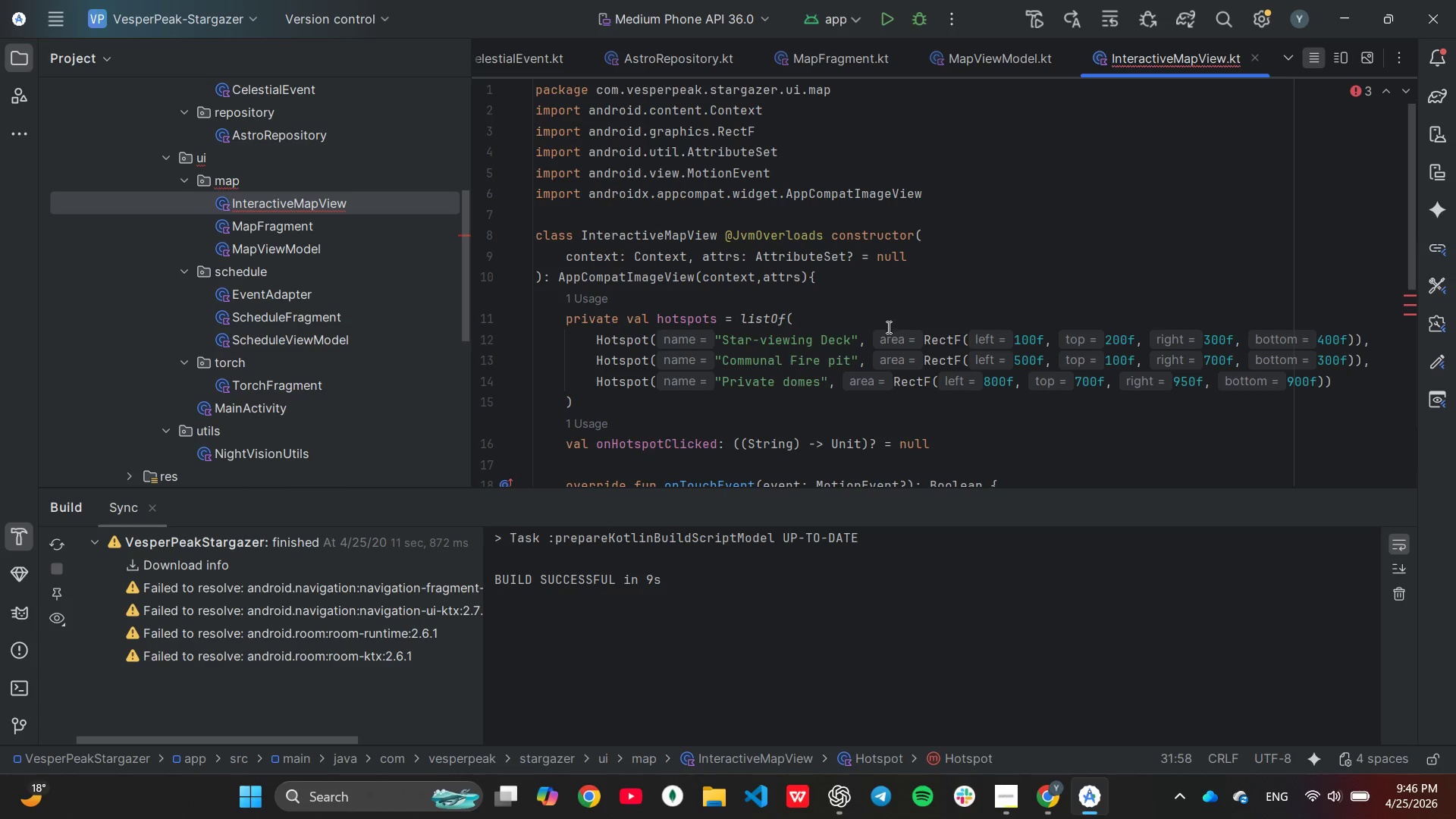 
scroll: coordinate [886, 335], scroll_direction: down, amount: 2.0
 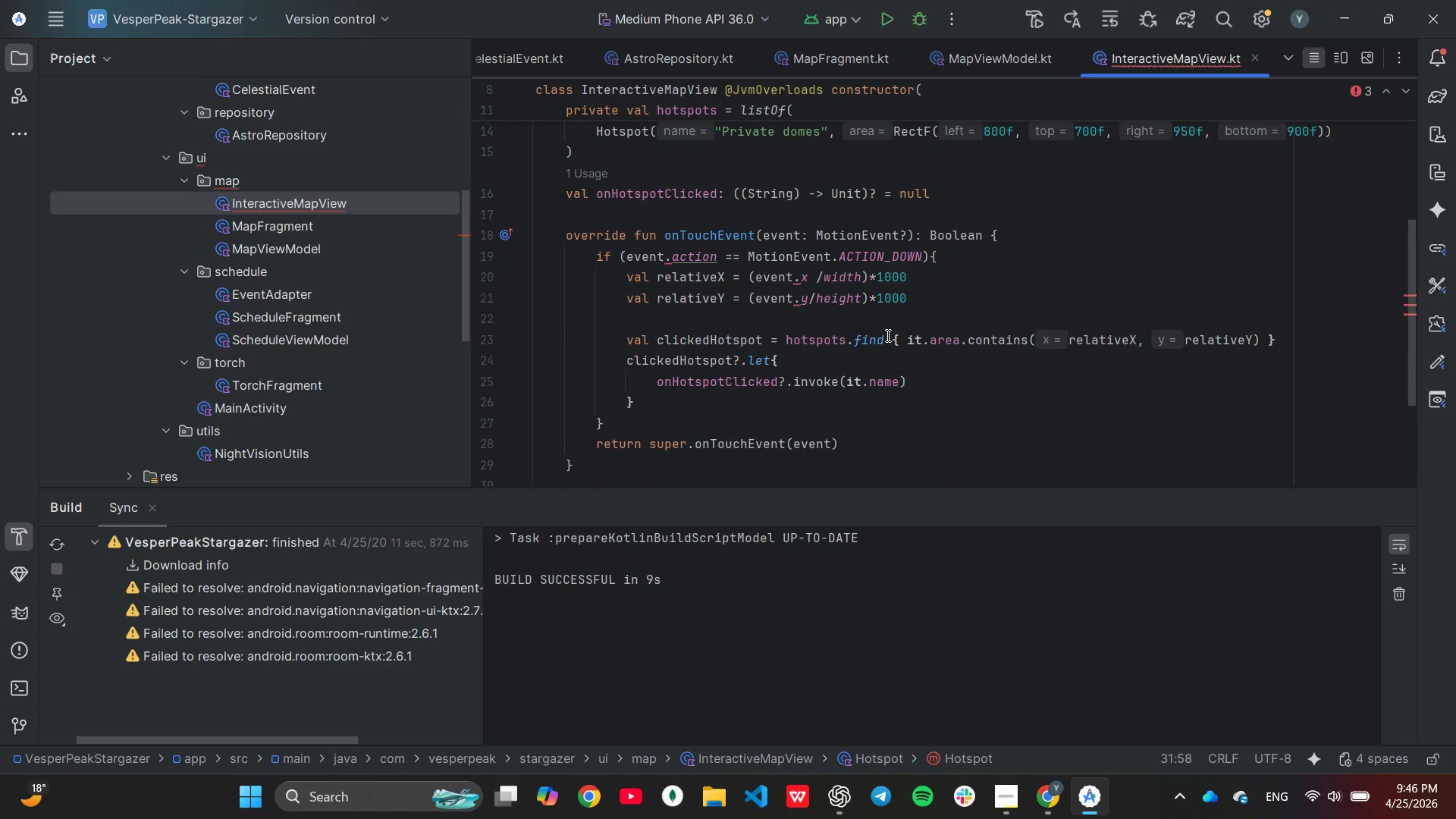 
mouse_move([794, 309])
 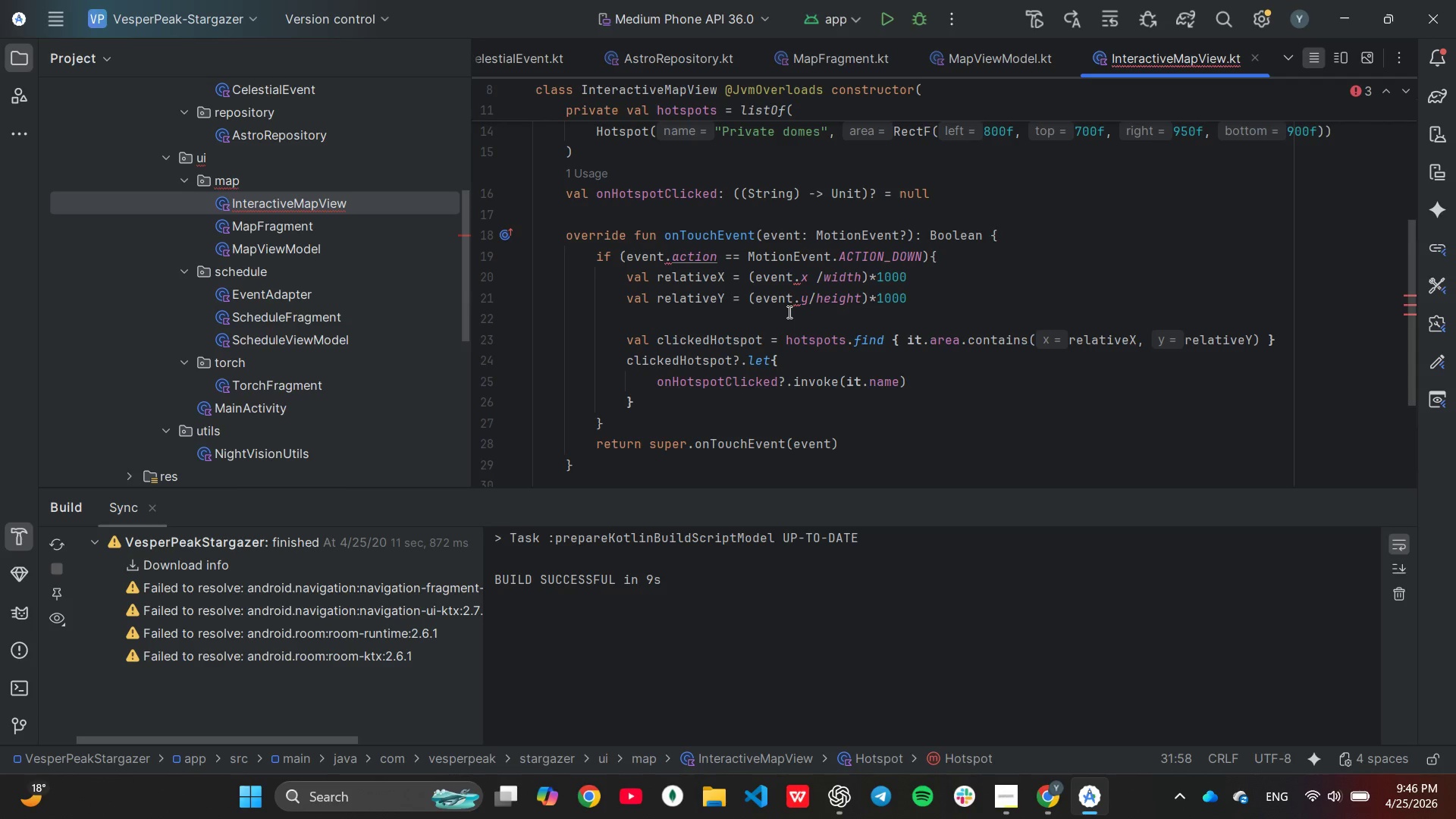 
mouse_move([776, 312])
 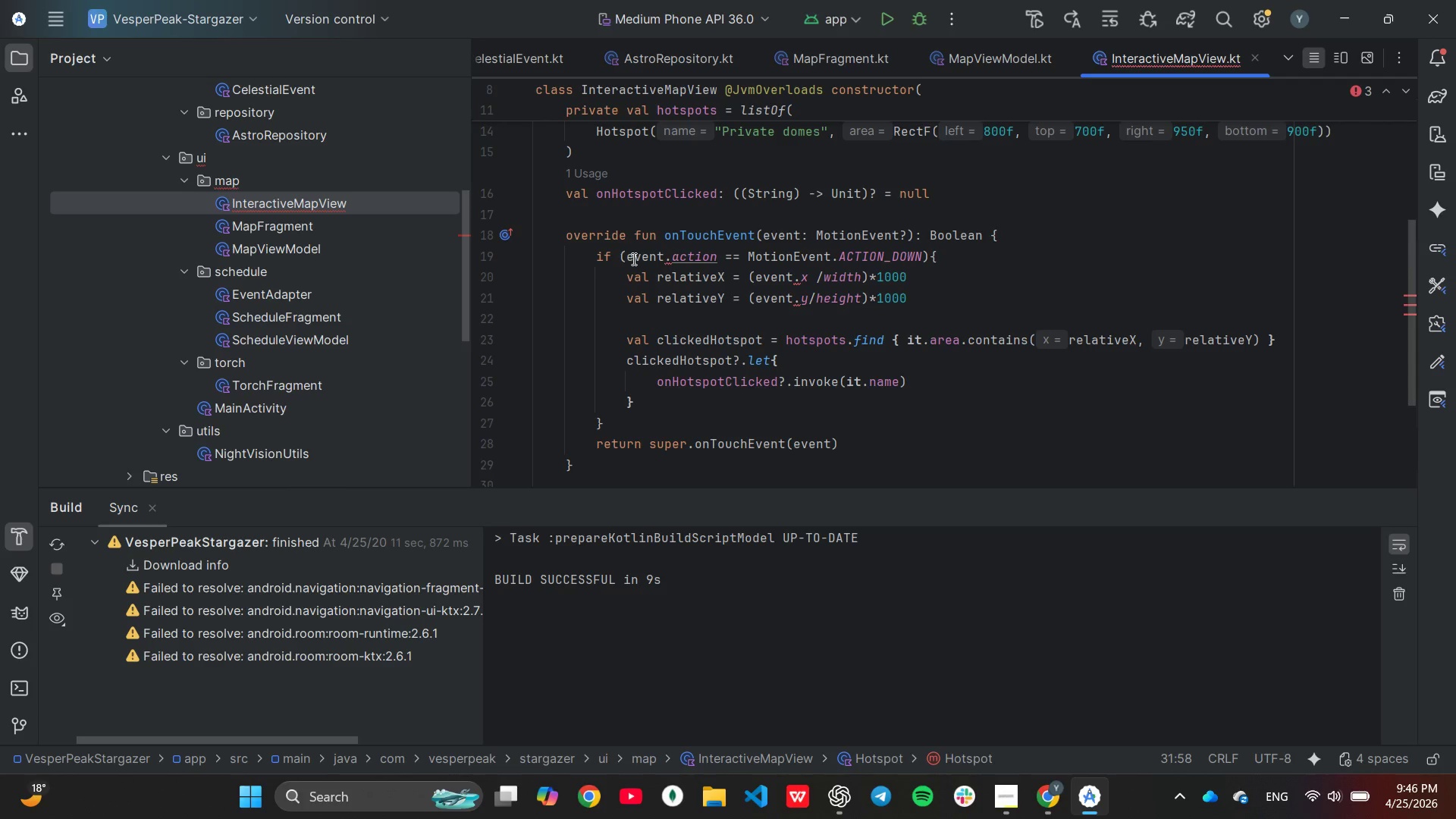 
left_click([632, 259])
 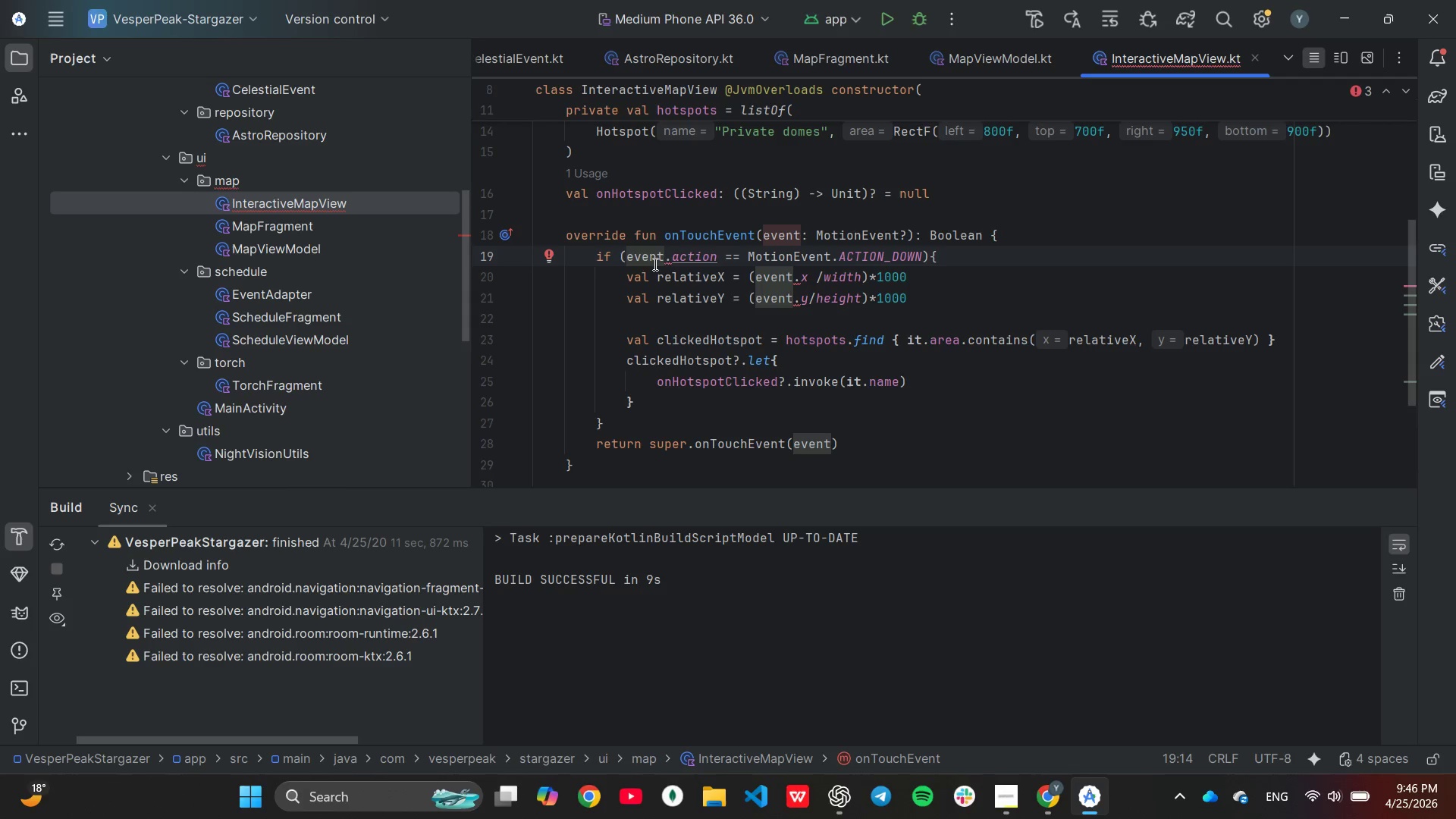 
wait(6.28)
 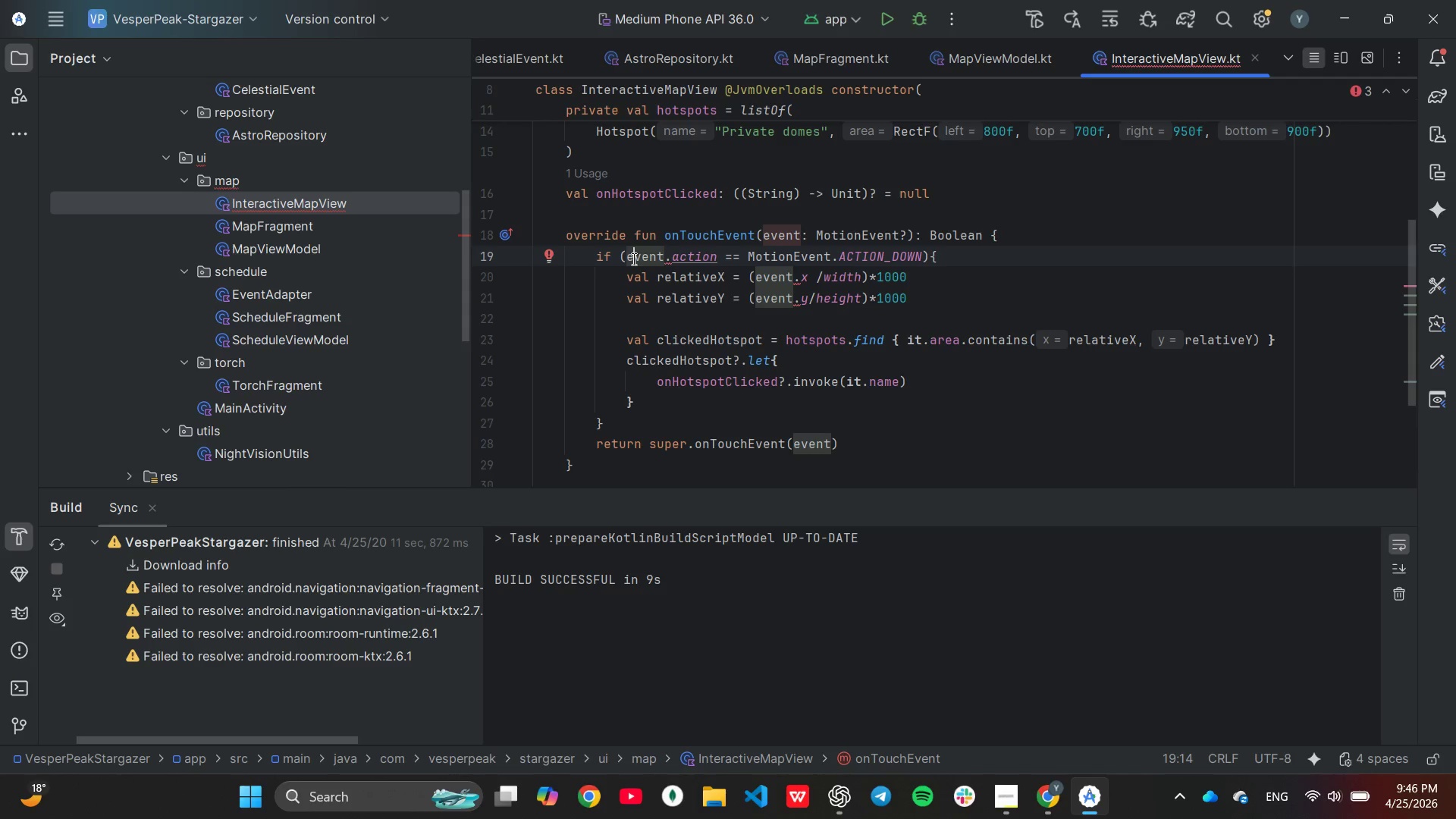 
left_click([904, 234])
 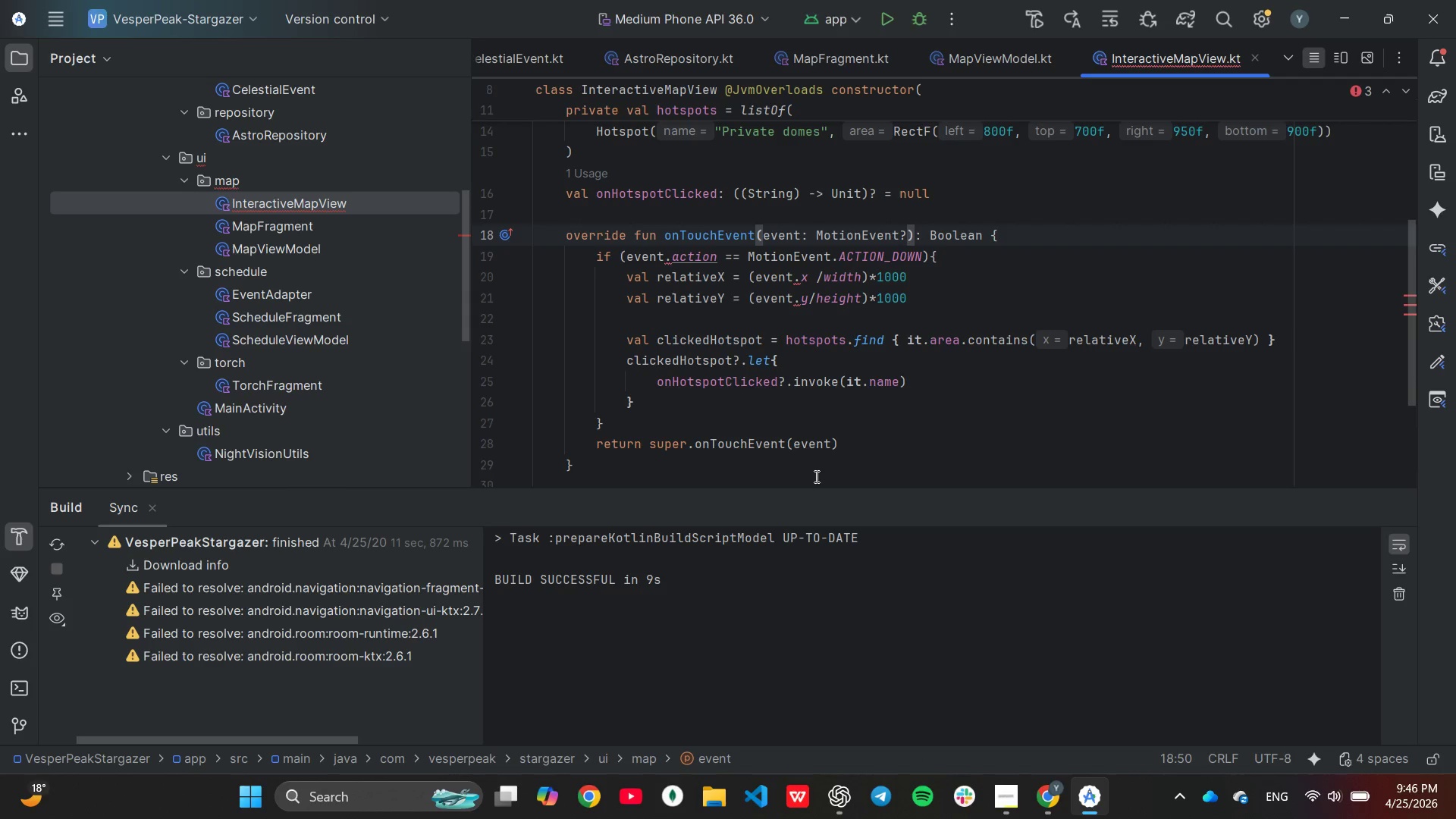 
key(Backspace)
 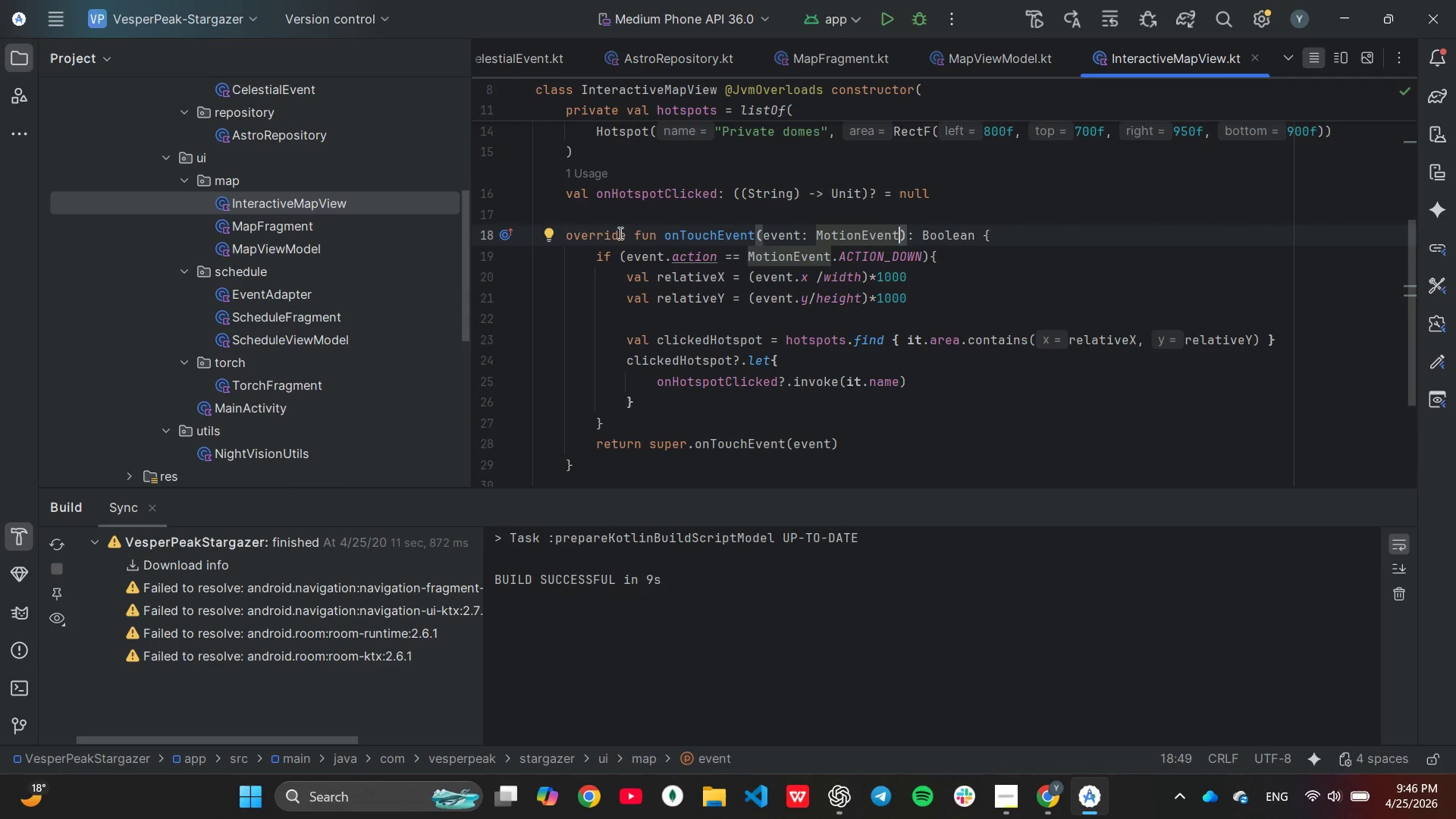 
wait(6.72)
 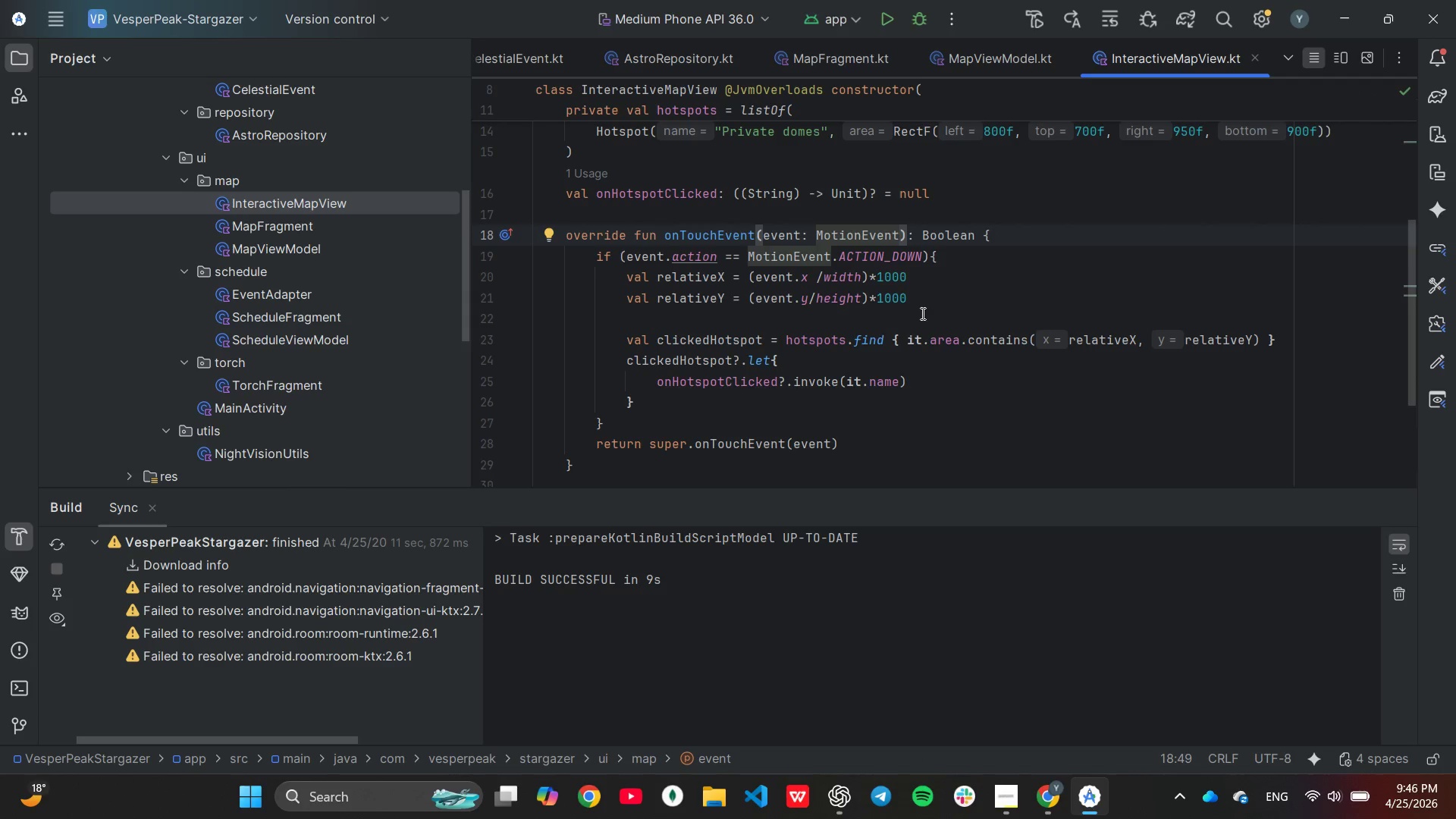 
double_click([297, 378])
 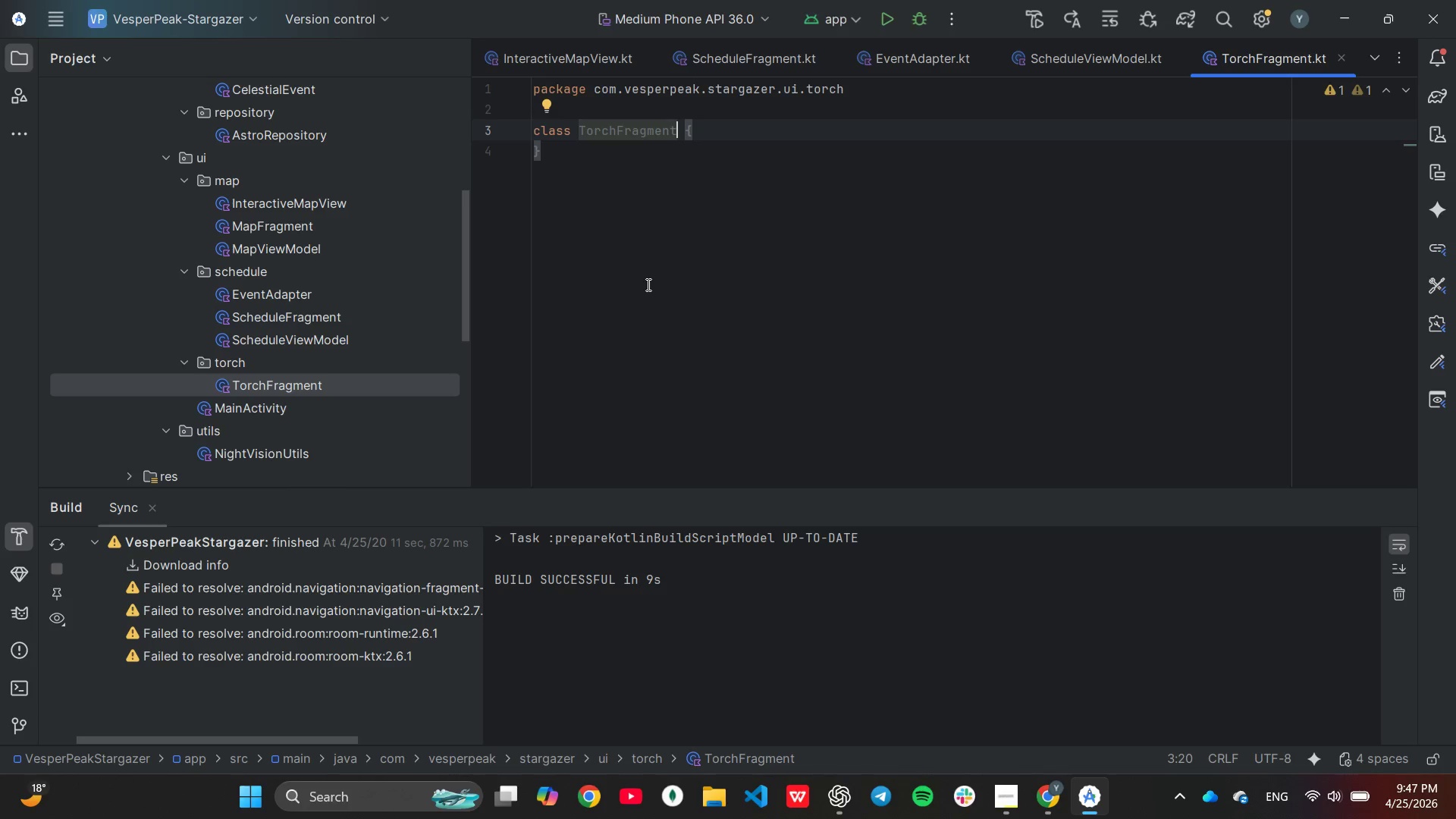 
wait(67.86)
 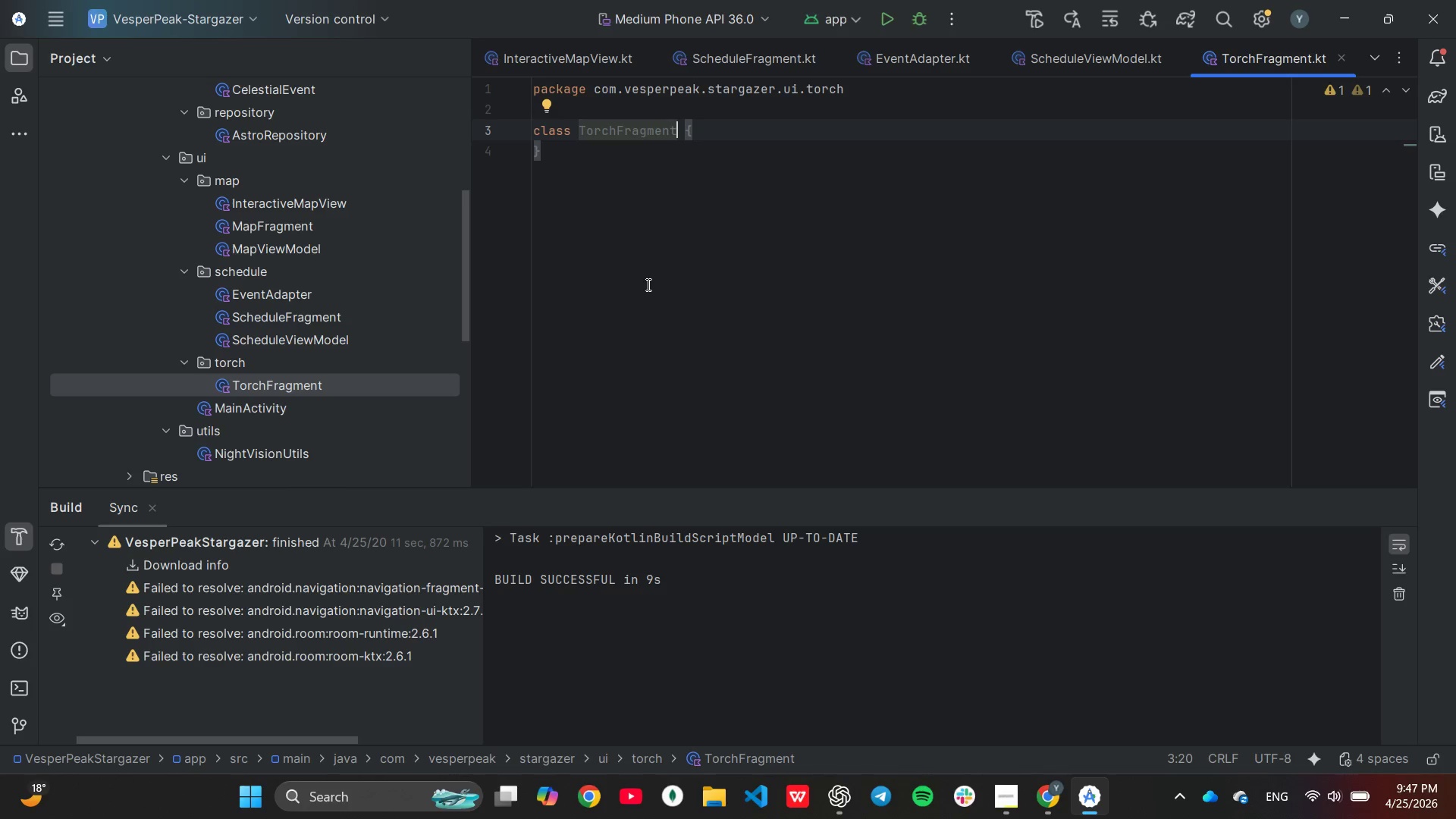 
left_click([723, 111])
 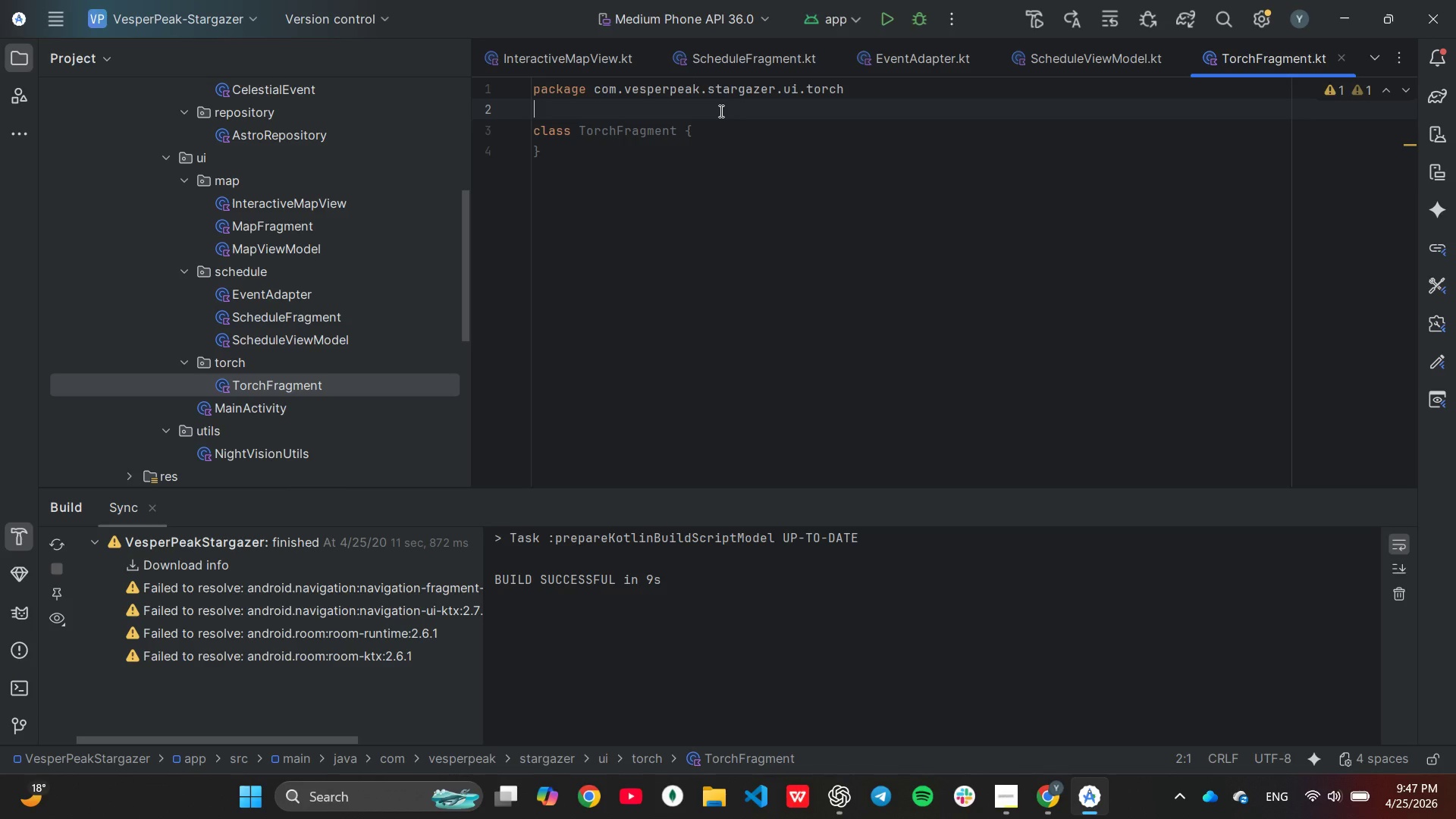 
wait(5.03)
 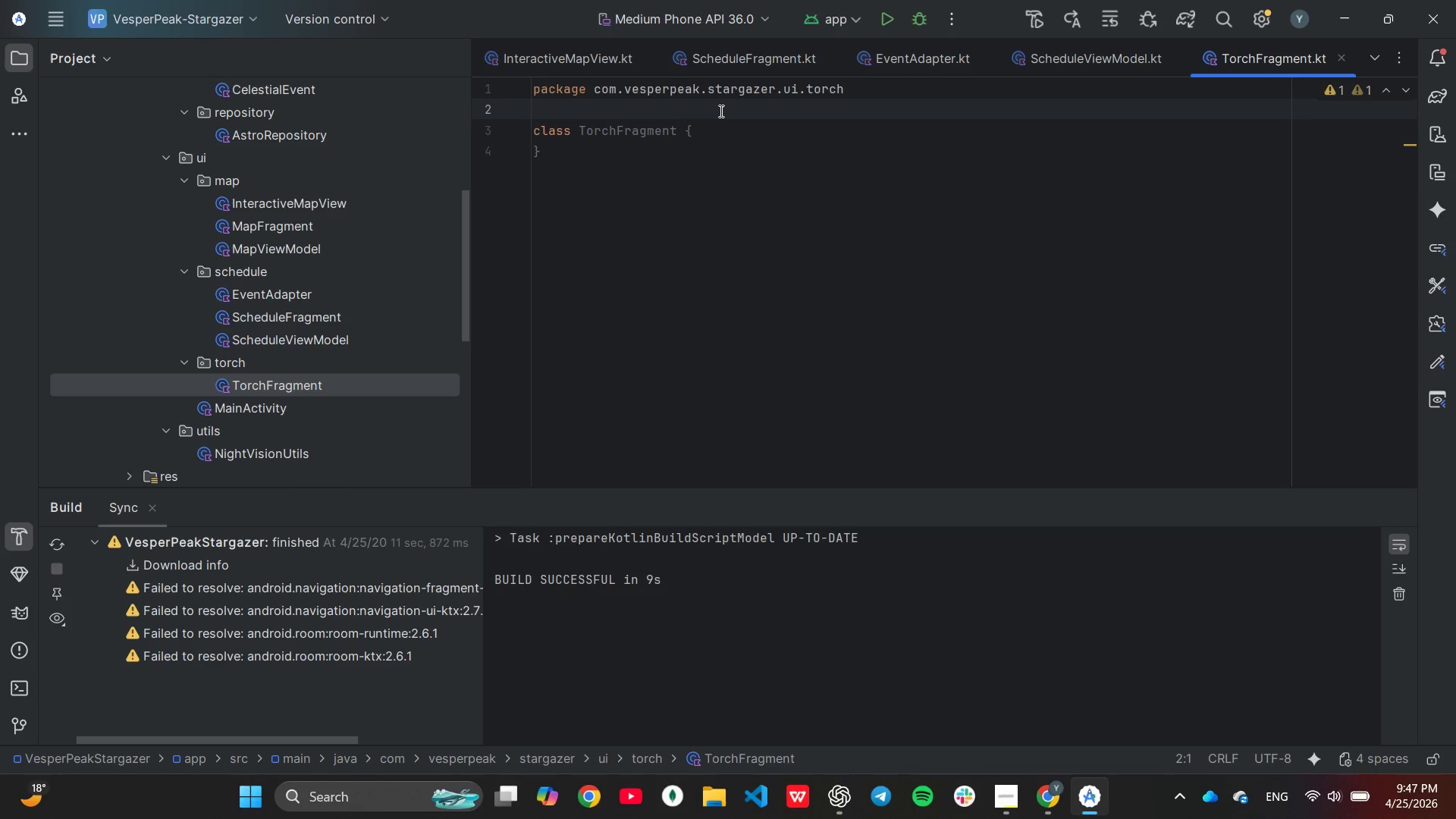 
type(im)
 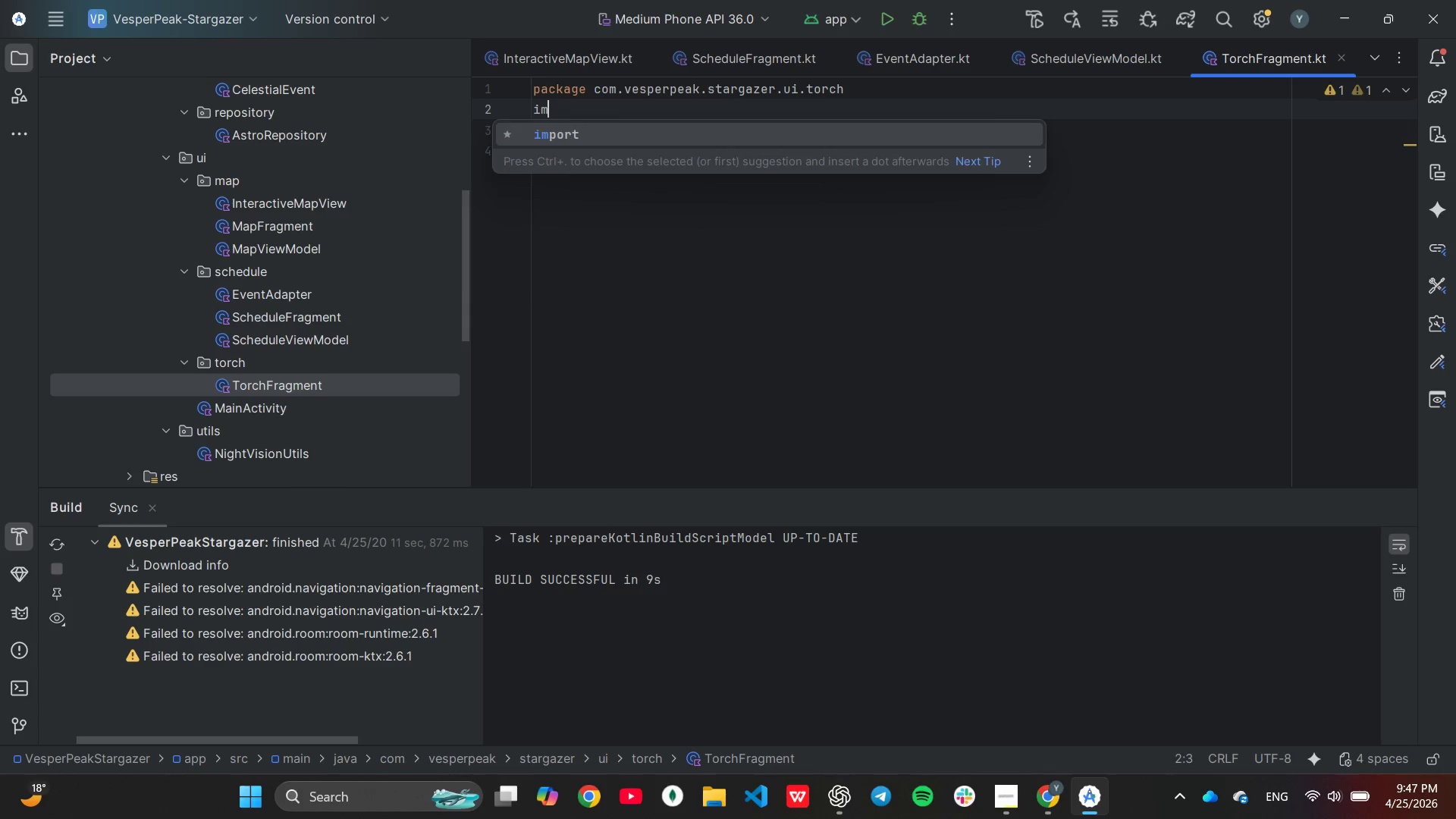 
key(Enter)
 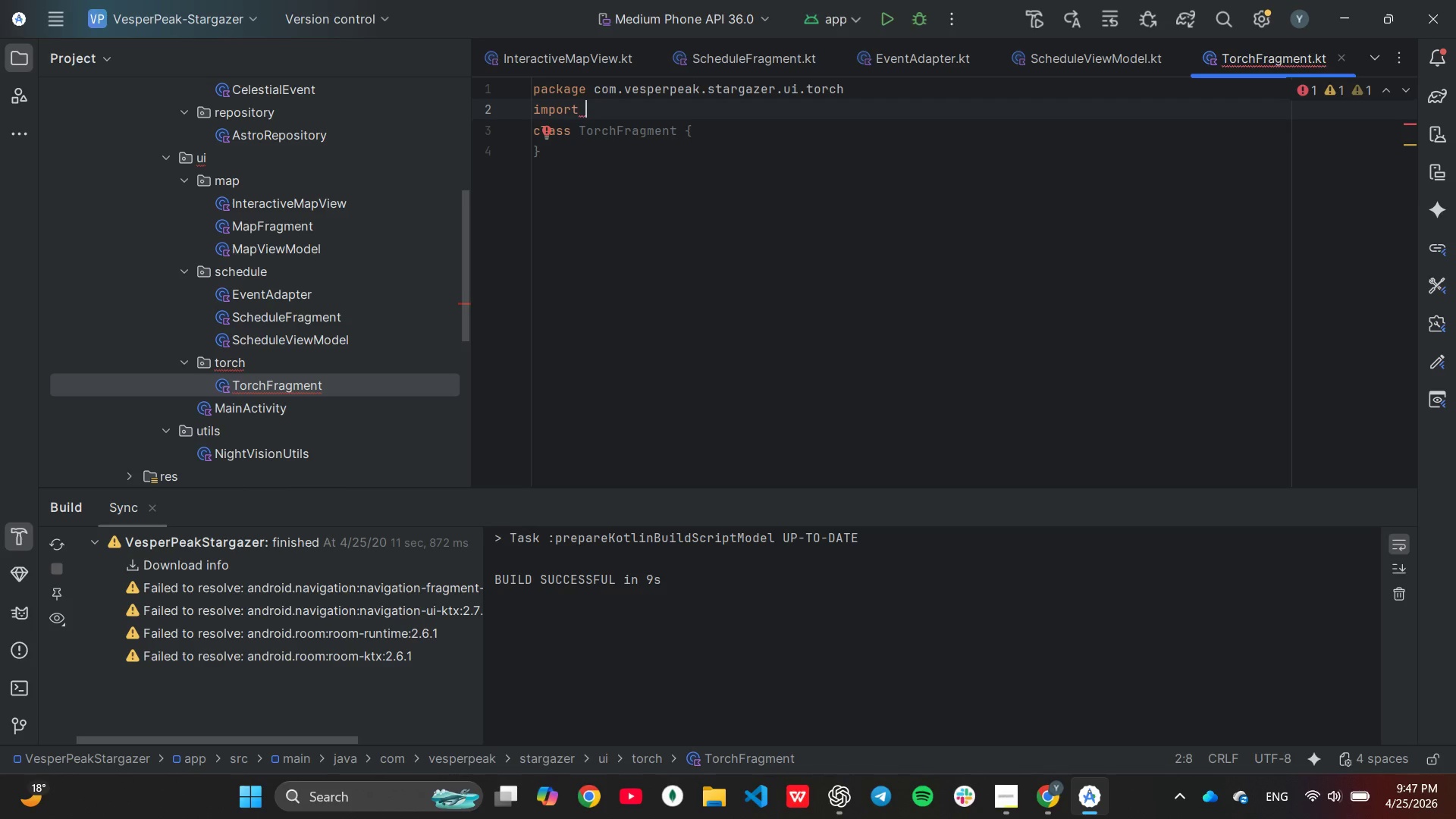 
type(an)
 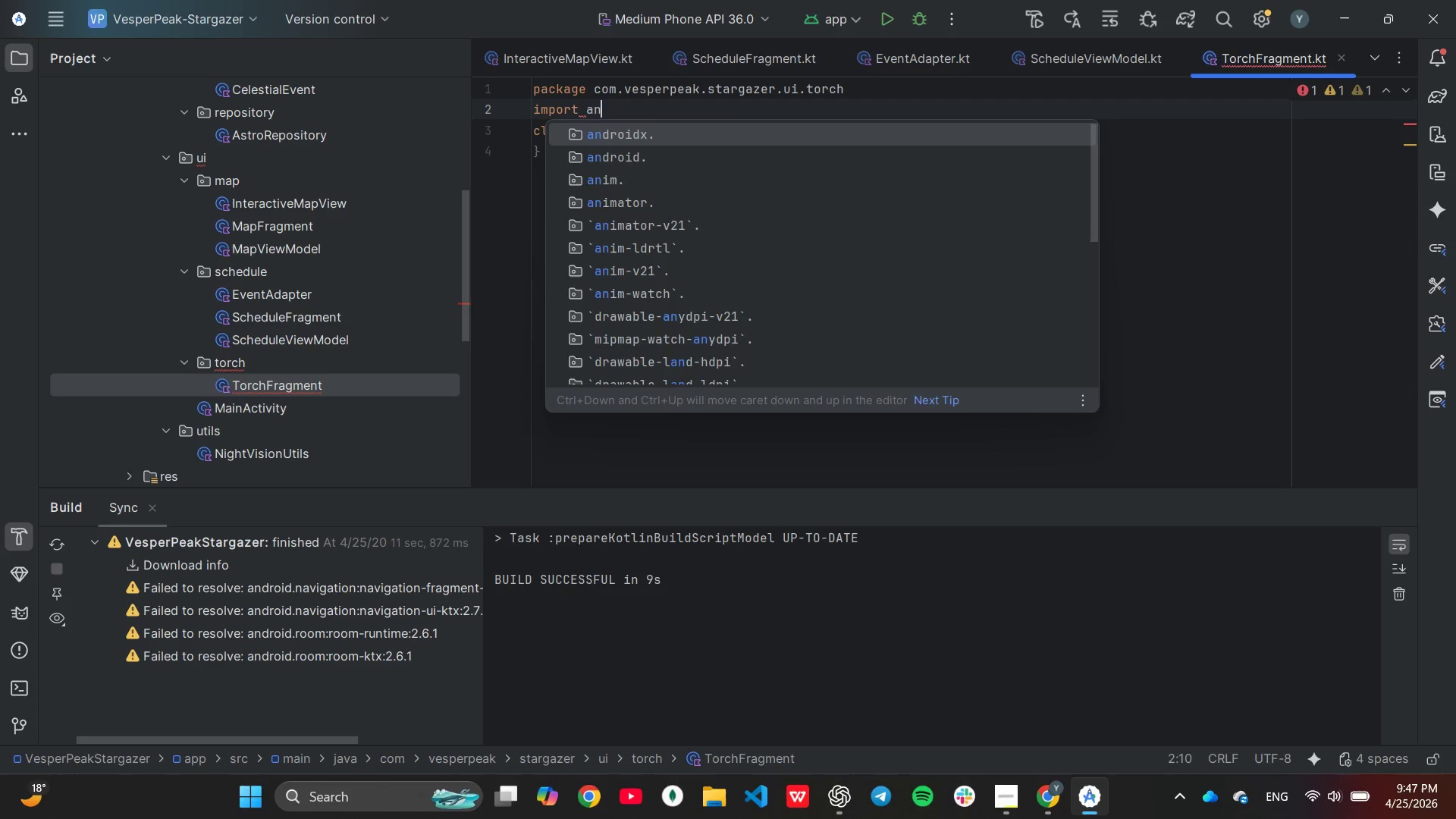 
key(Enter)
 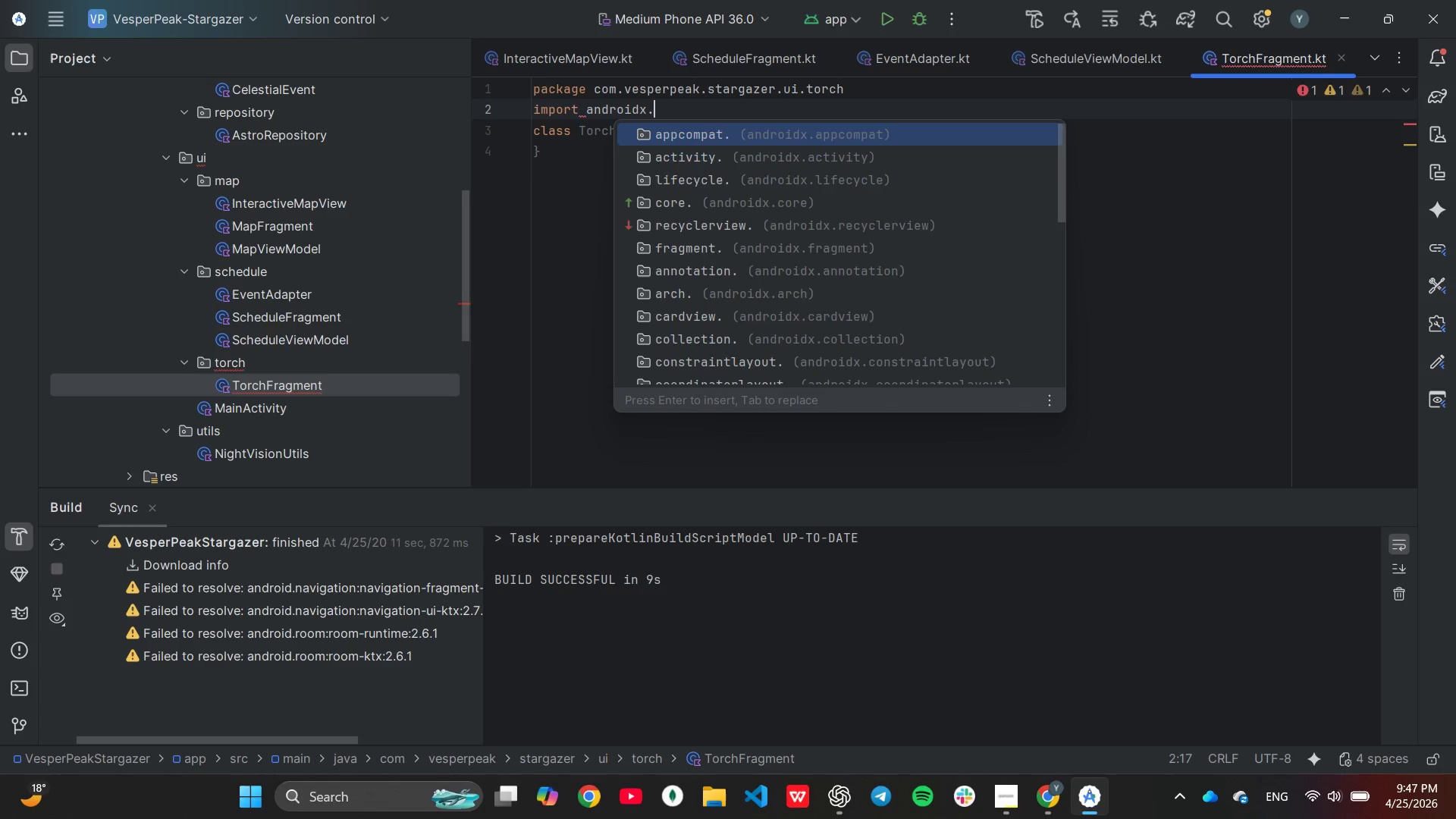 
key(Backspace)
 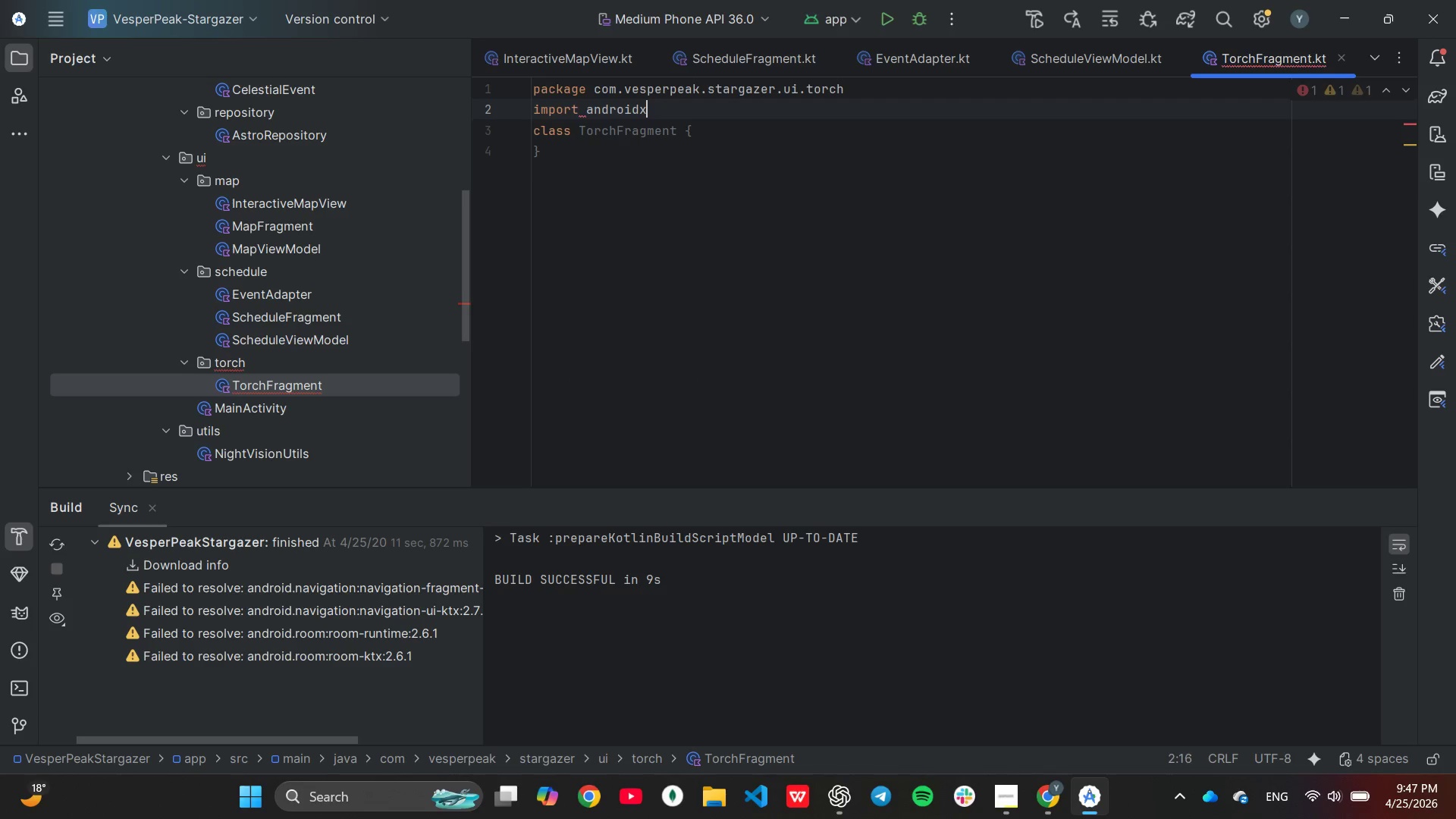 
key(Backspace)
 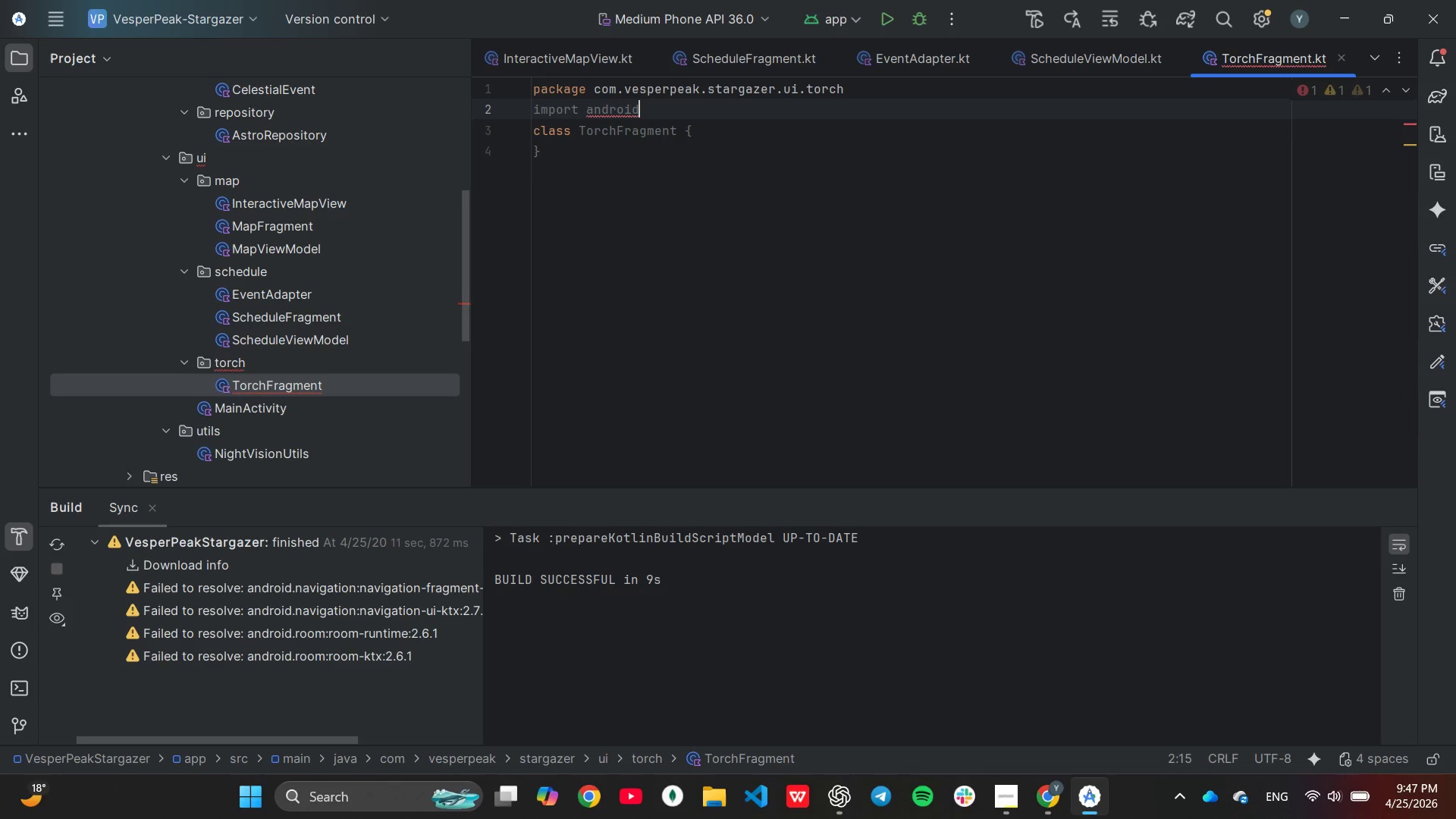 
key(Period)
 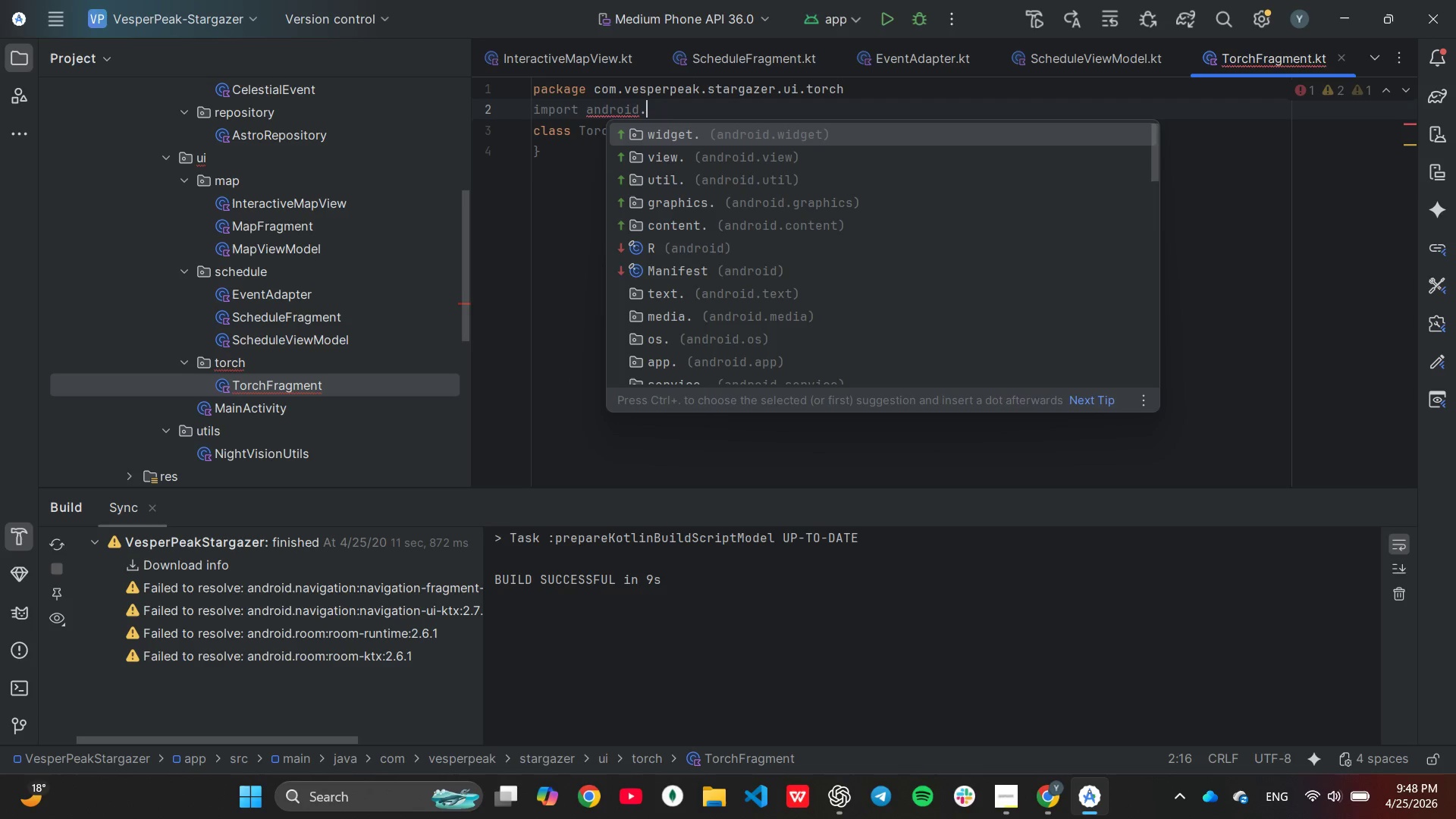 
key(O)
 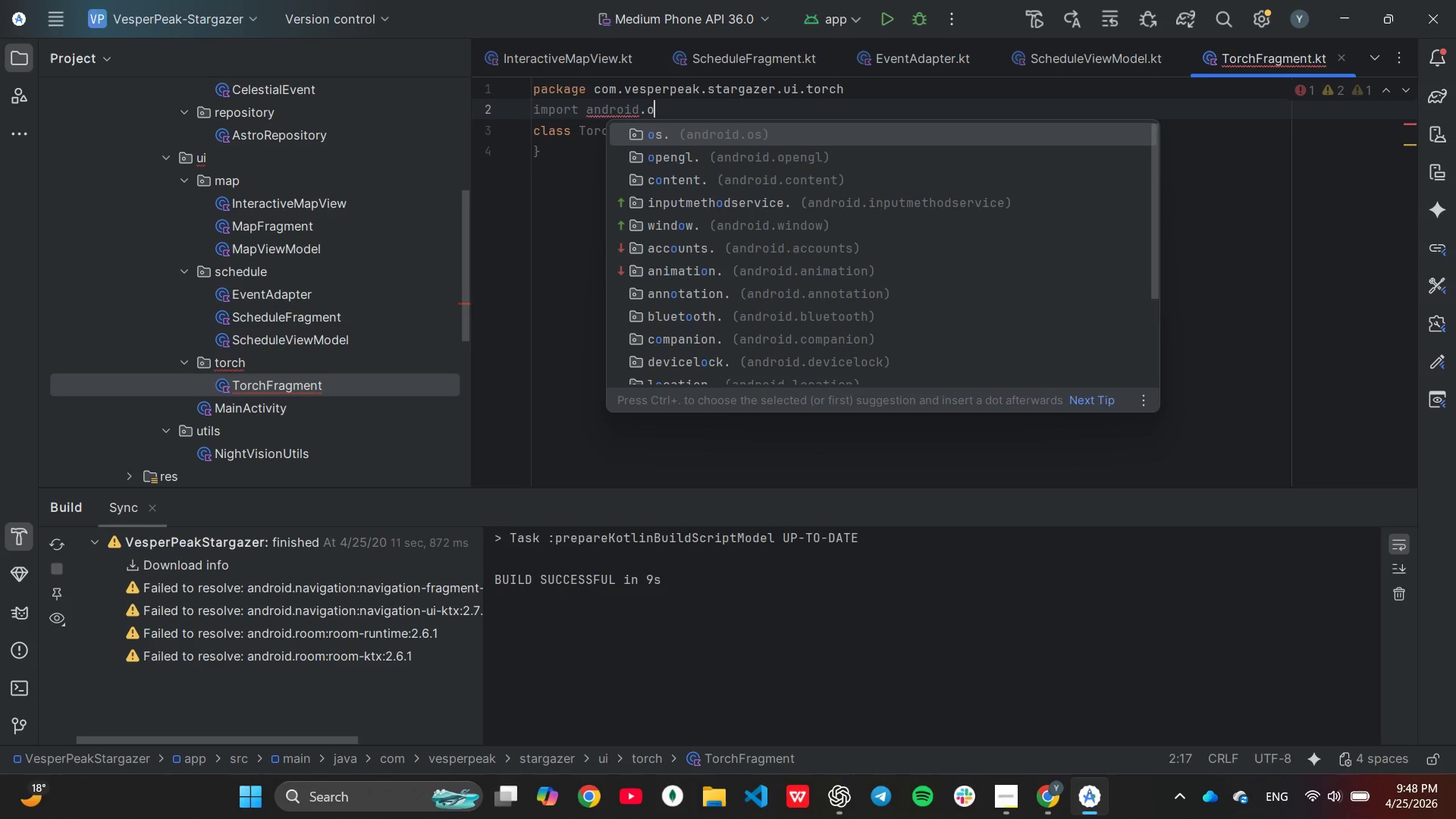 
key(Enter)
 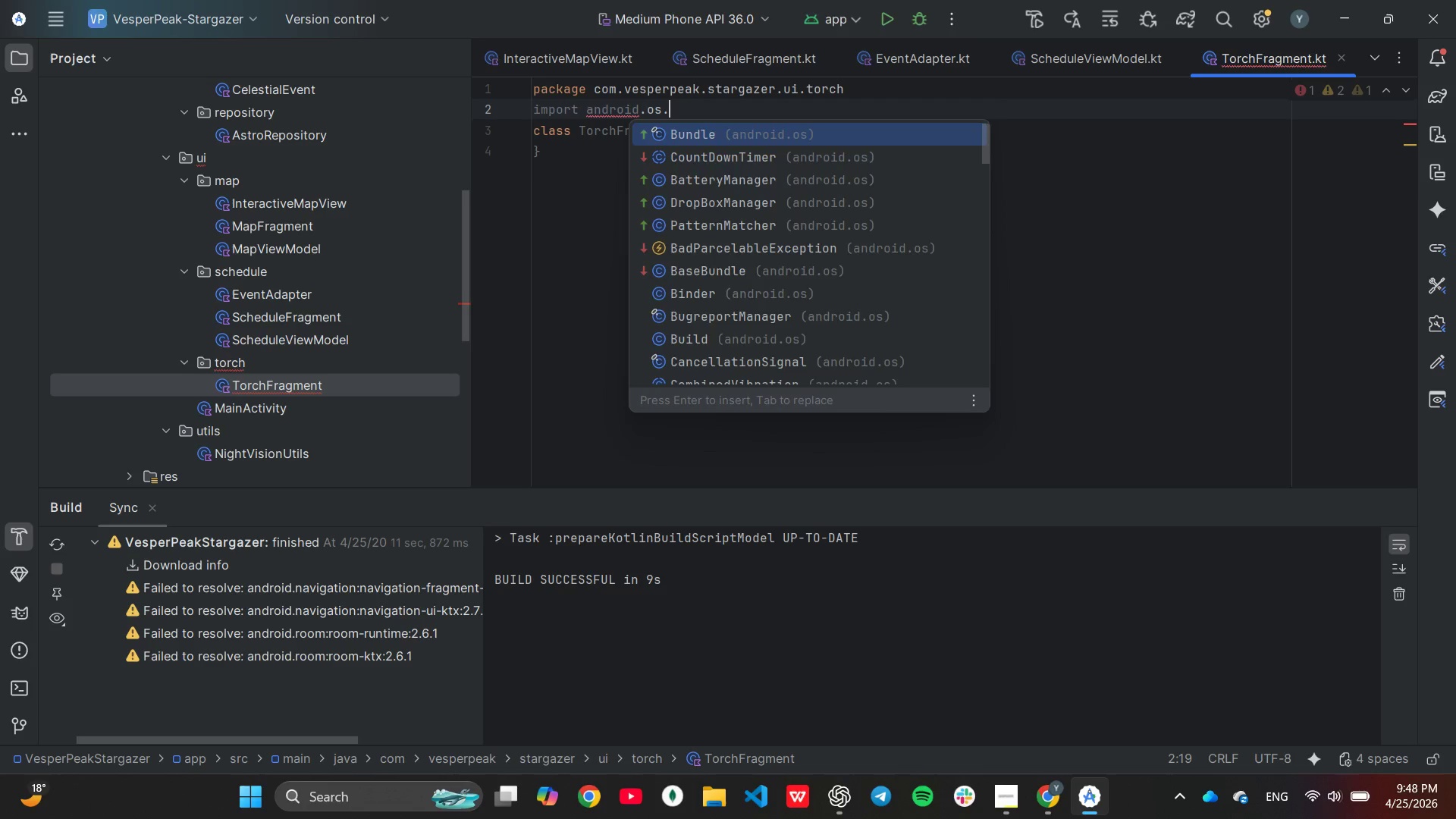 
key(Enter)
 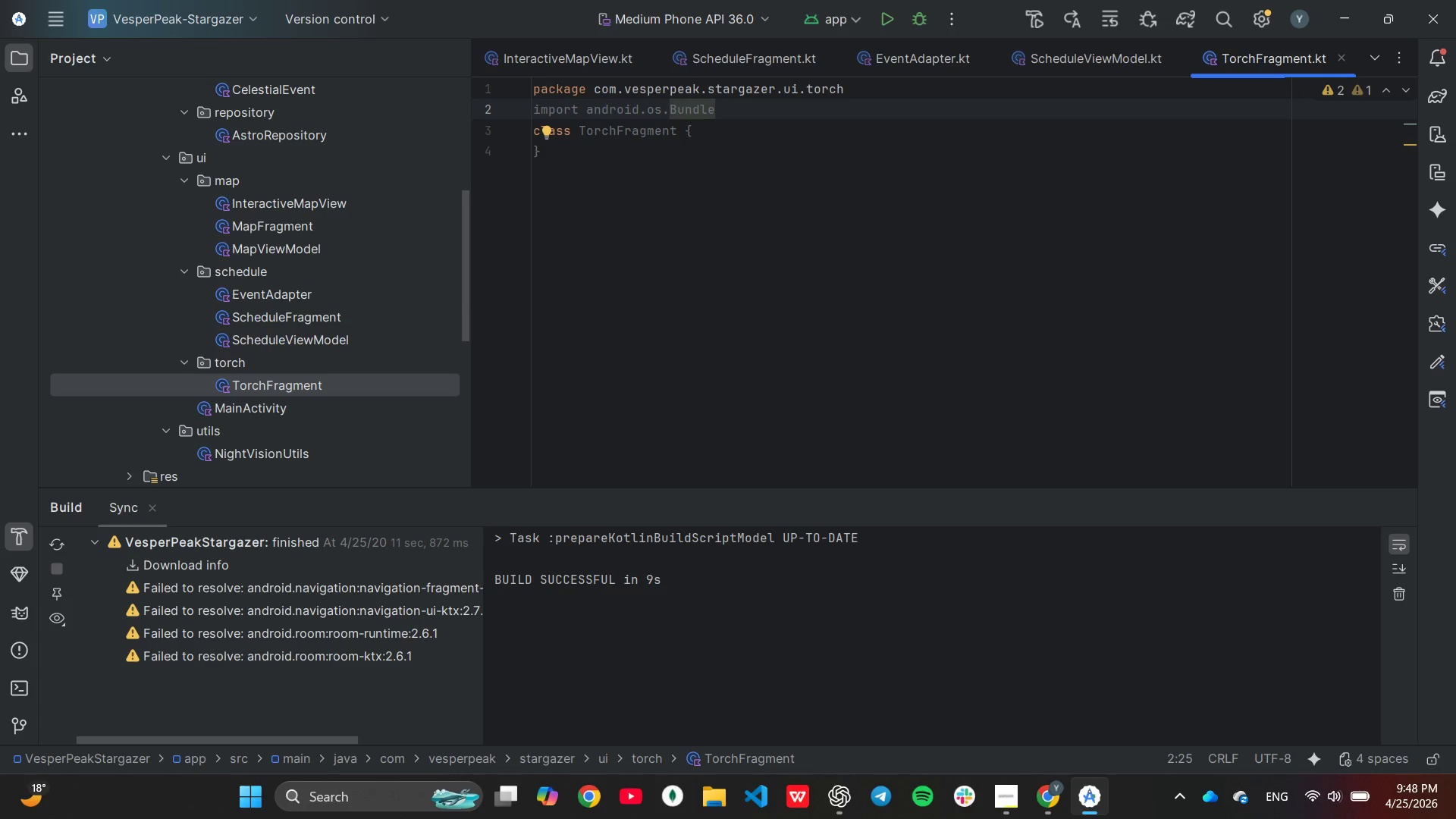 
key(Control+C)
 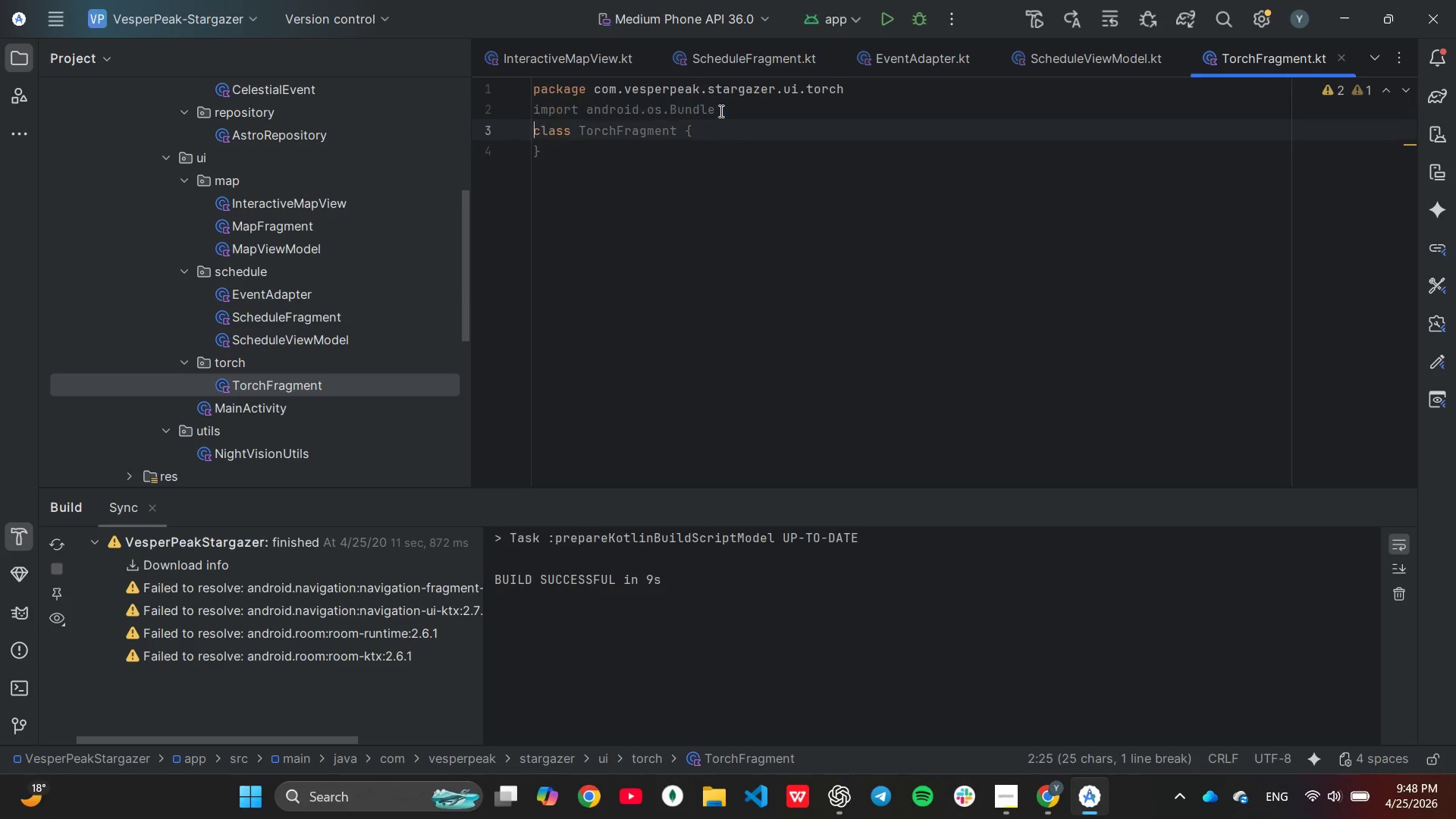 
key(Control+V)
 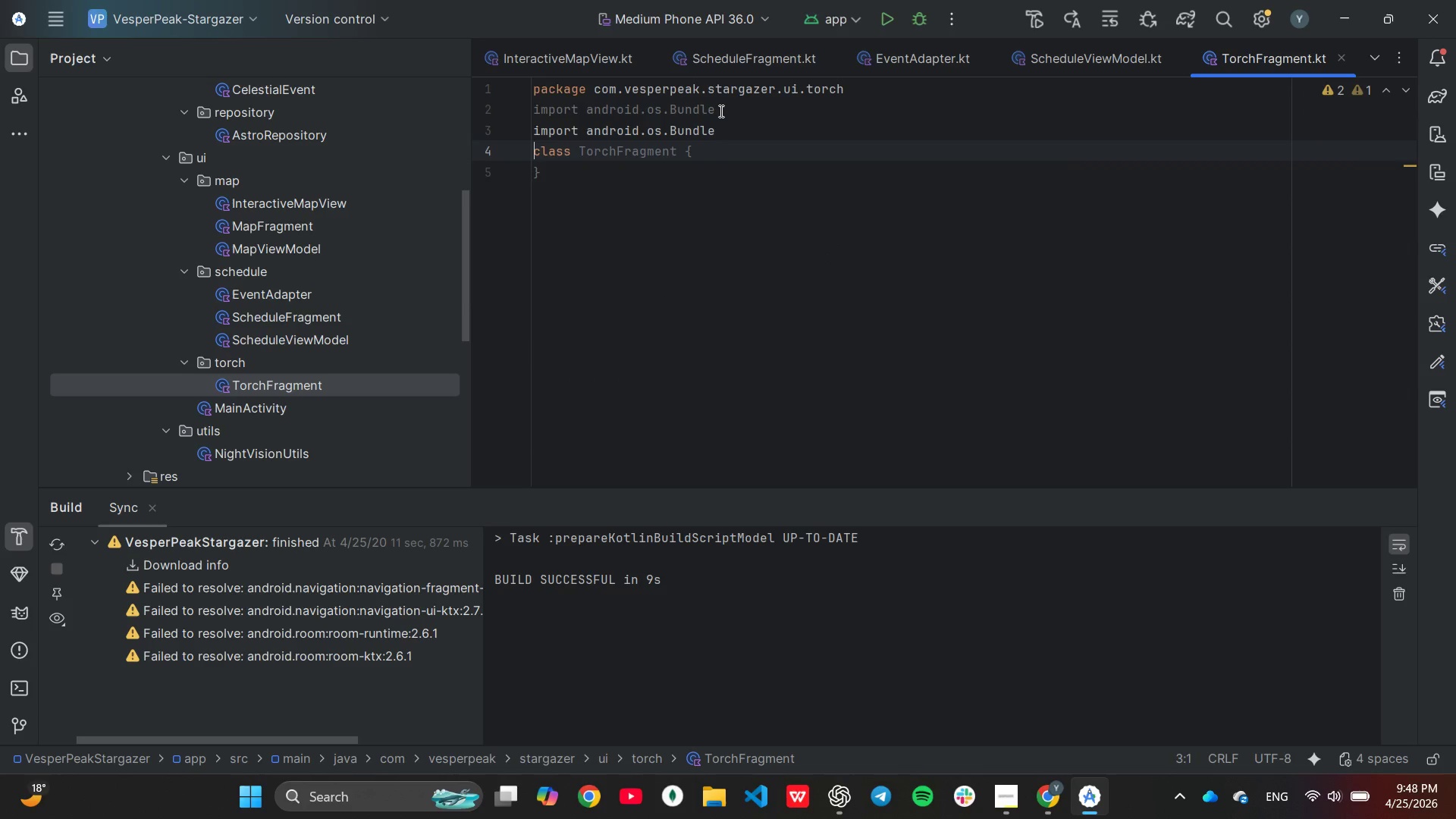 
key(Control+V)
 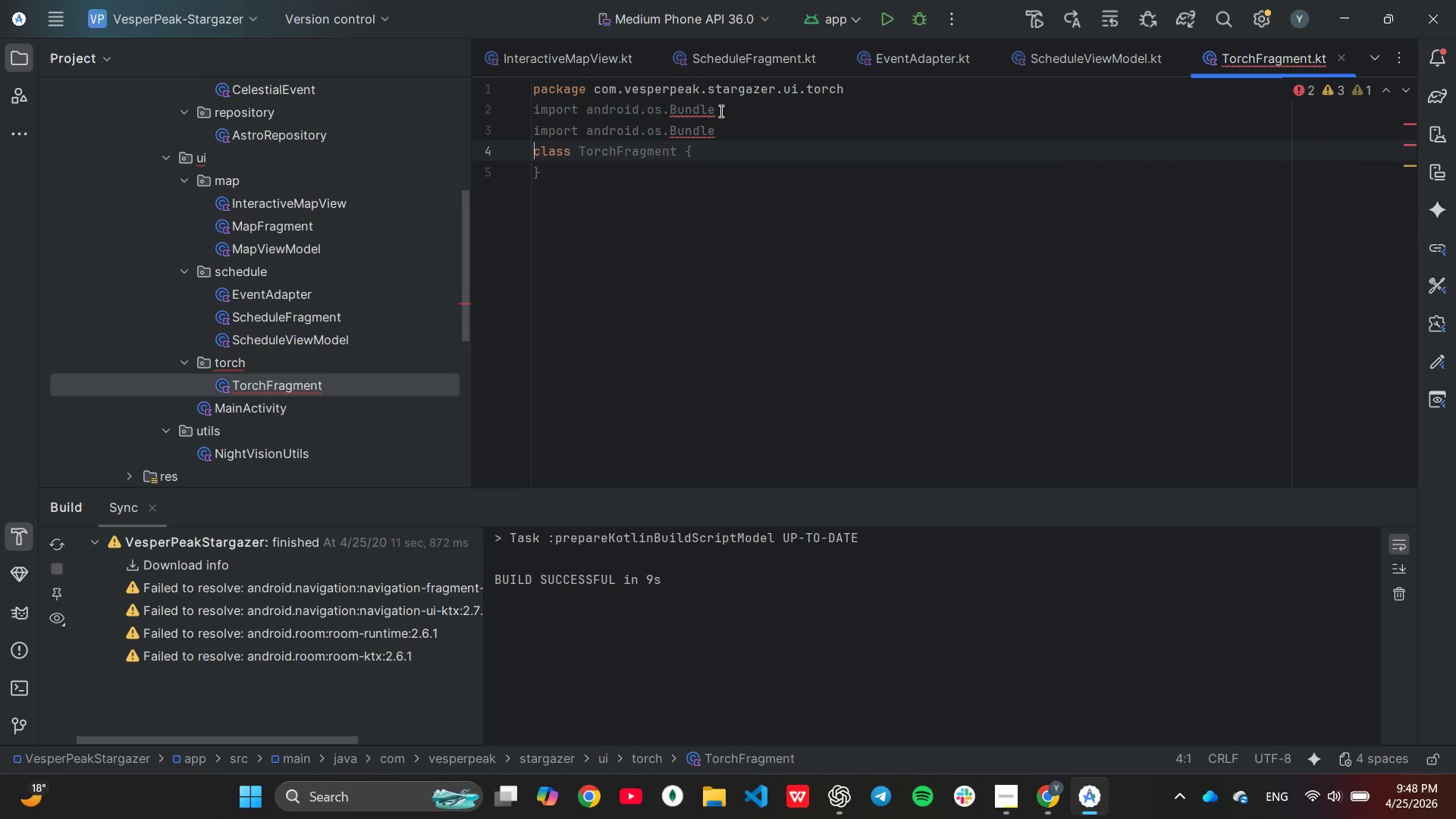 
key(Control+V)
 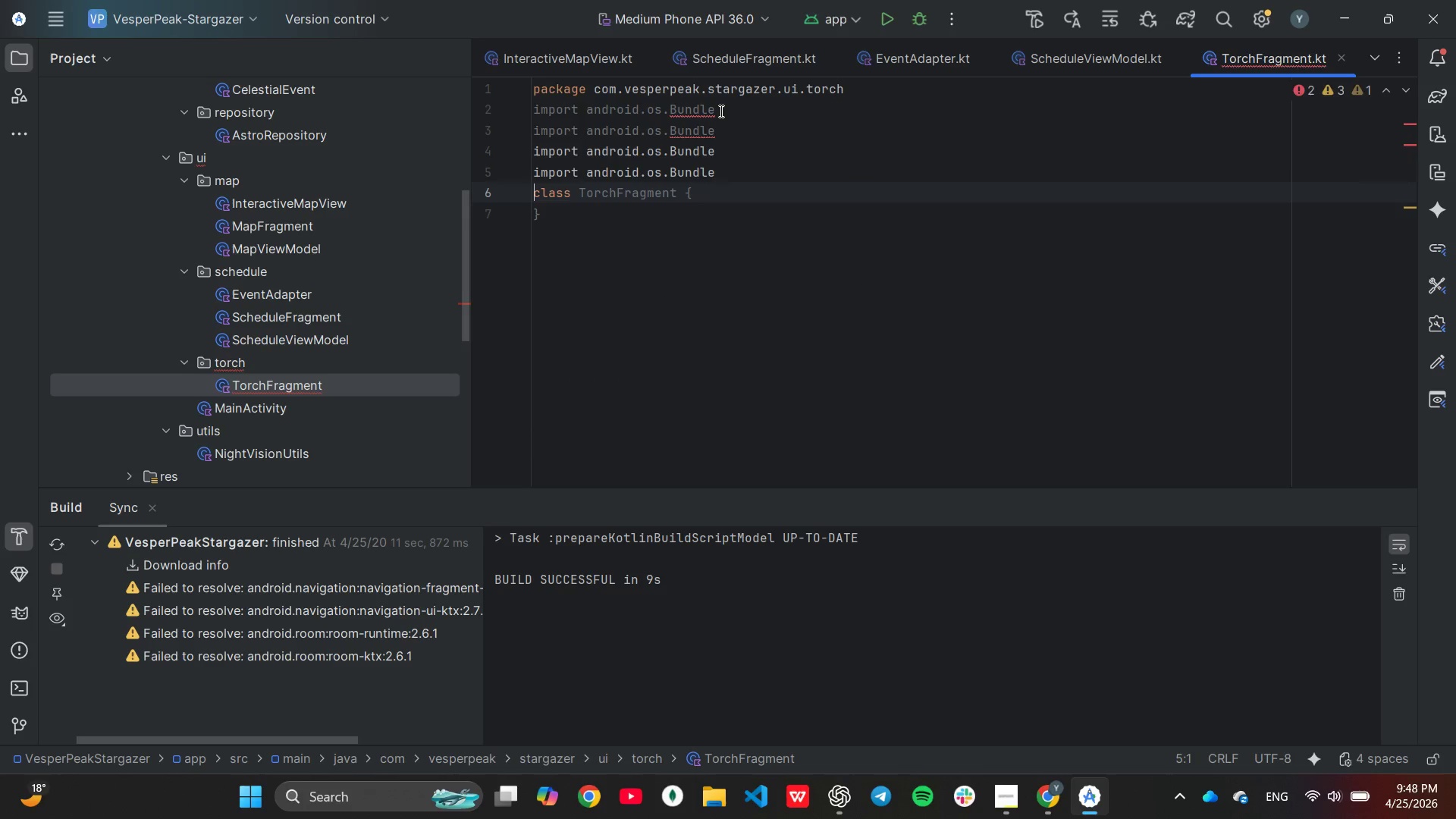 
key(Control+V)
 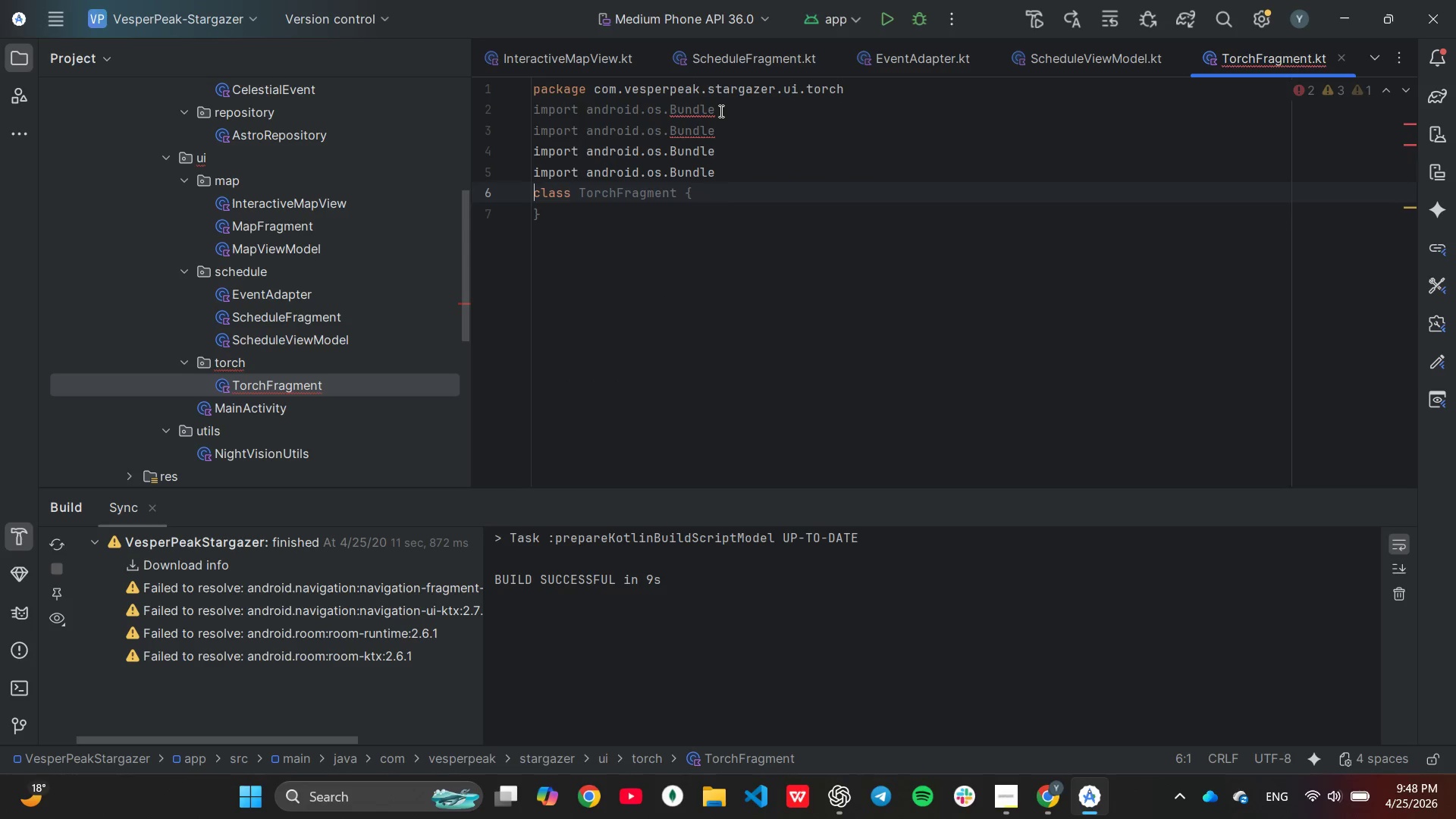 
key(Control+V)
 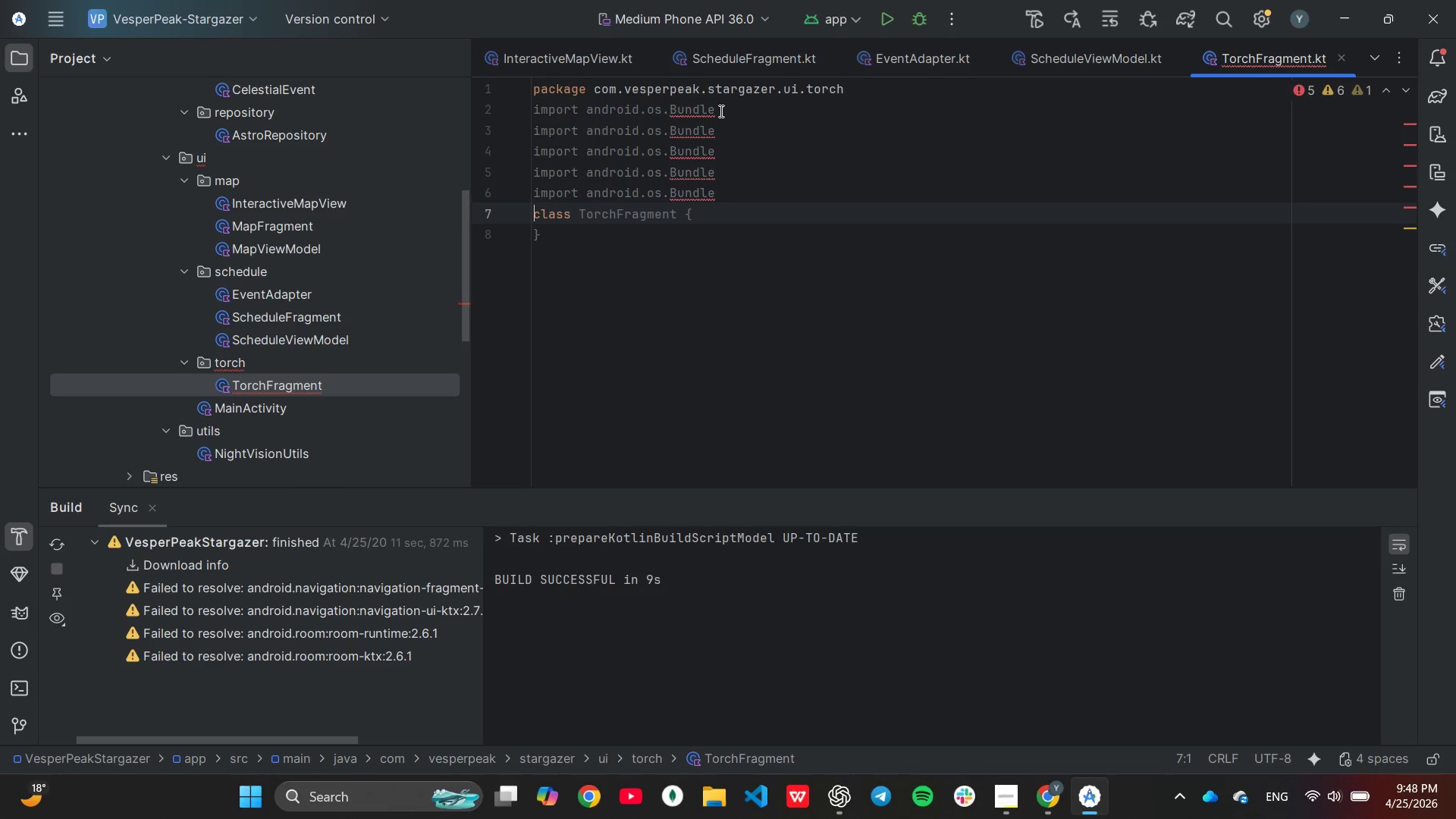 
key(Enter)
 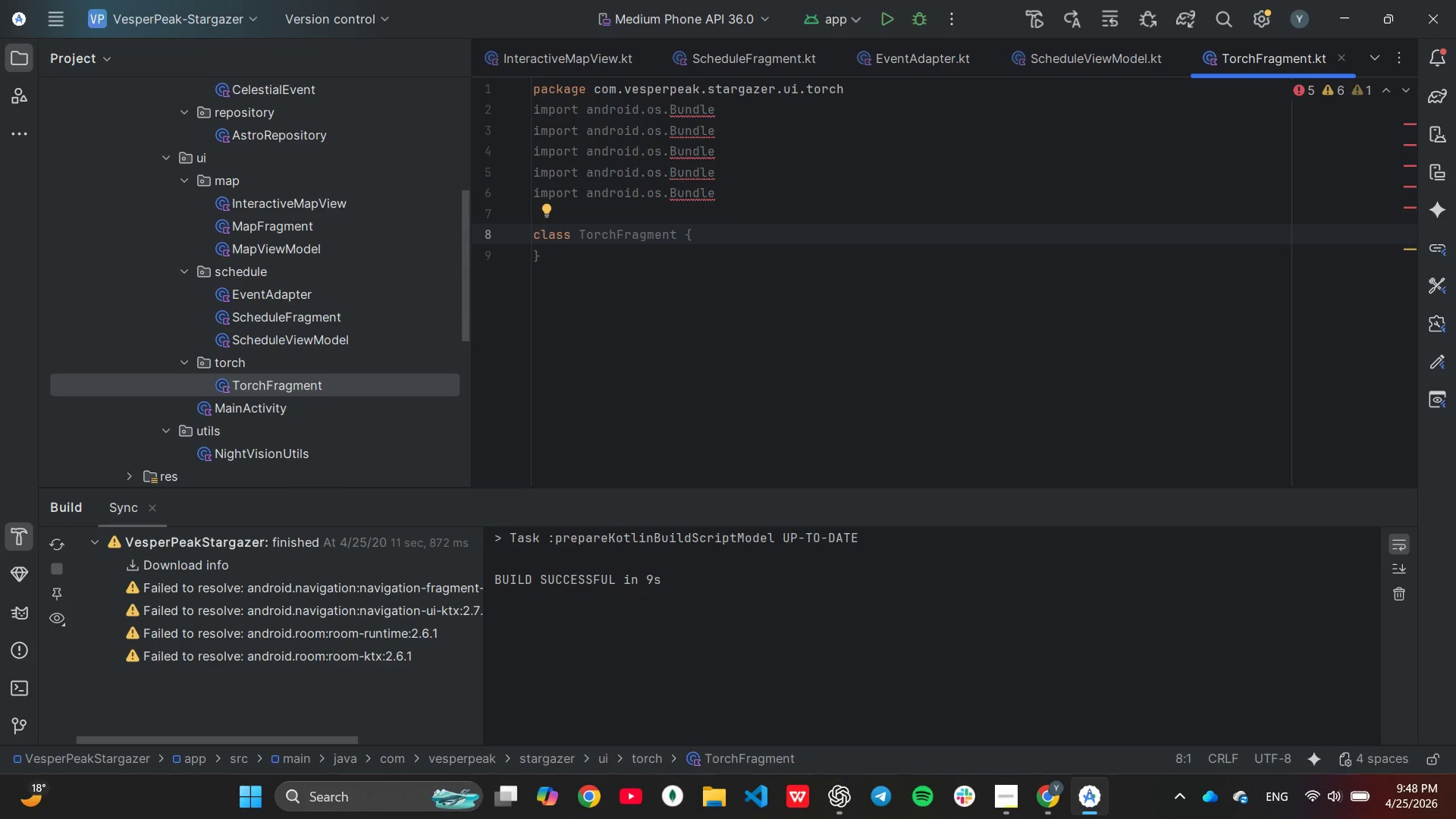 
key(ArrowLeft)
 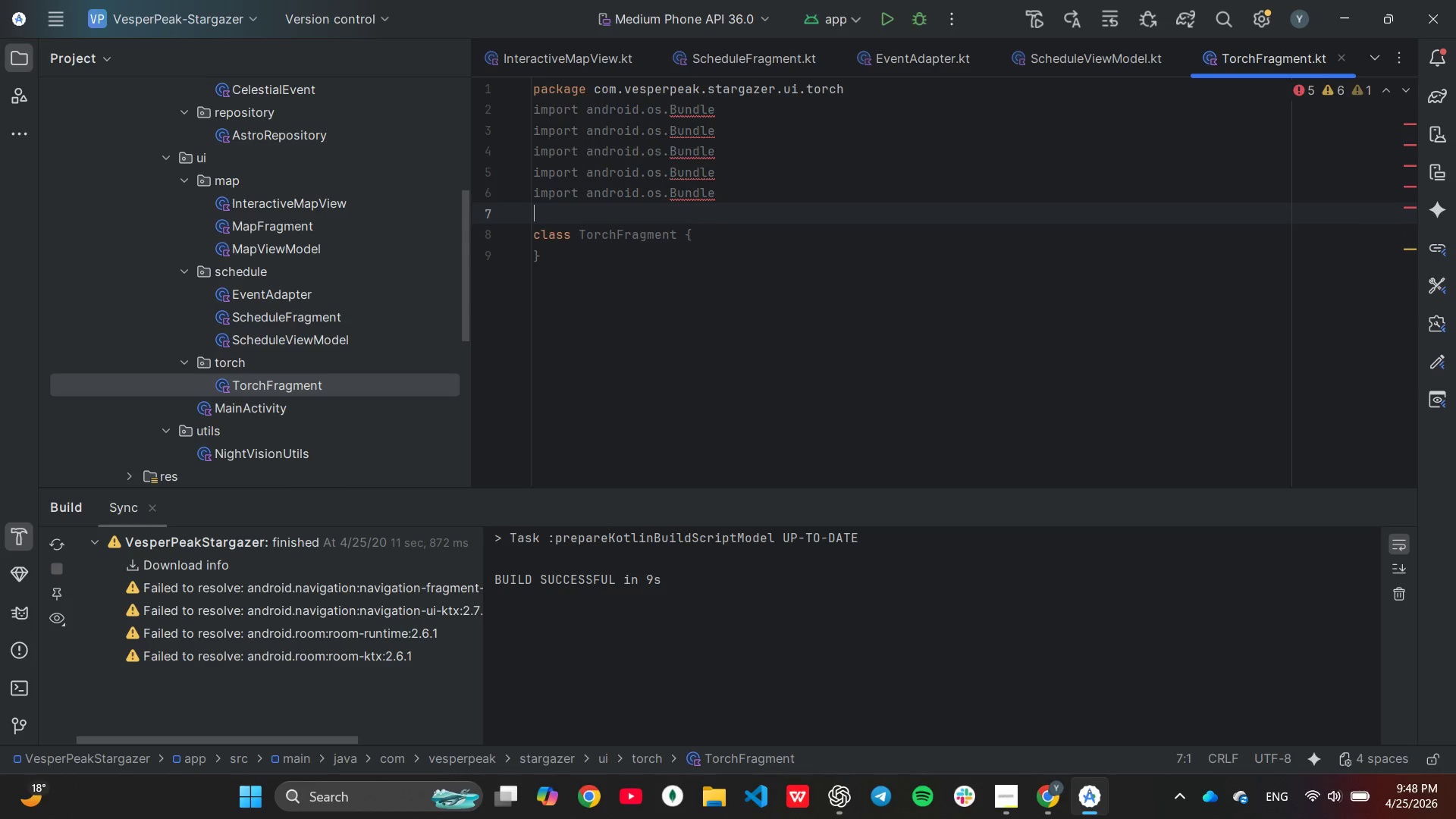 
key(ArrowLeft)
 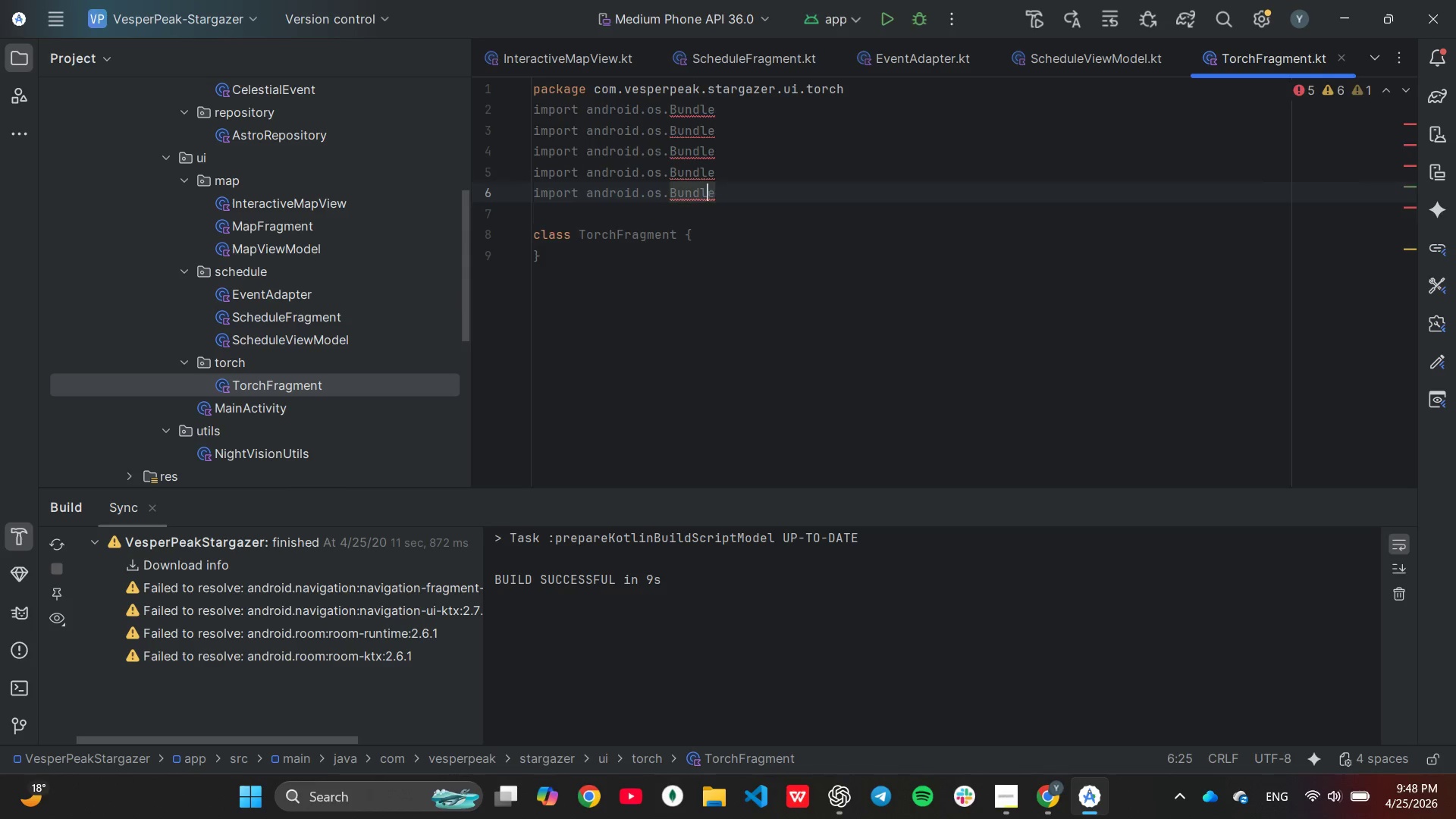 
key(ArrowLeft)
 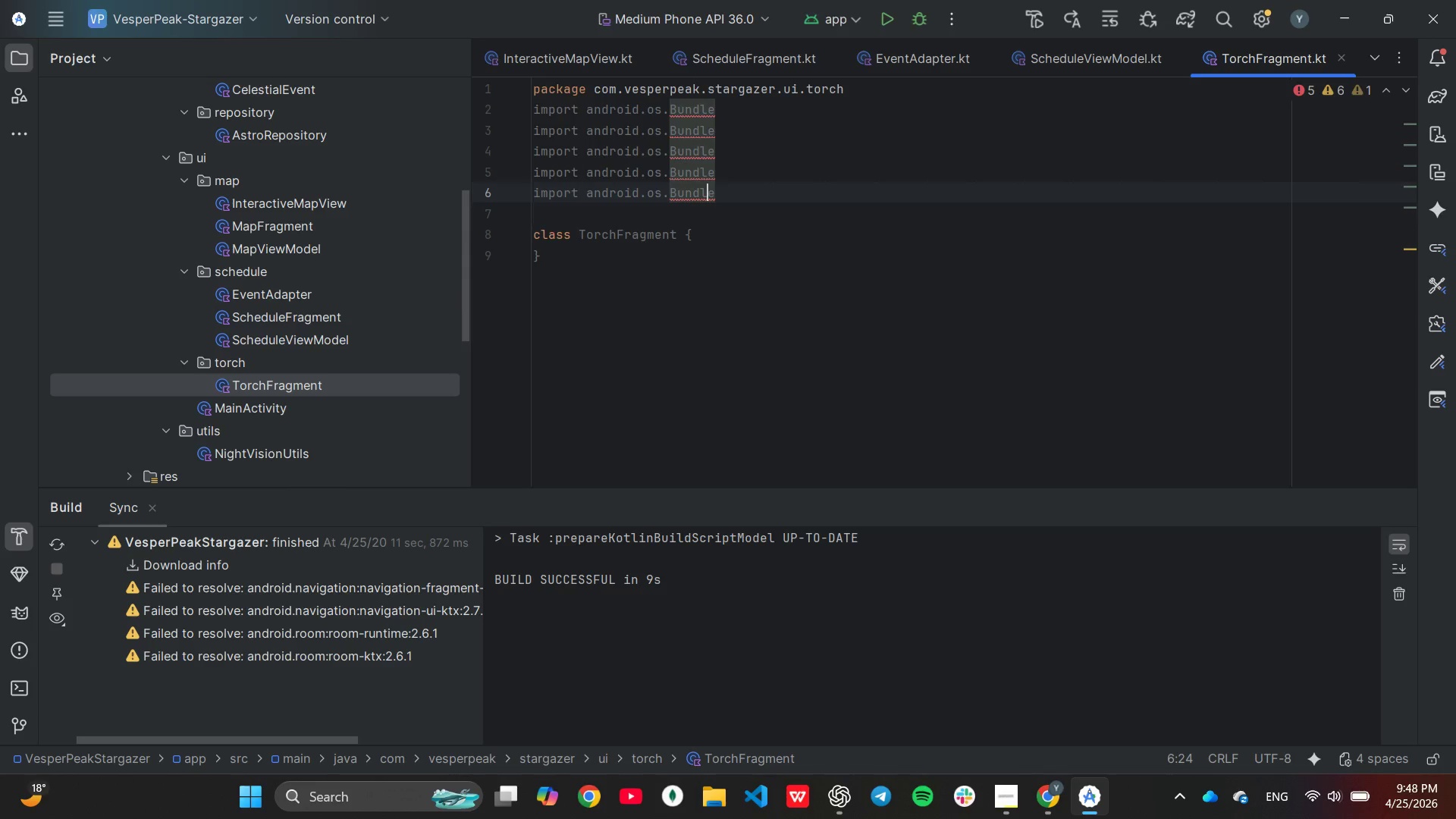 
key(ArrowRight)
 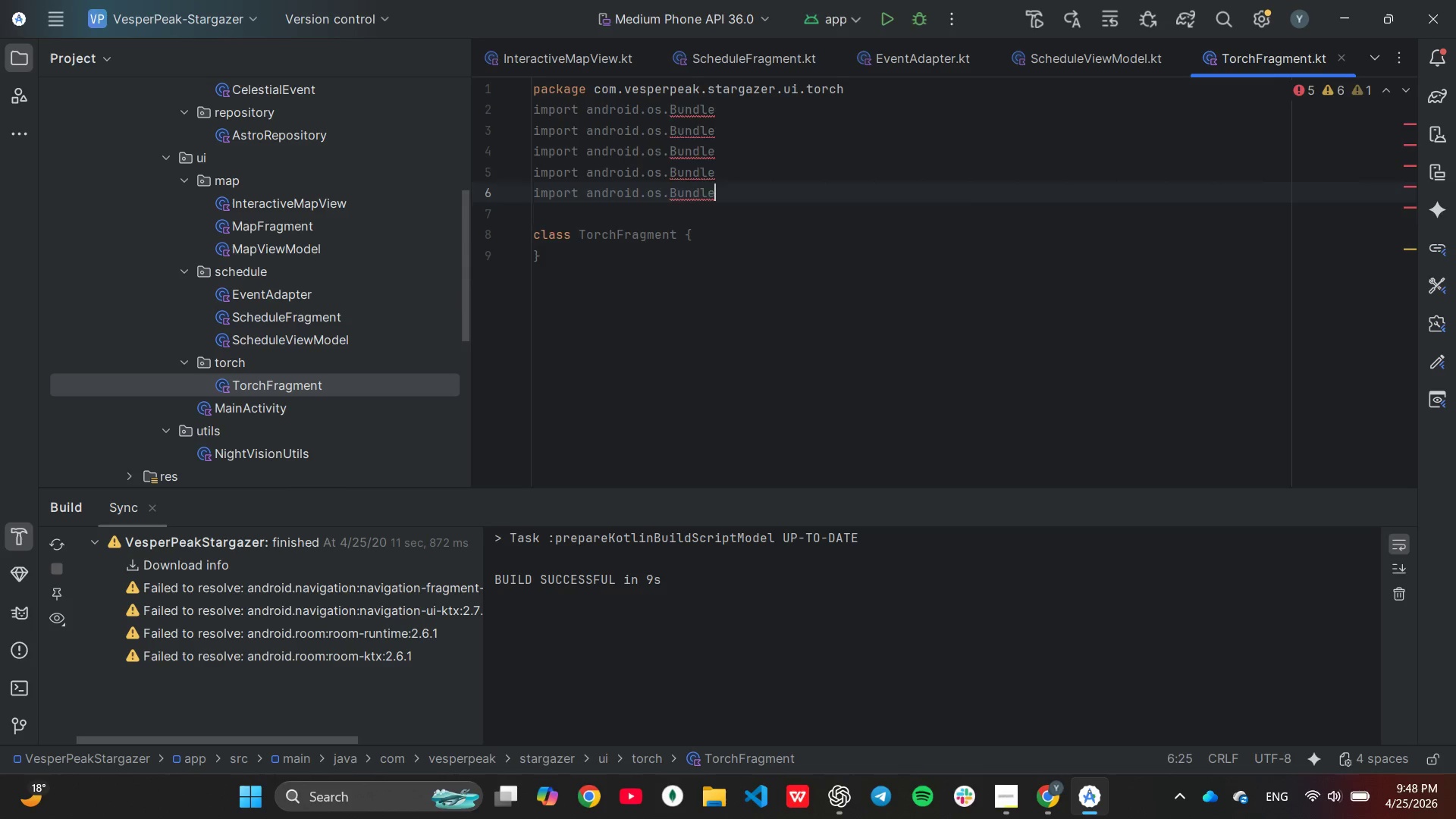 
hold_key(key=ArrowUp, duration=0.66)
 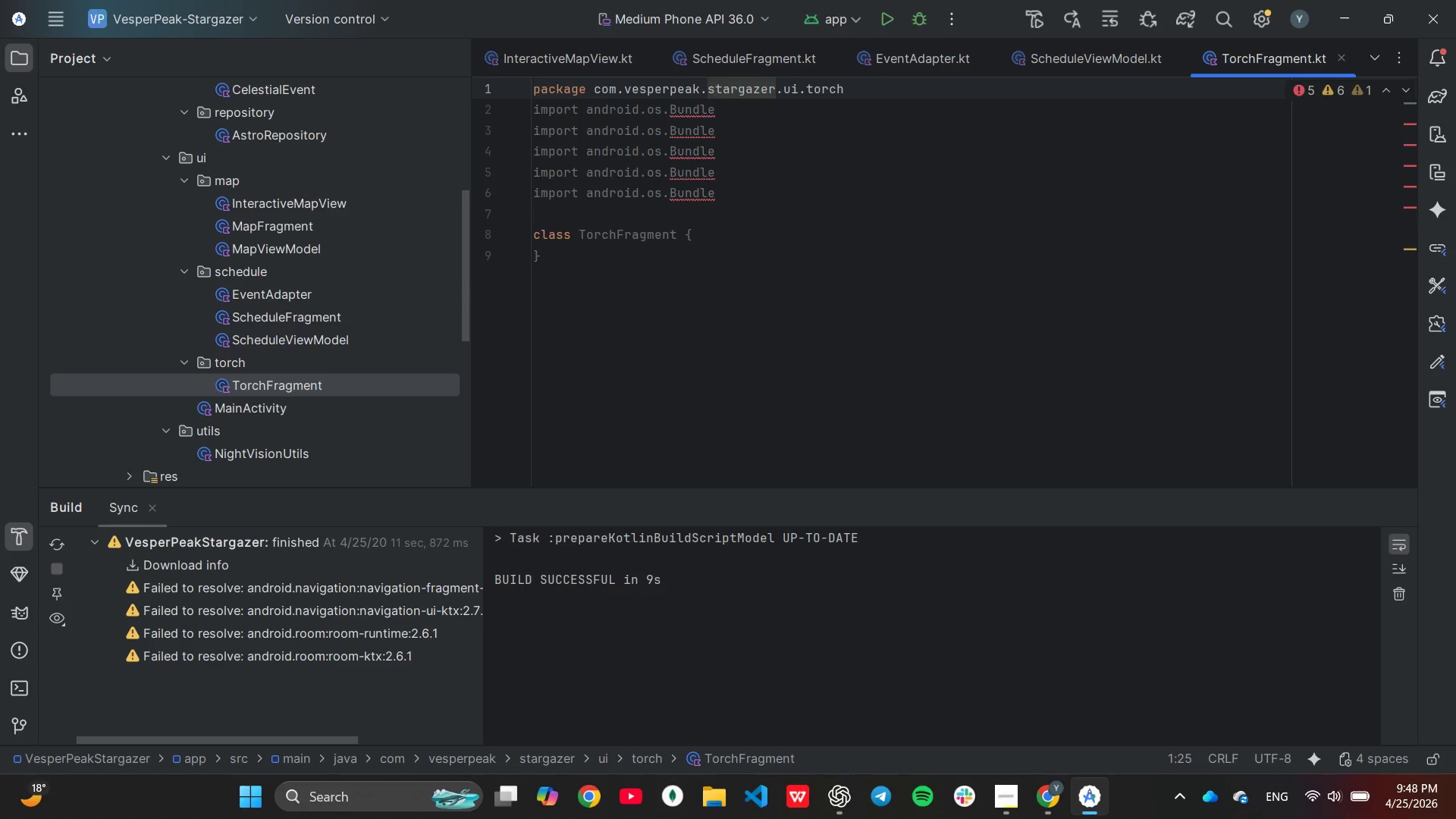 
key(ArrowDown)
 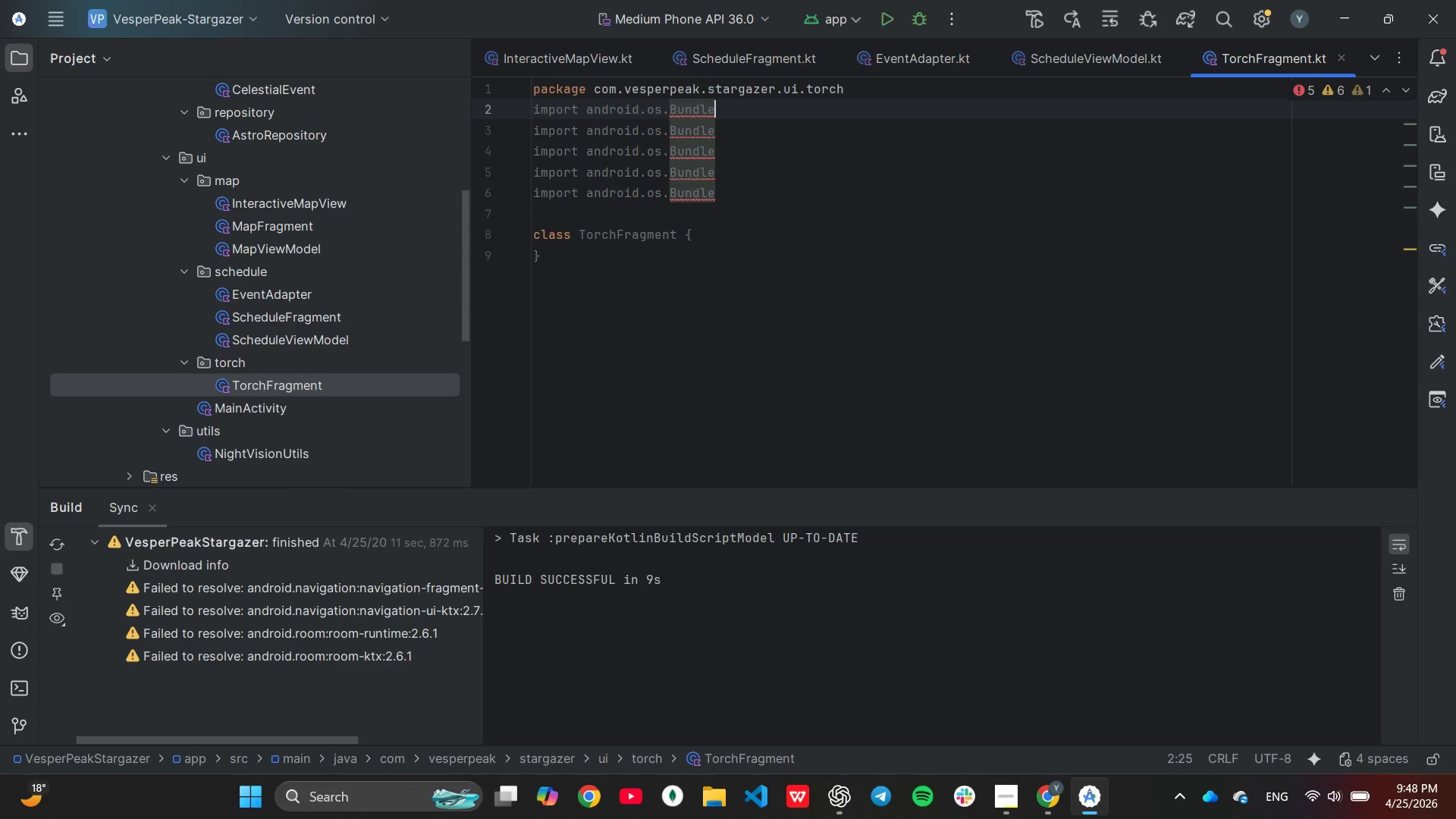 
key(ArrowDown)
 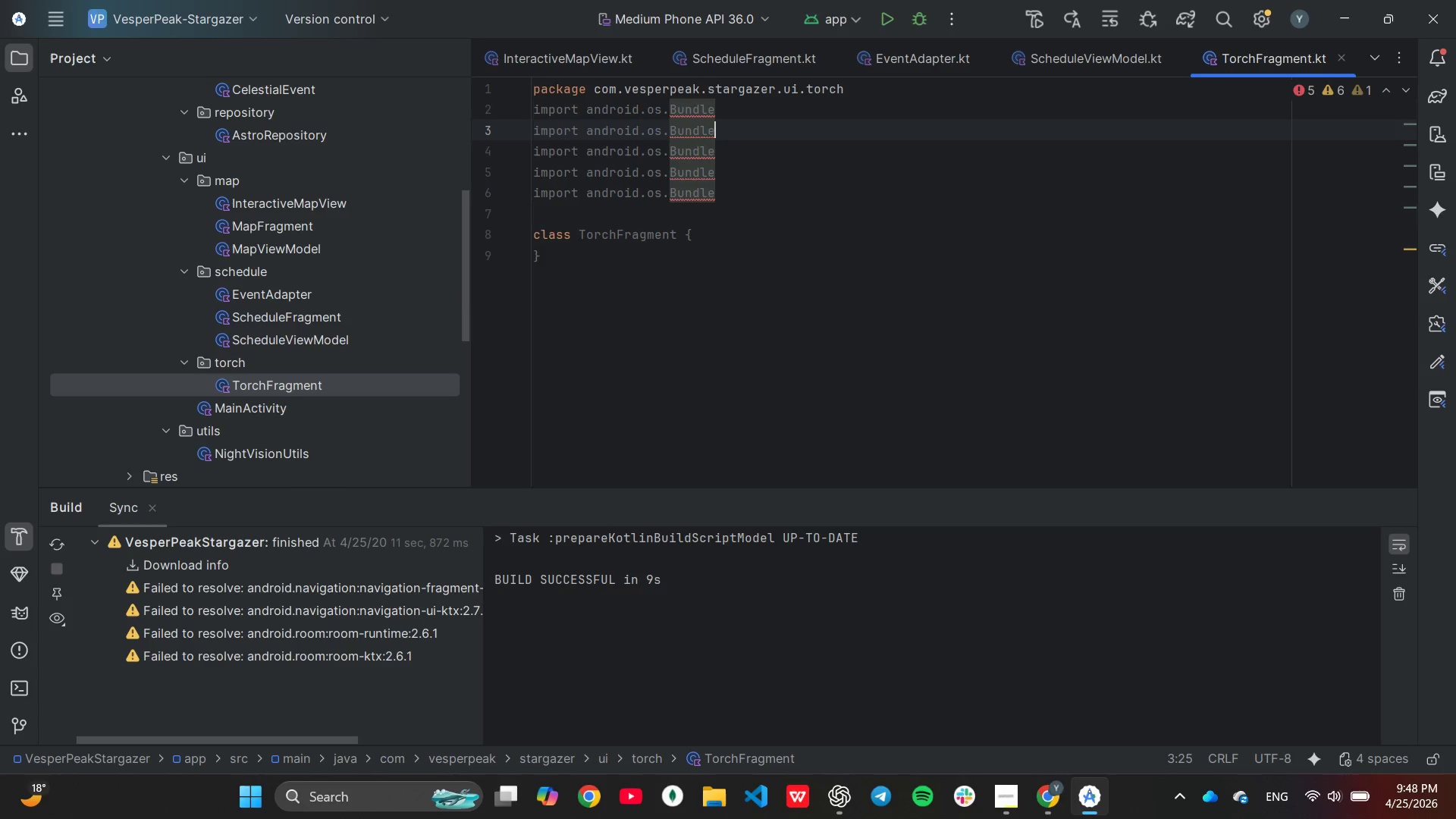 
hold_key(key=Backspace, duration=0.69)
 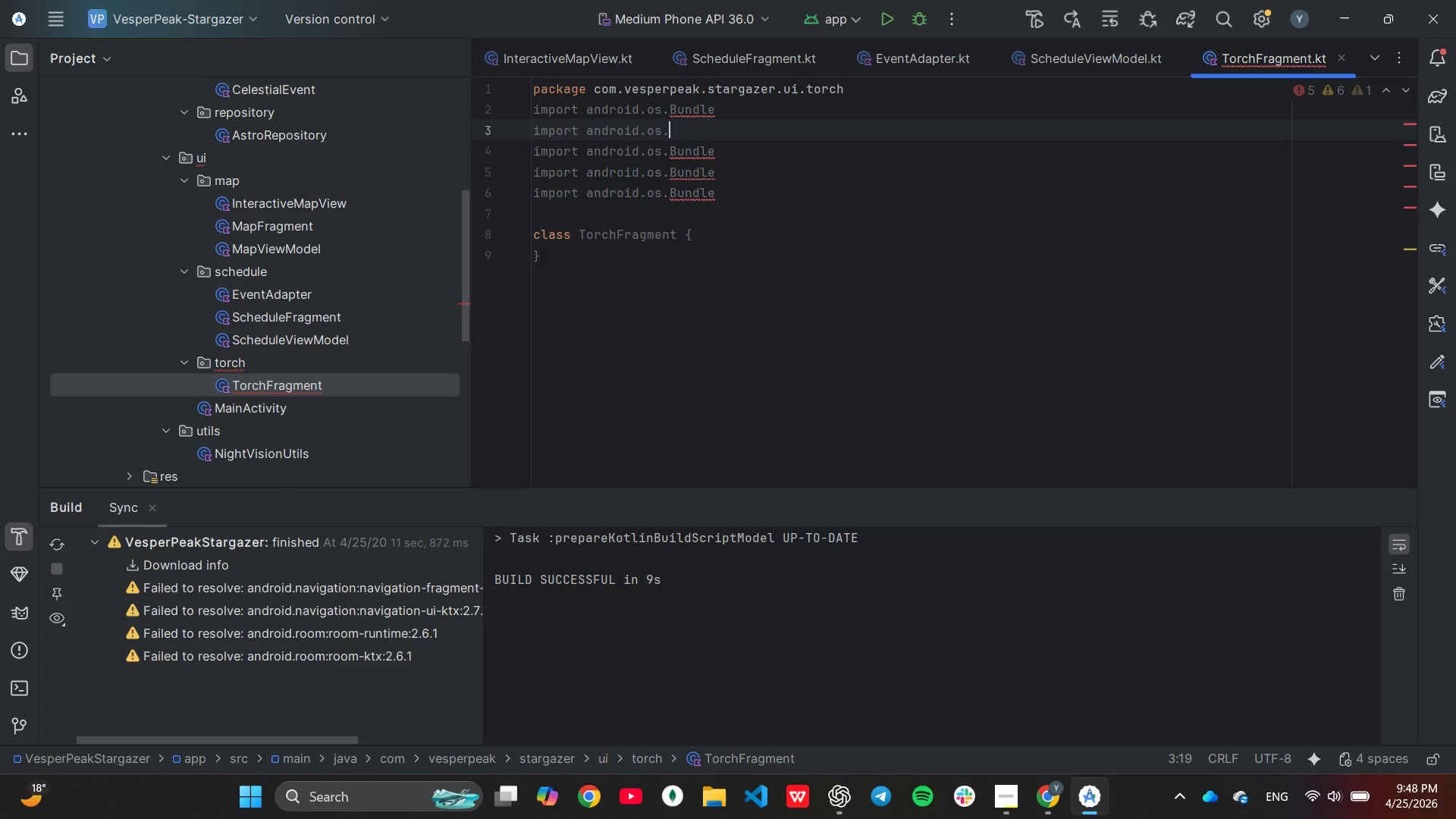 
key(Backspace)
key(Backspace)
key(Backspace)
type(view.V)
 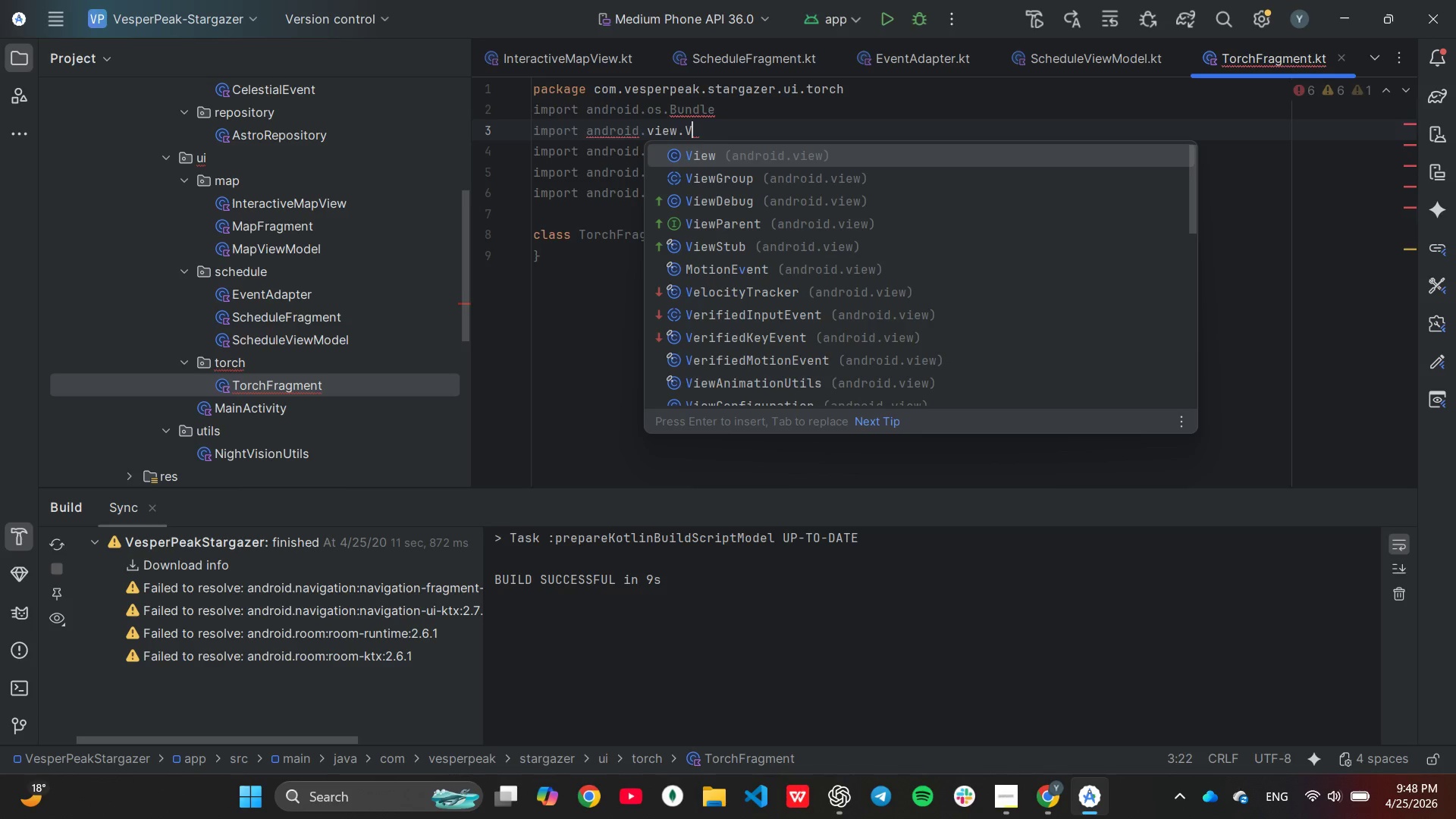 
key(Enter)
 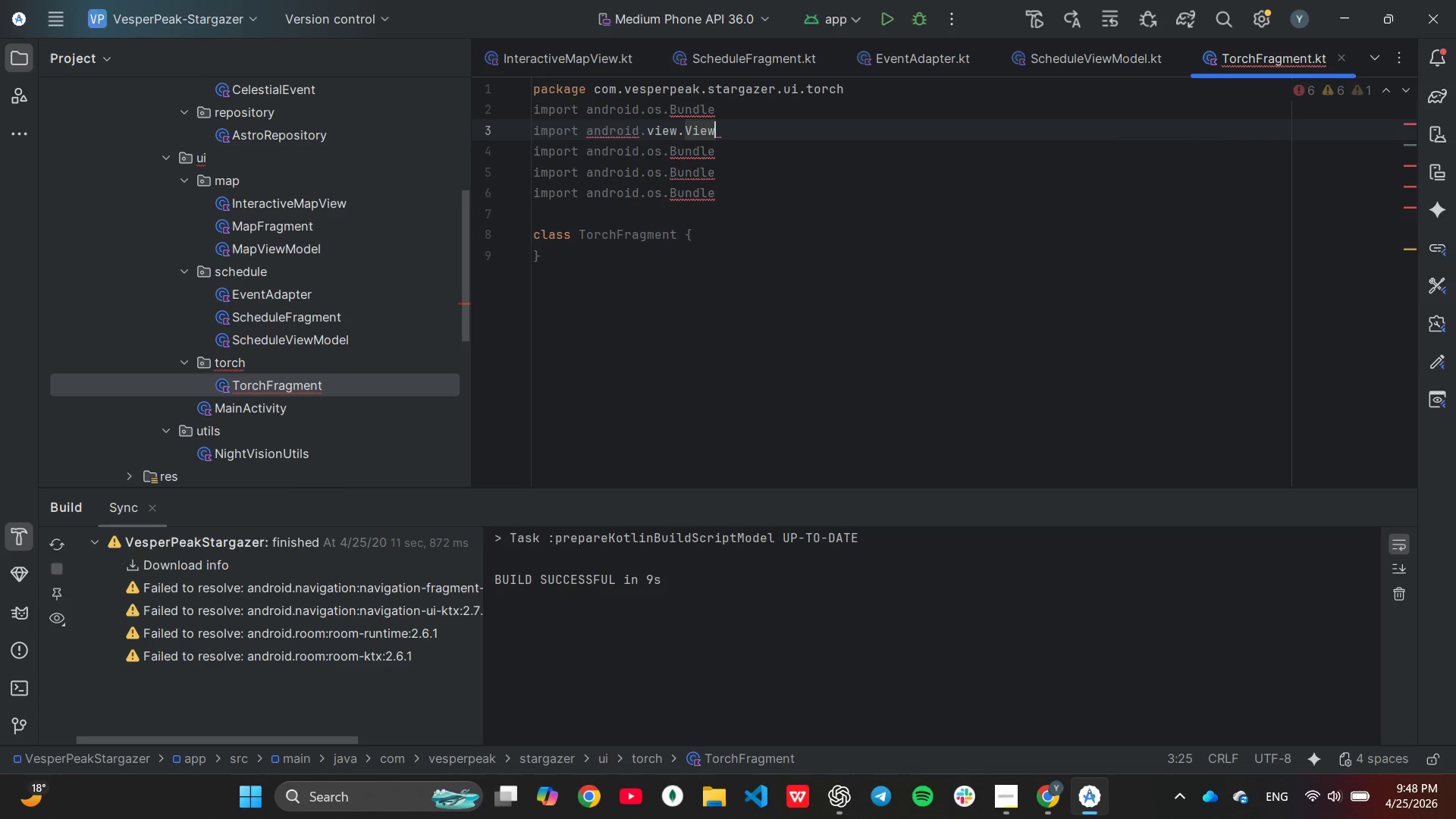 
key(ArrowDown)
 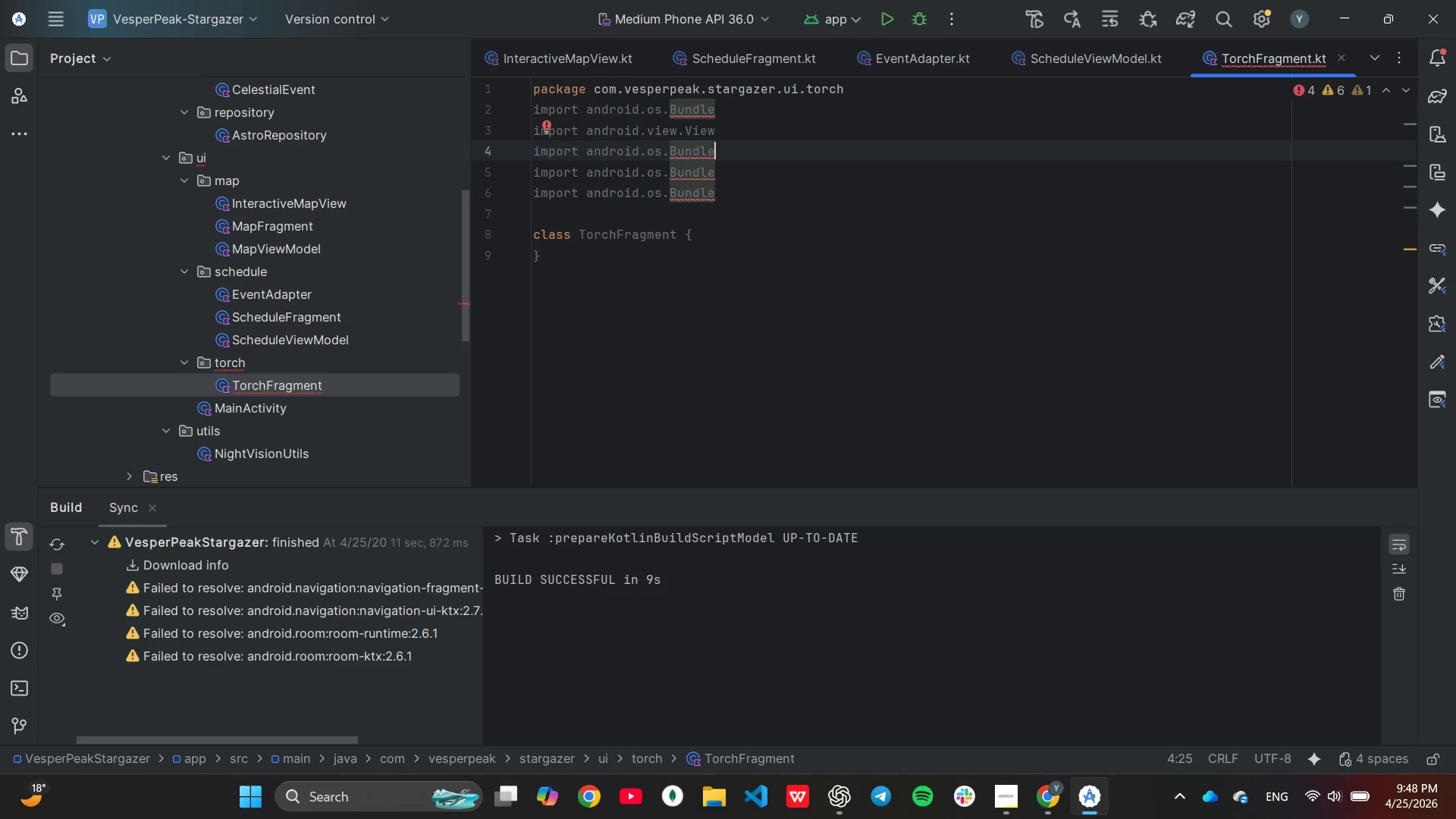 
hold_key(key=Backspace, duration=0.66)
 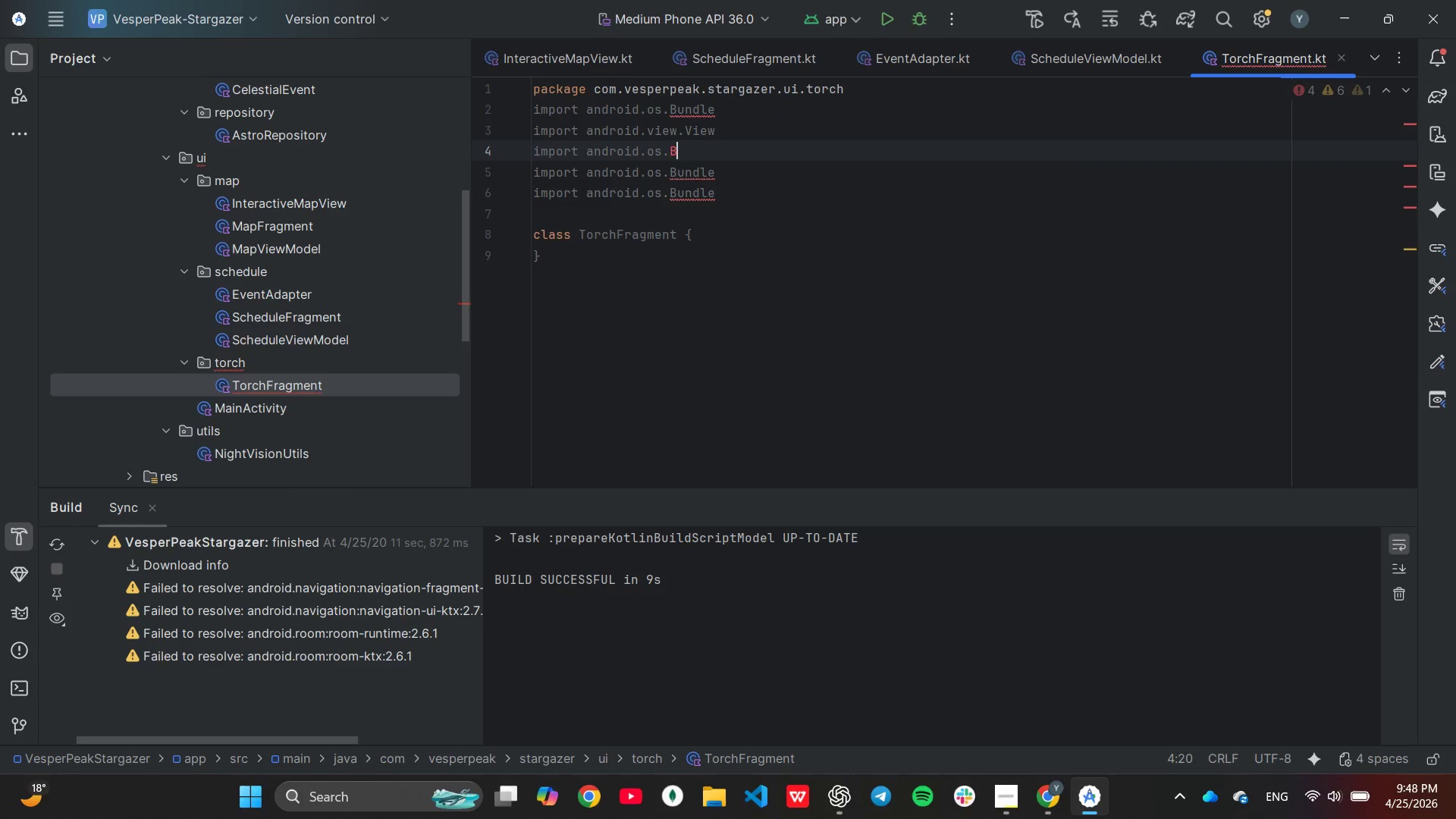 
key(Backspace)
 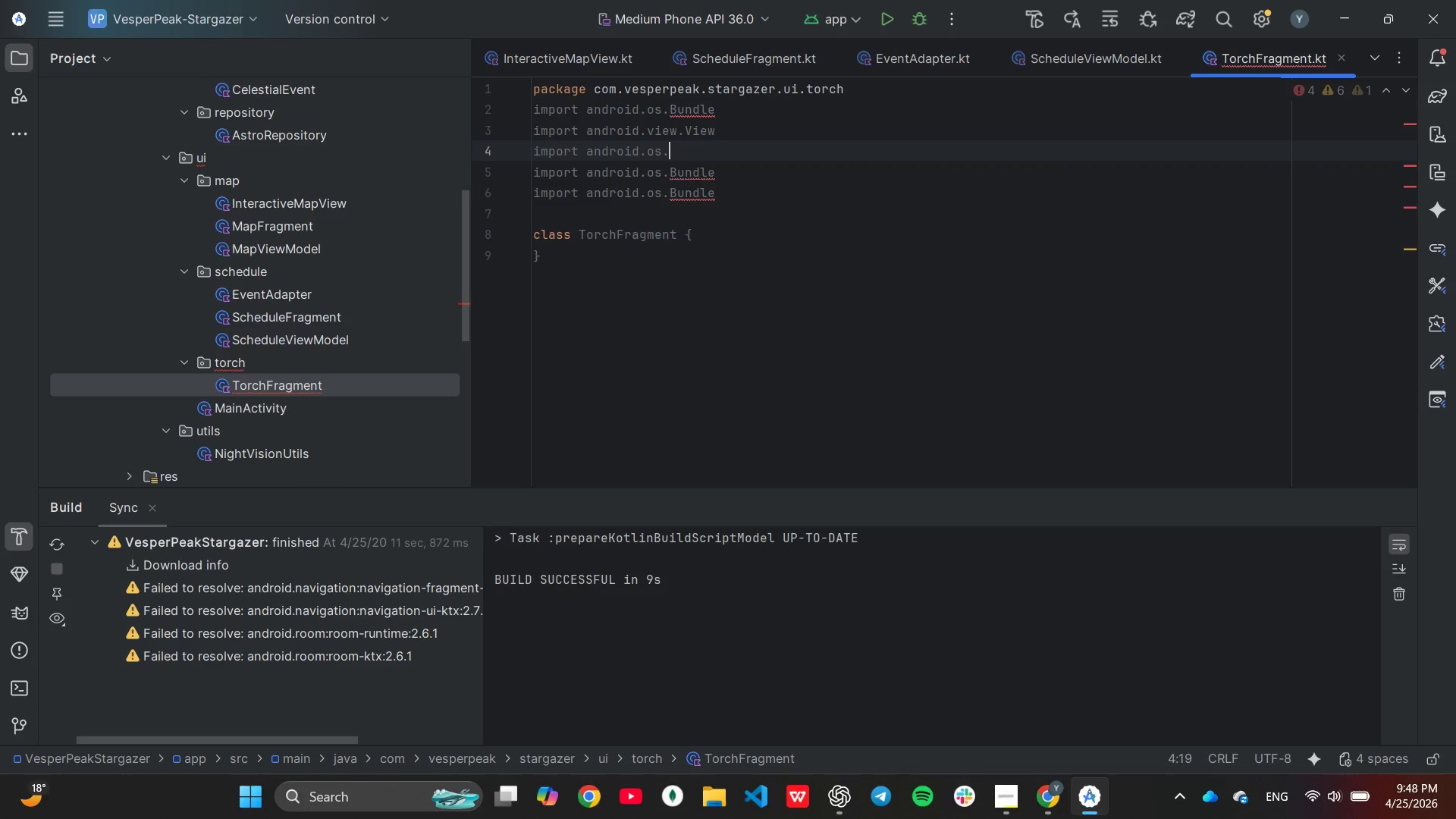 
key(Backspace)
 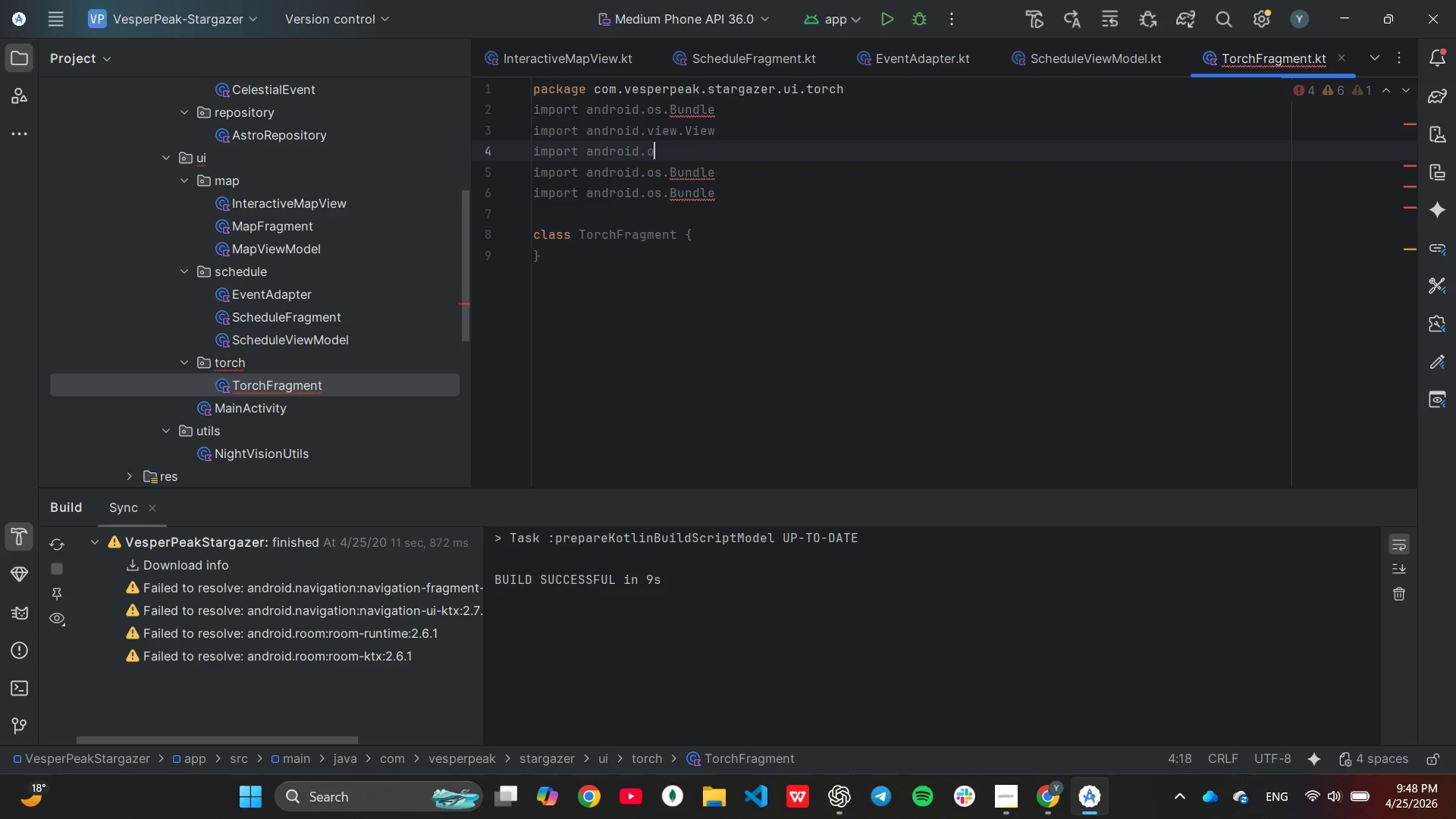 
key(Backspace)
 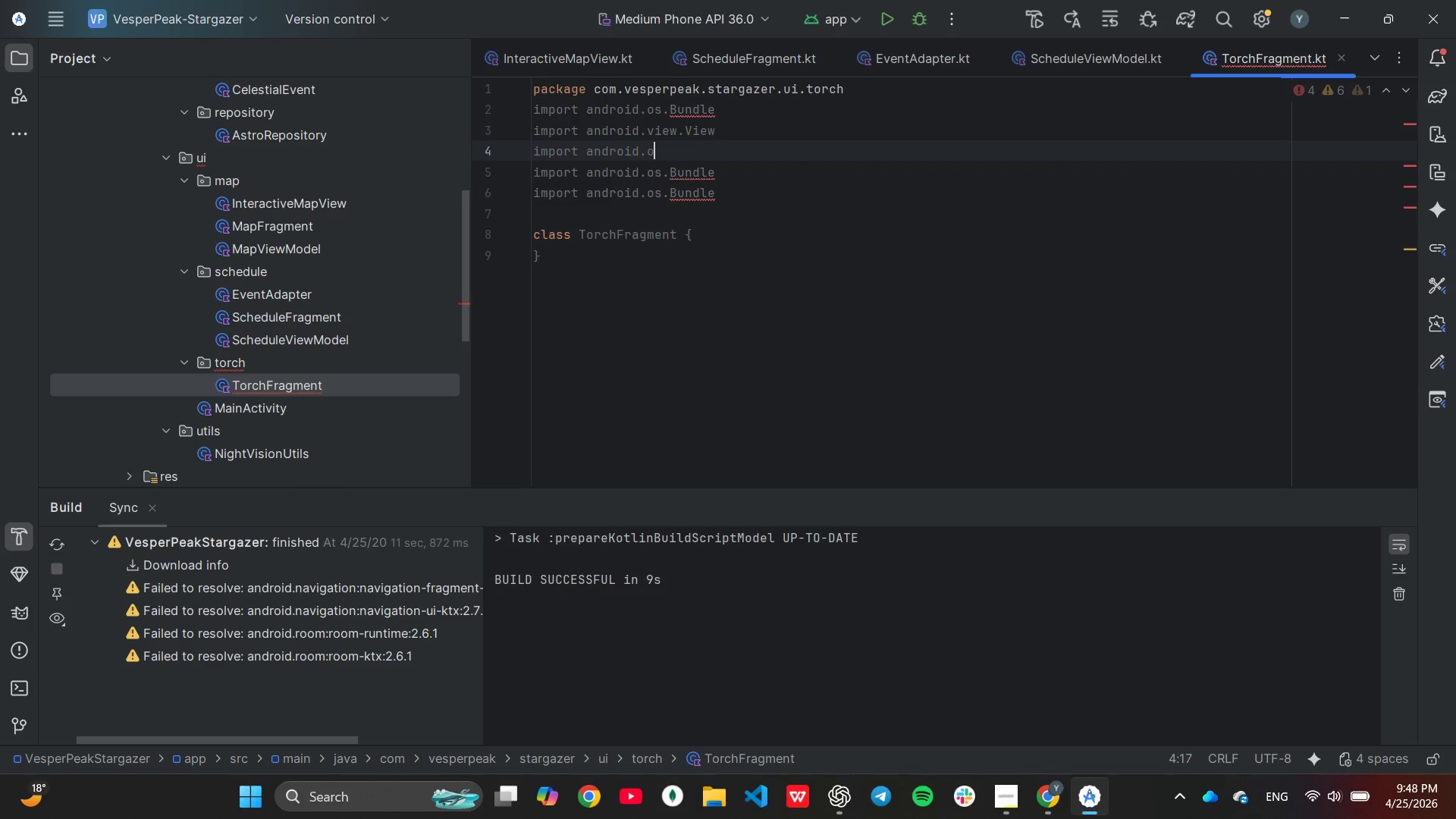 
key(Backspace)
 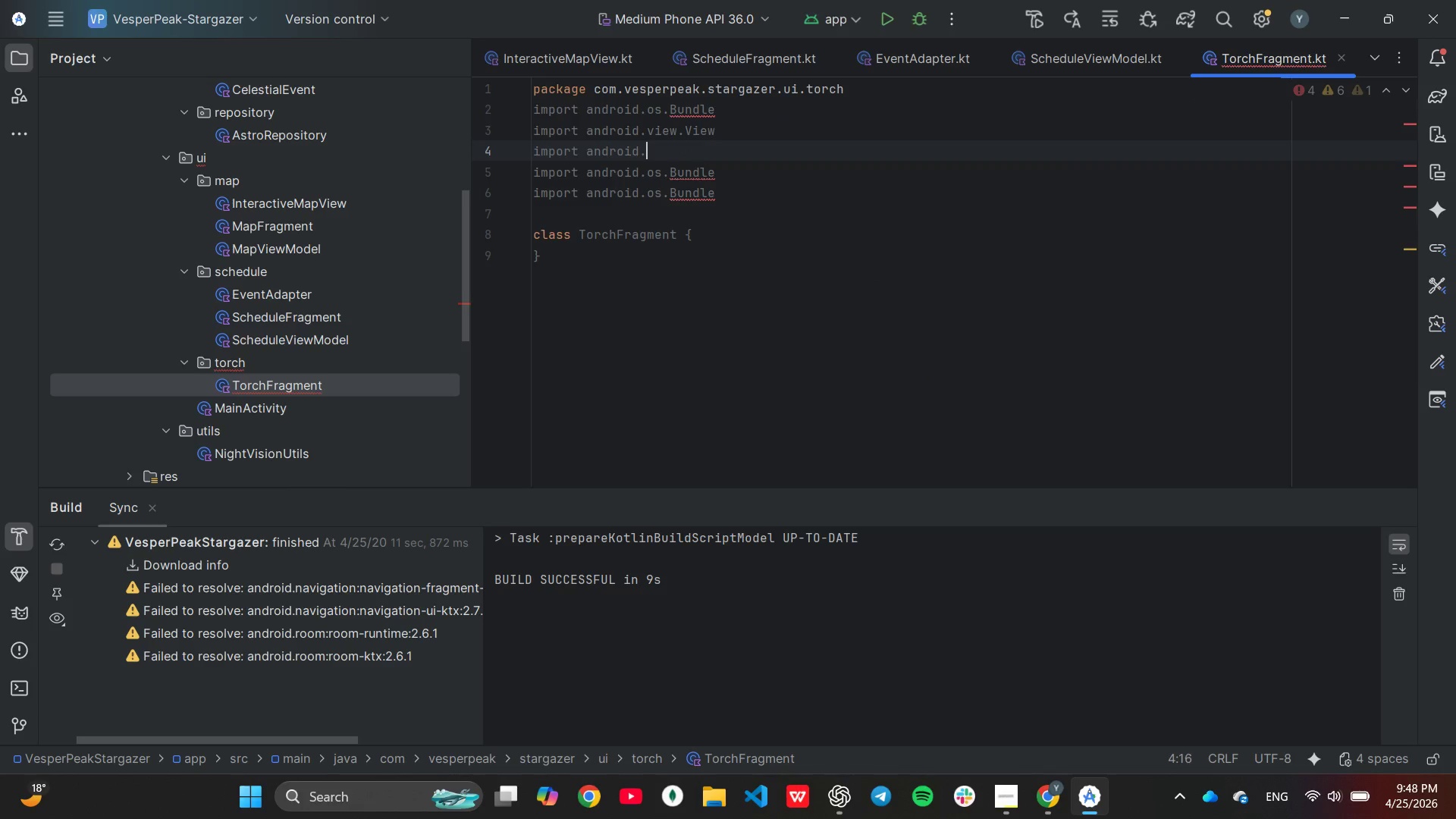 
key(Backspace)
 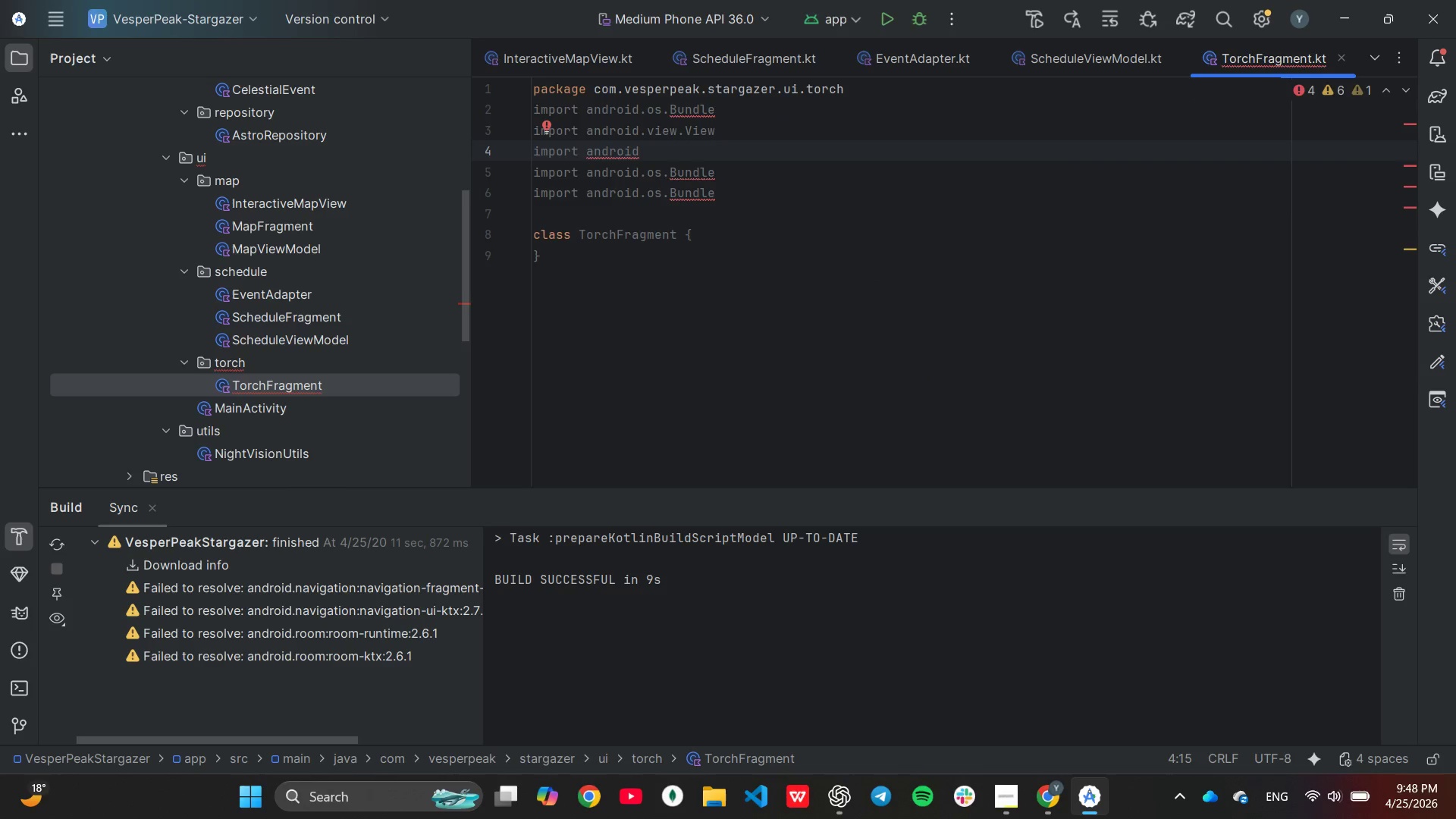 
key(X)
 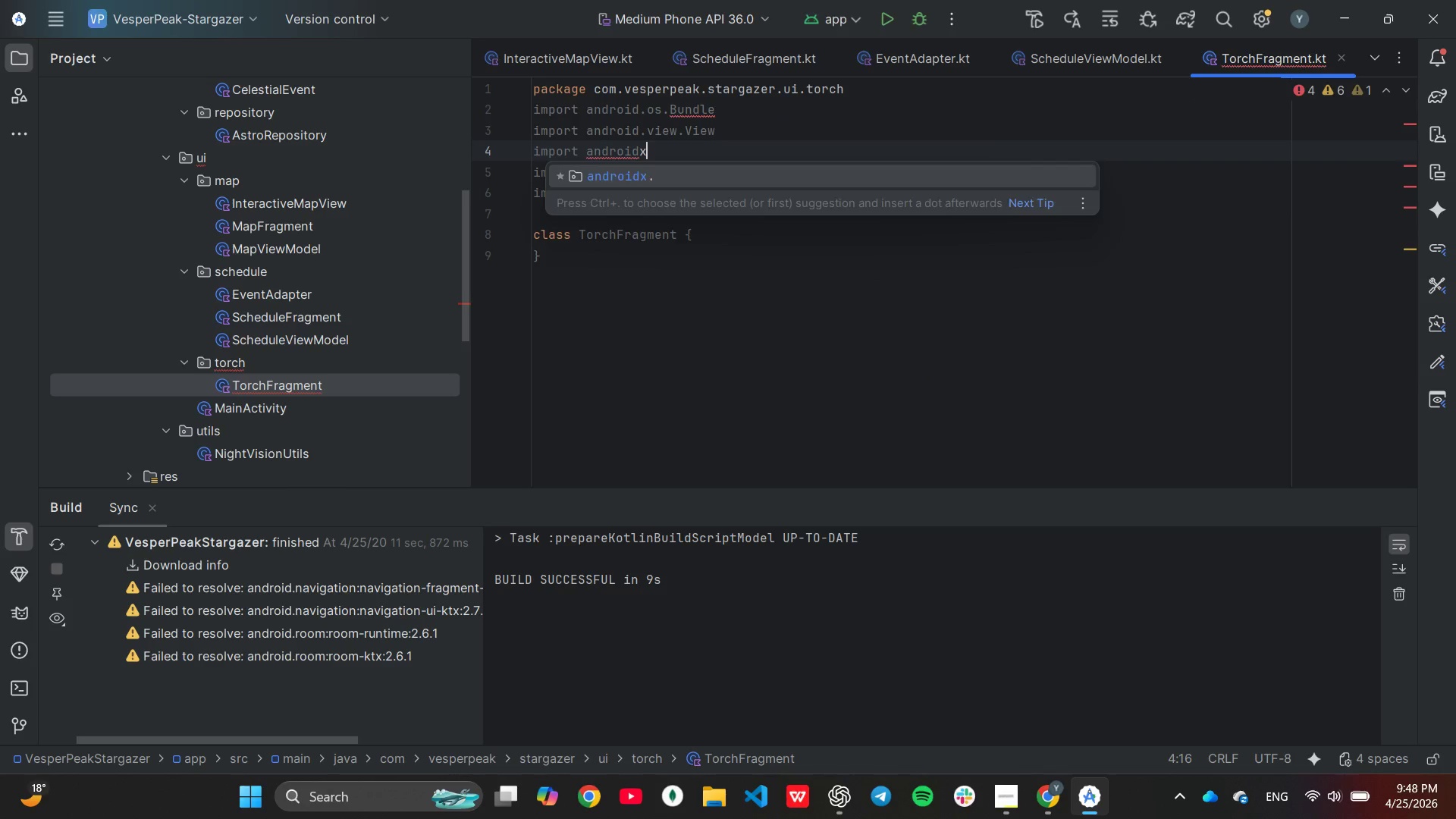 
key(Enter)
 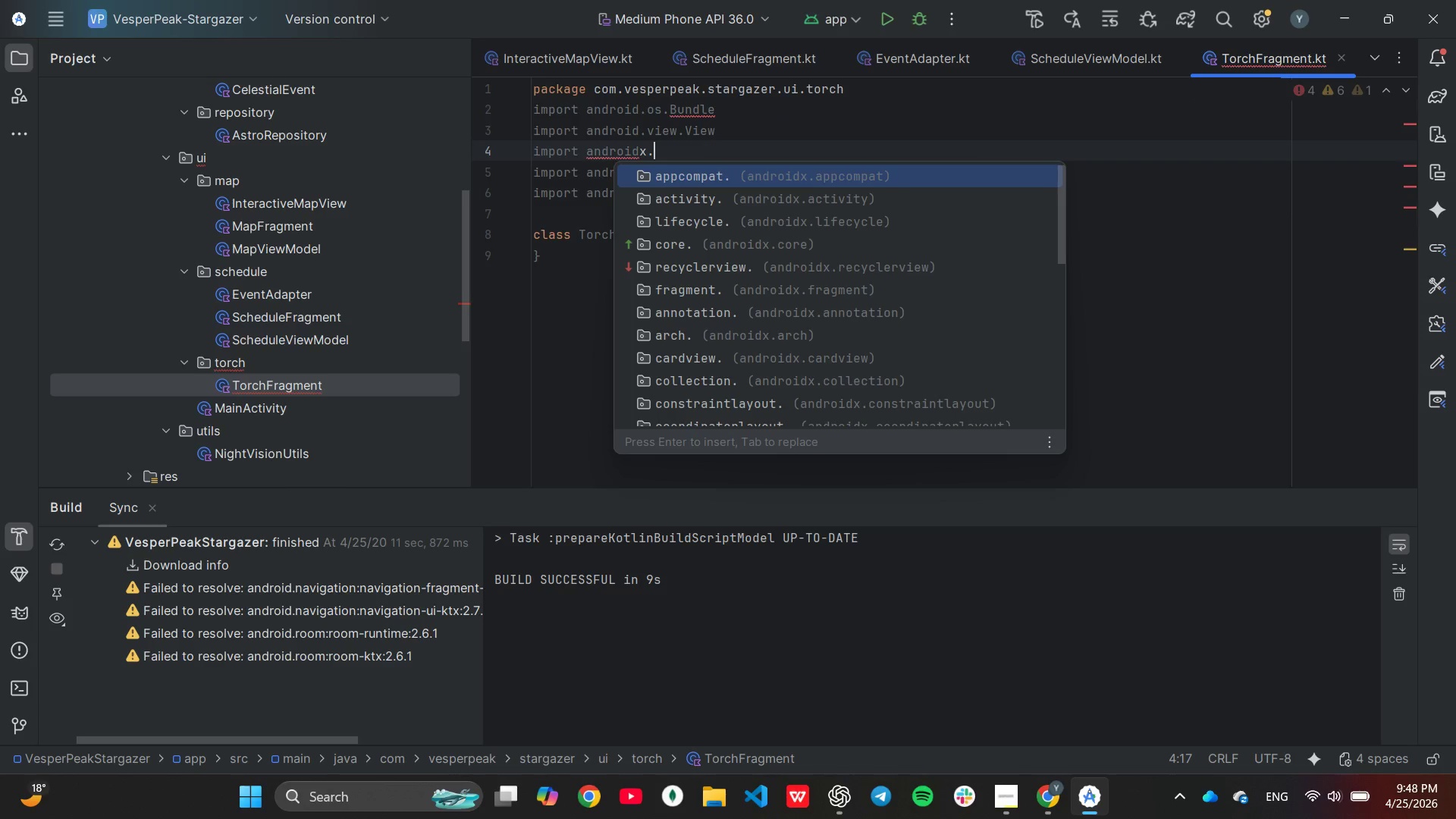 
key(F)
 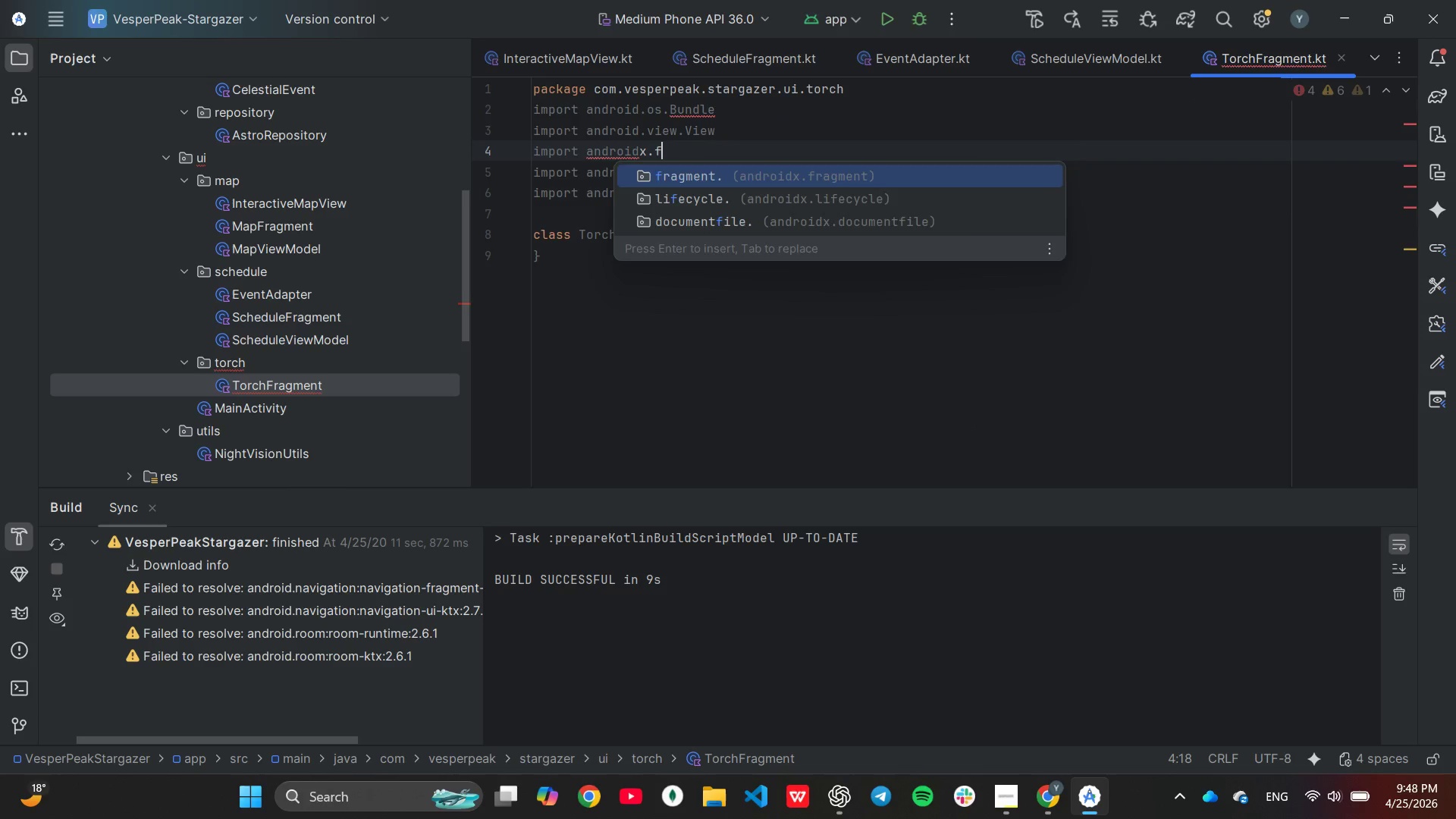 
key(Enter)
 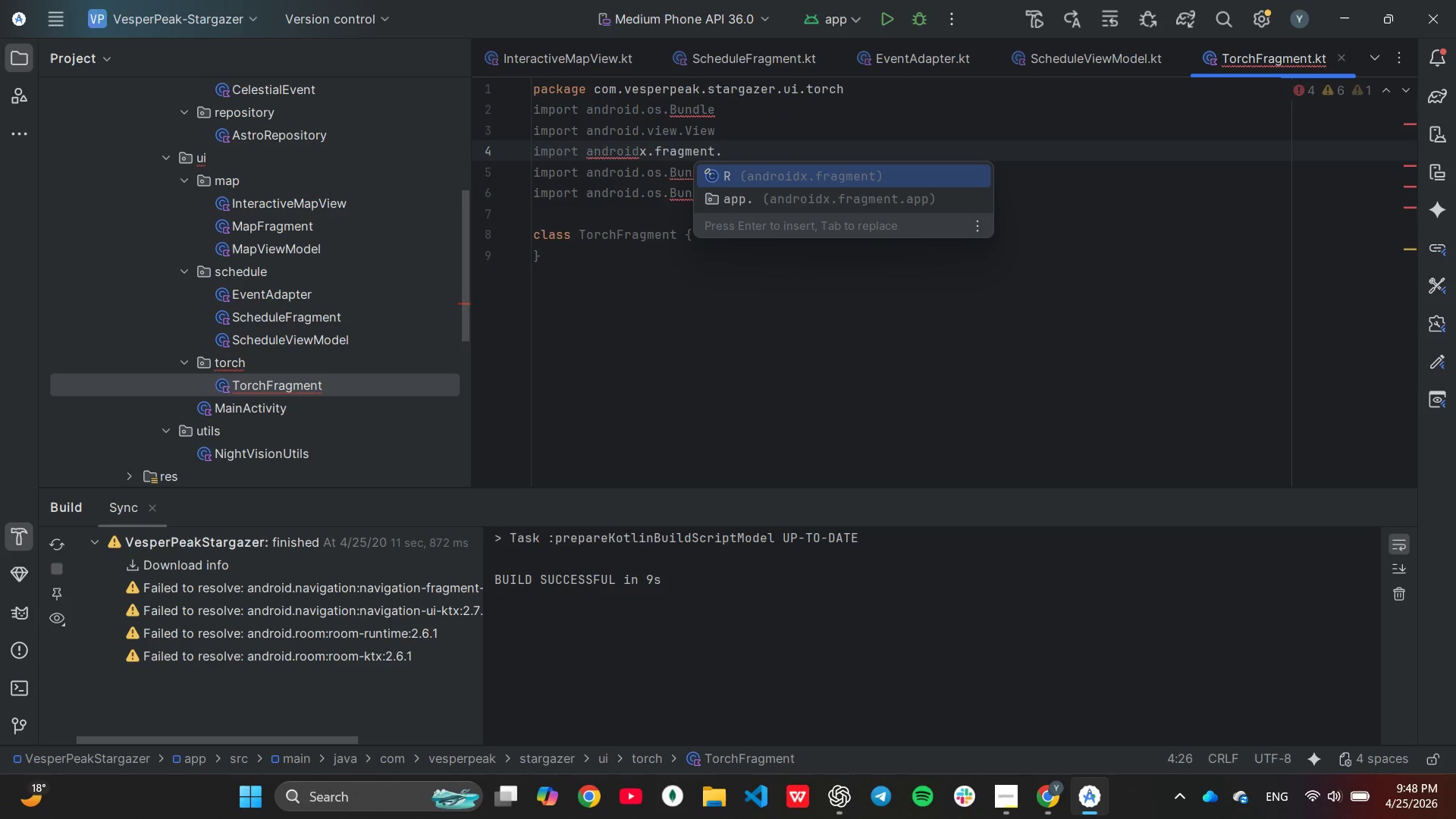 
key(ArrowDown)
 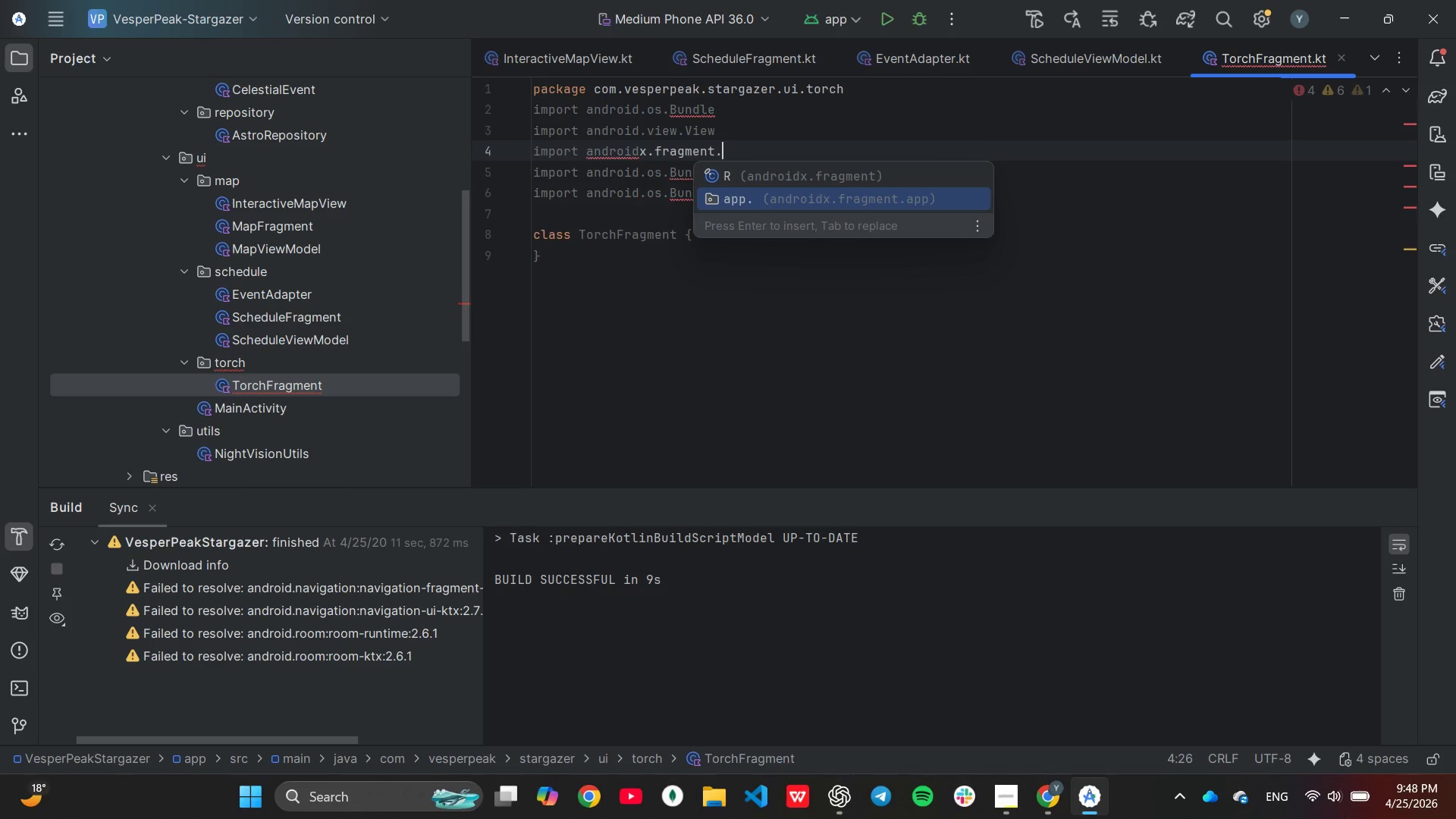 
key(Enter)
 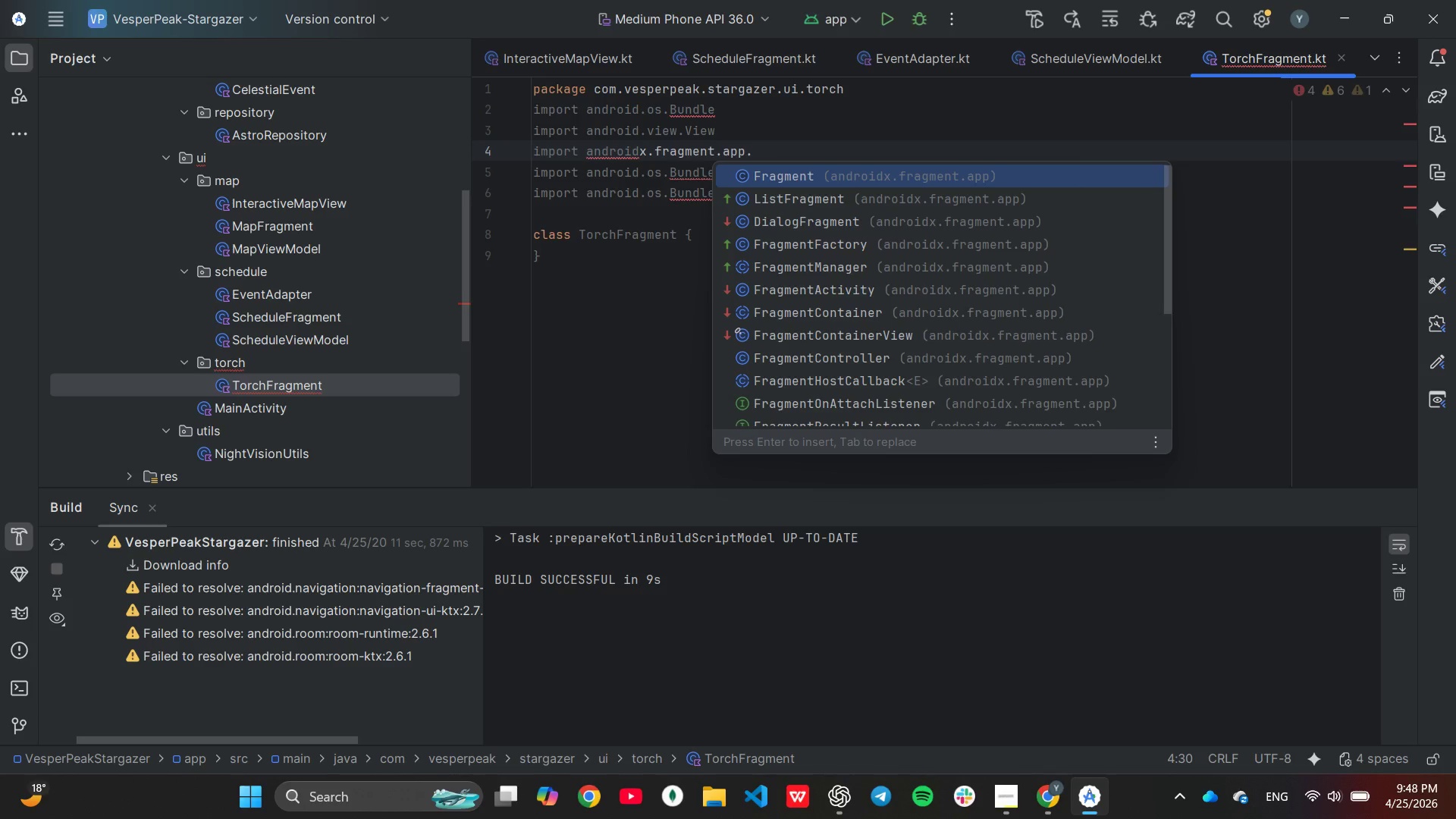 
key(Enter)
 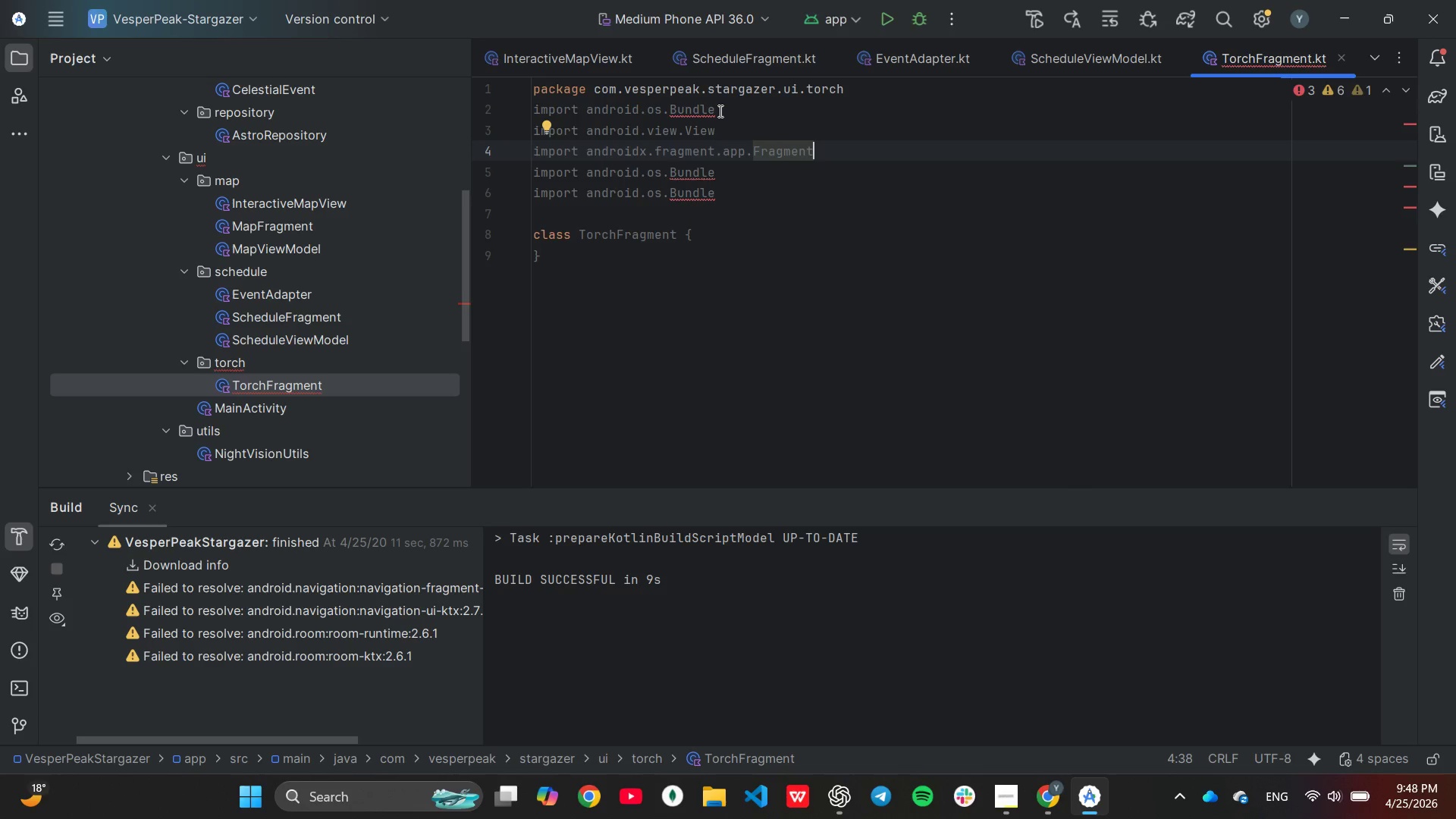 
key(ArrowDown)
 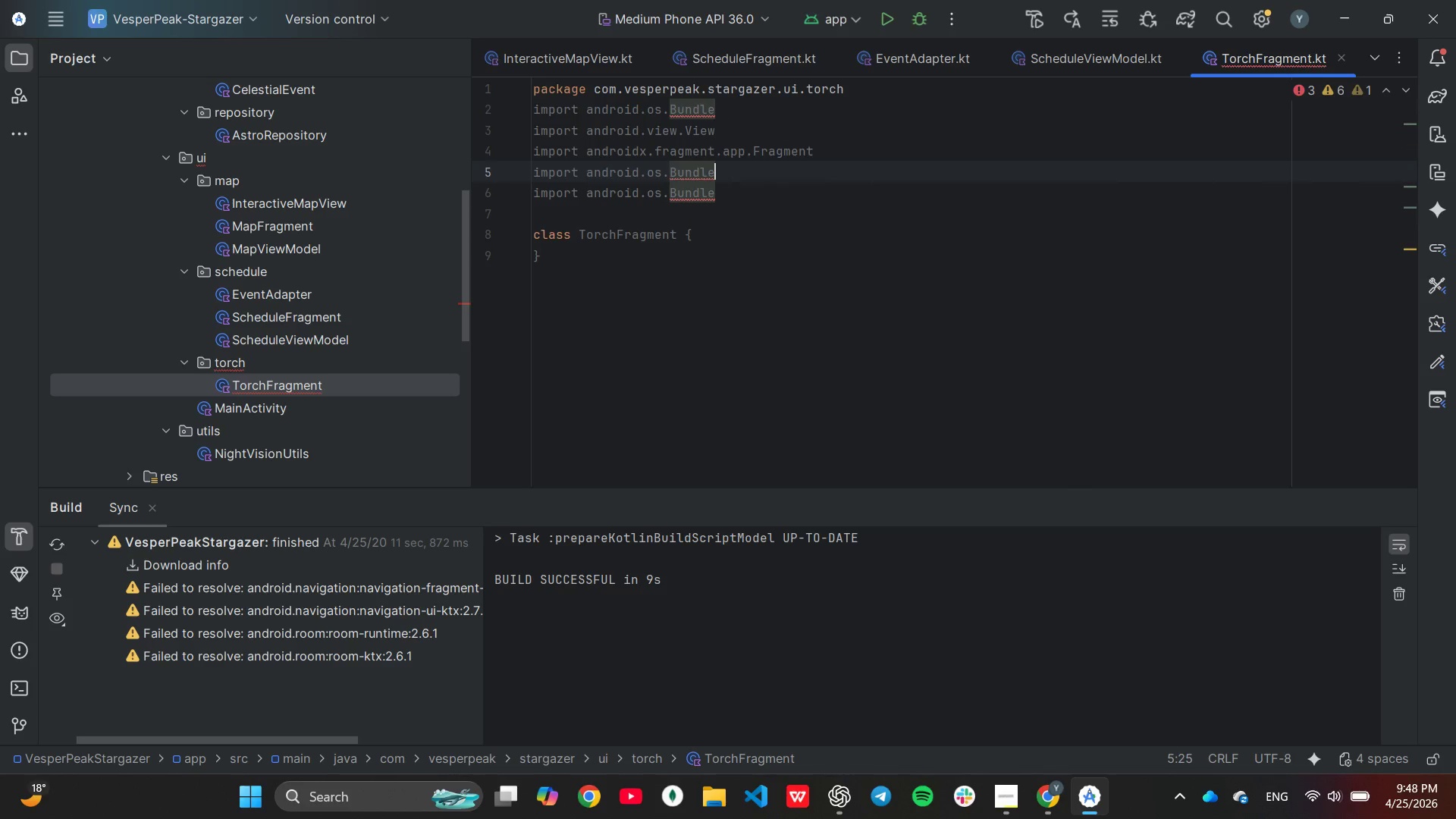 
hold_key(key=Backspace, duration=0.97)
 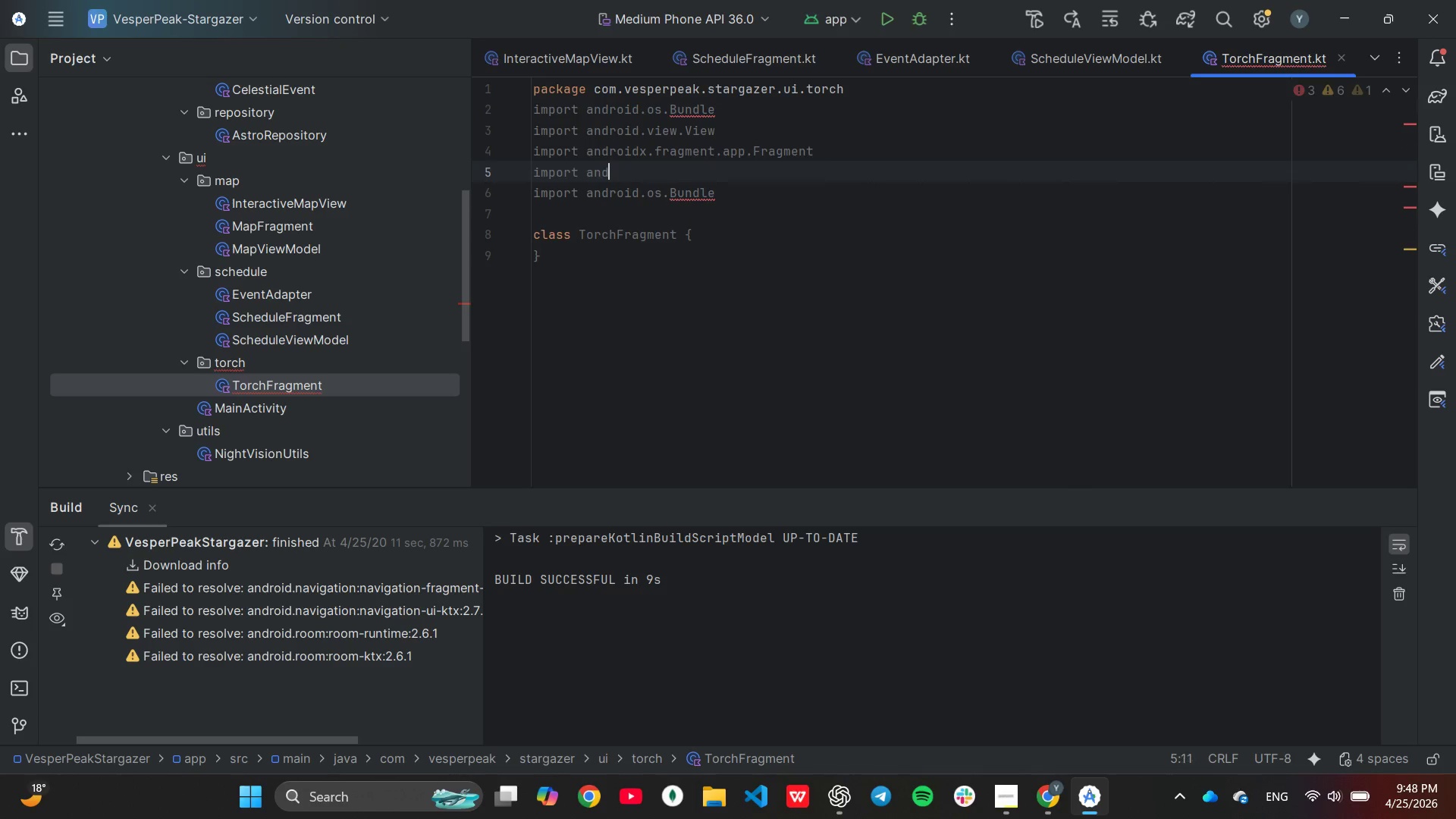 
key(Backspace)
key(Backspace)
key(Backspace)
type(com)
 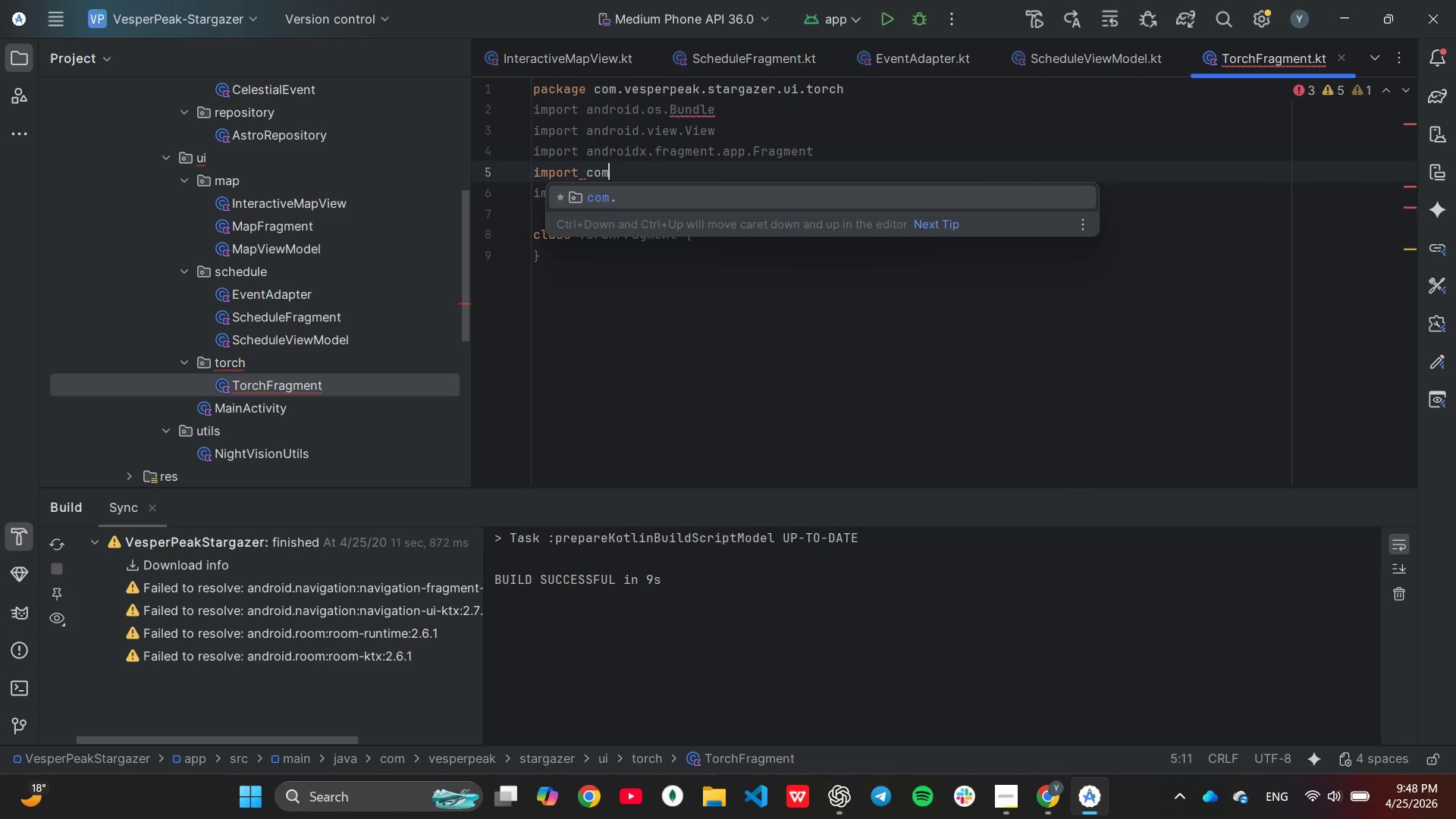 
key(Enter)
 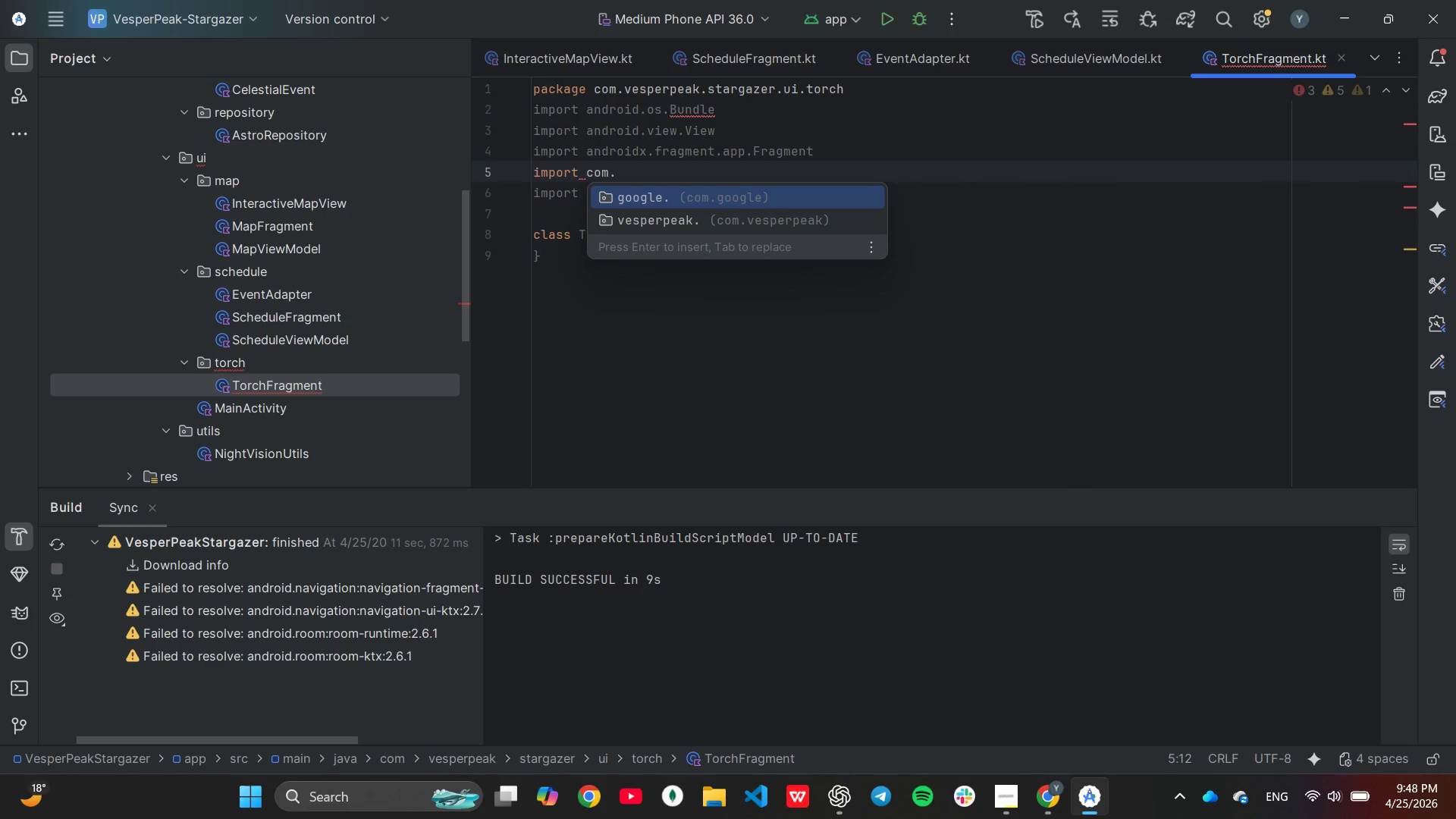 
key(Enter)
 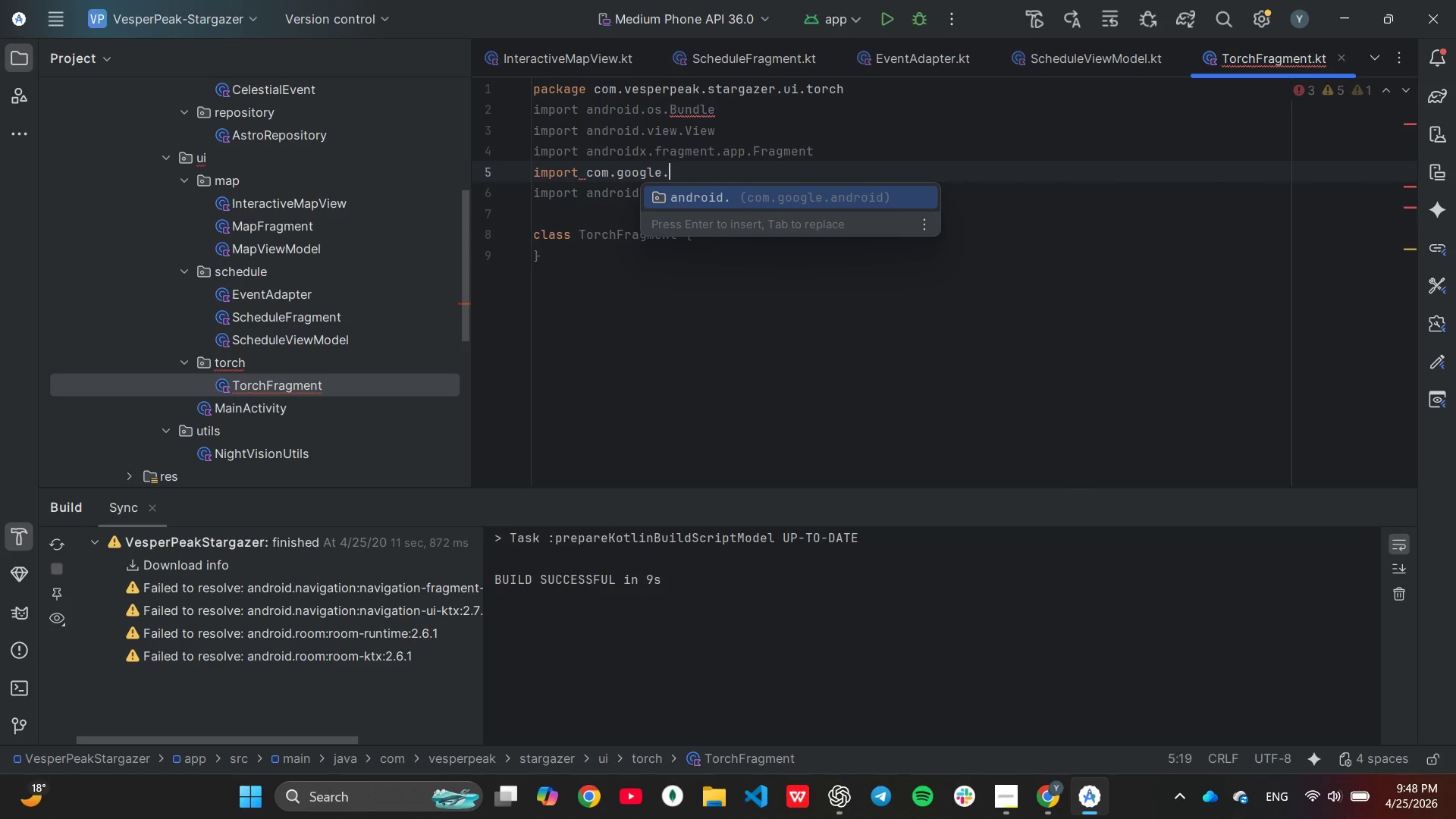 
key(Backspace)
 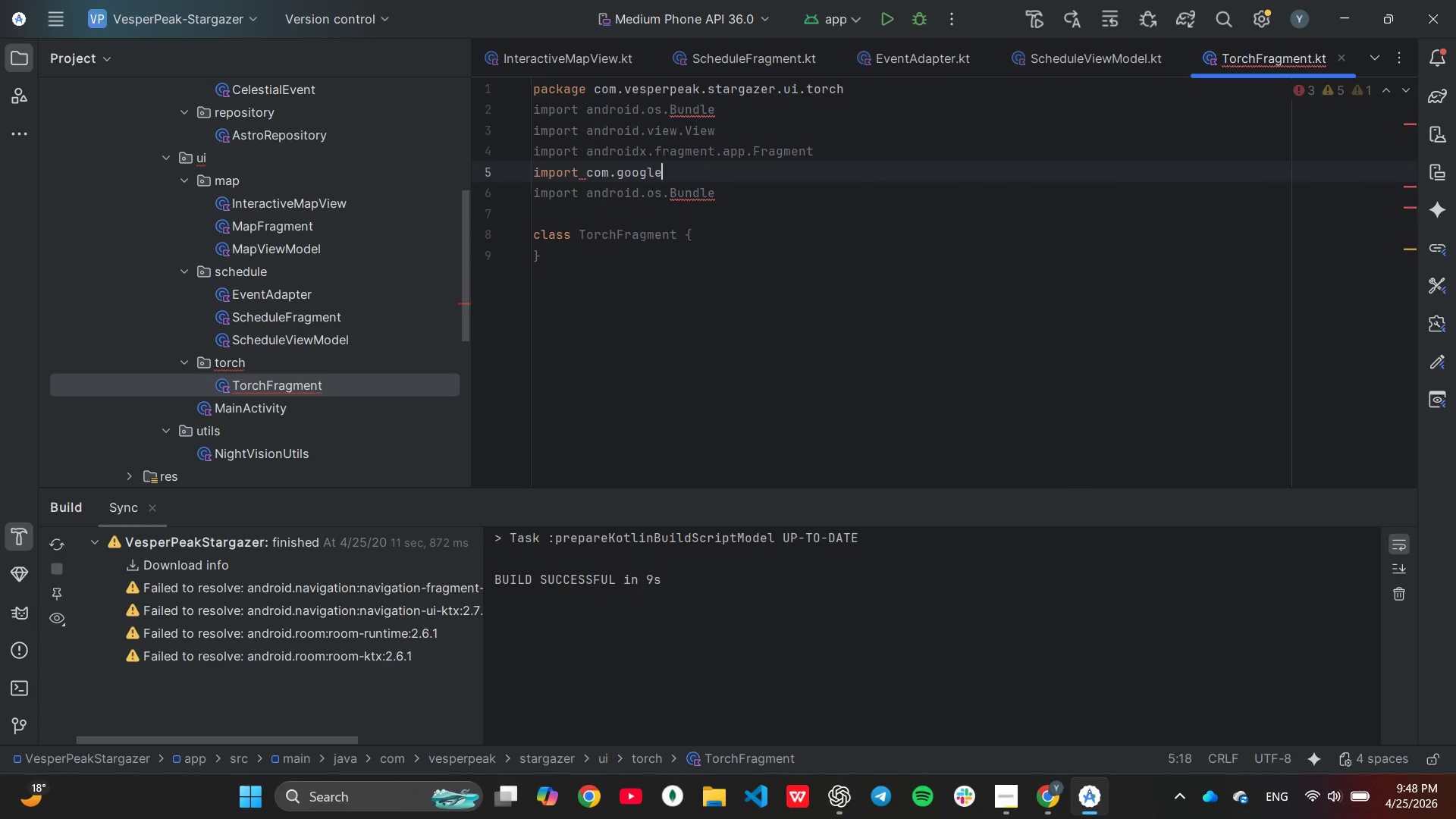 
key(Backspace)
 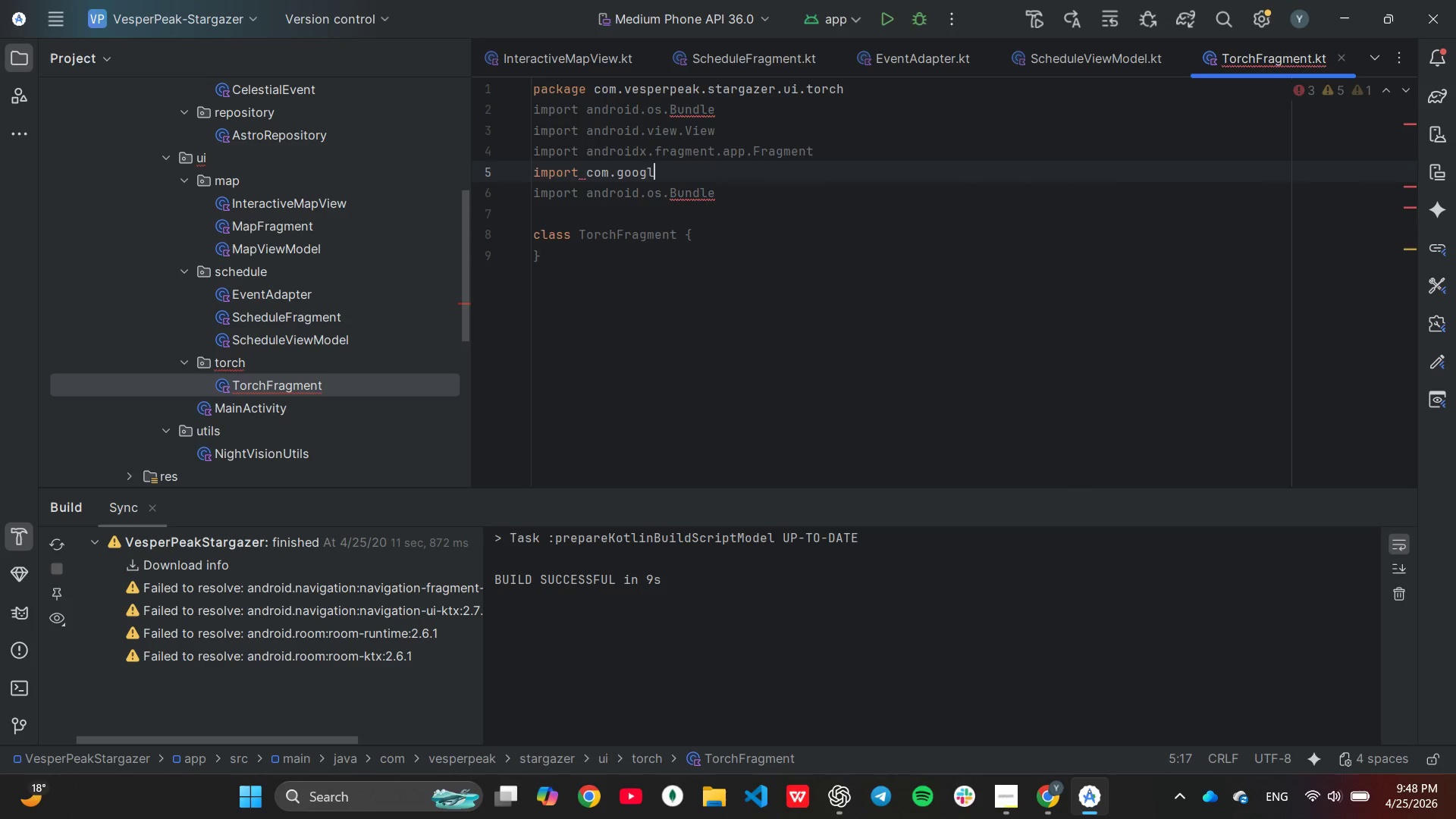 
key(Backspace)
 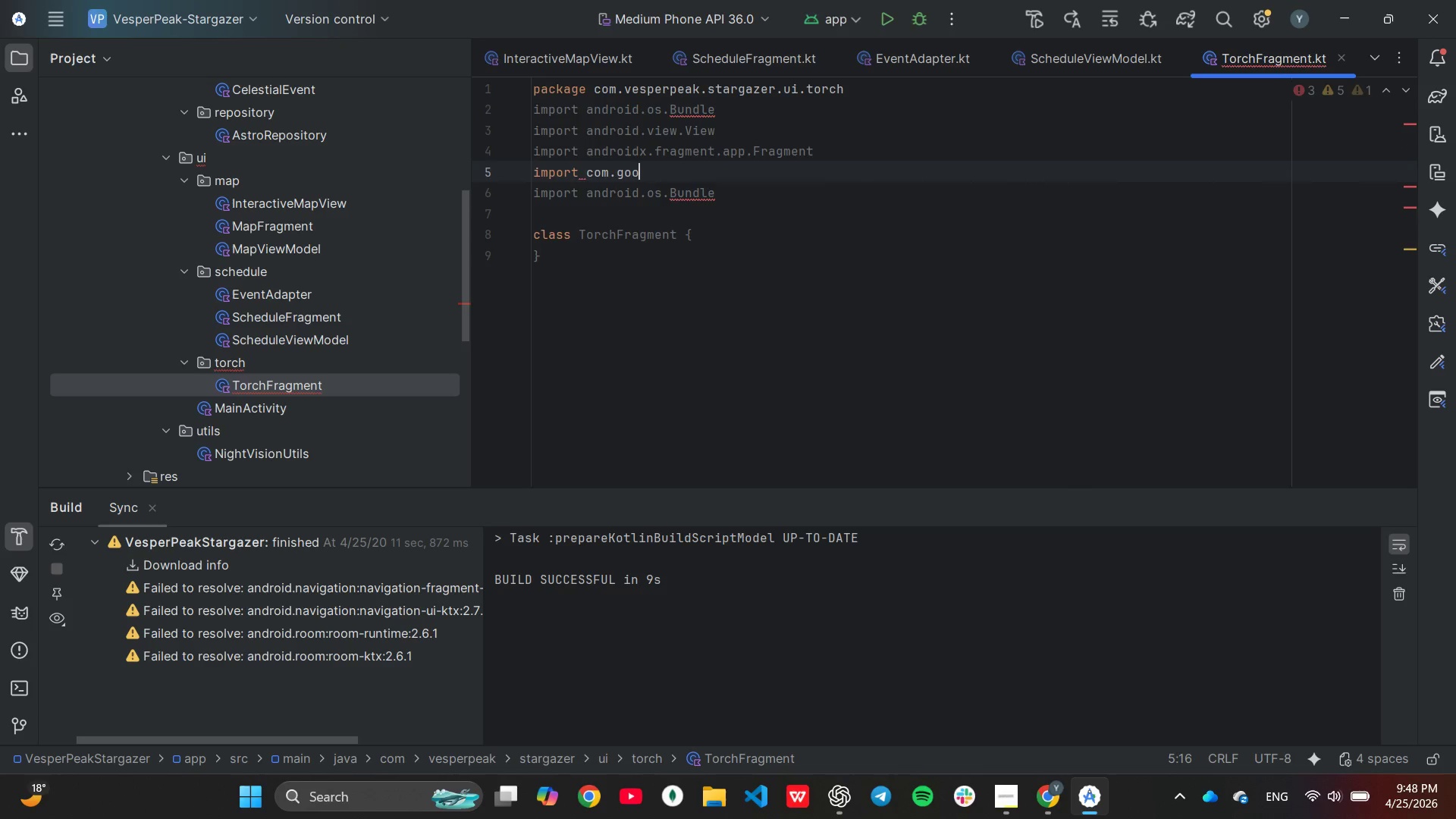 
key(Backspace)
 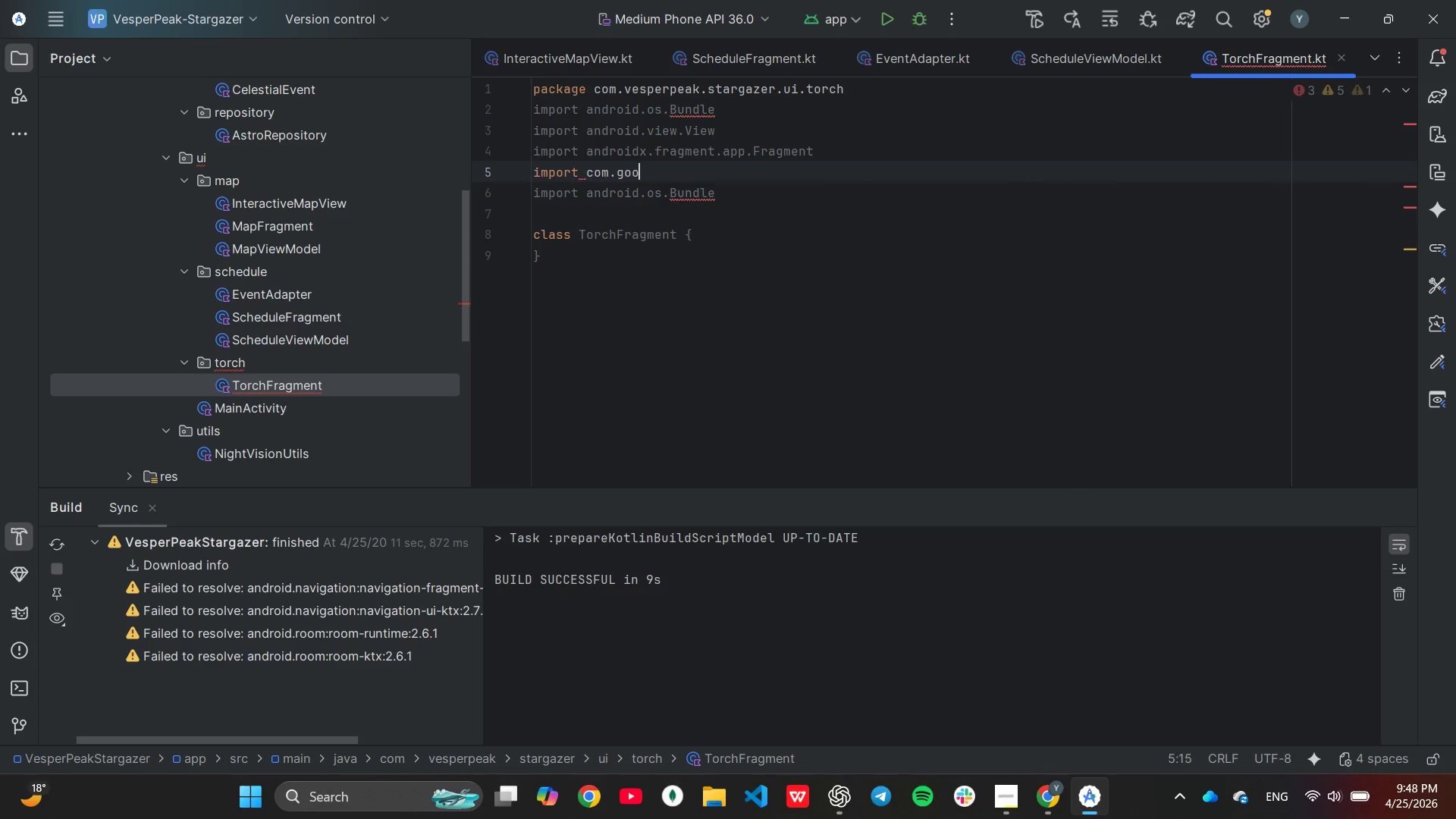 
key(Backspace)
 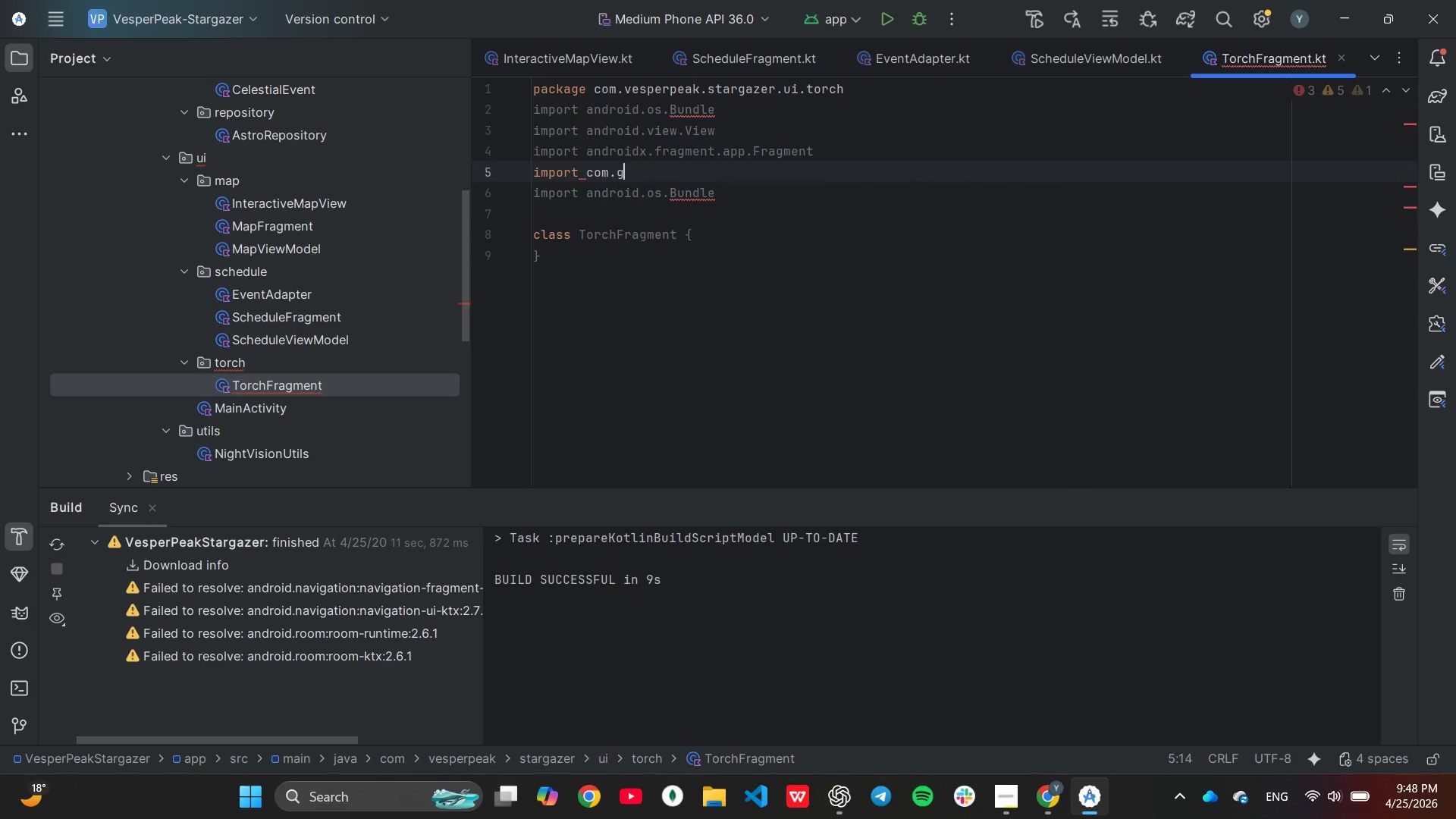 
key(Backspace)
 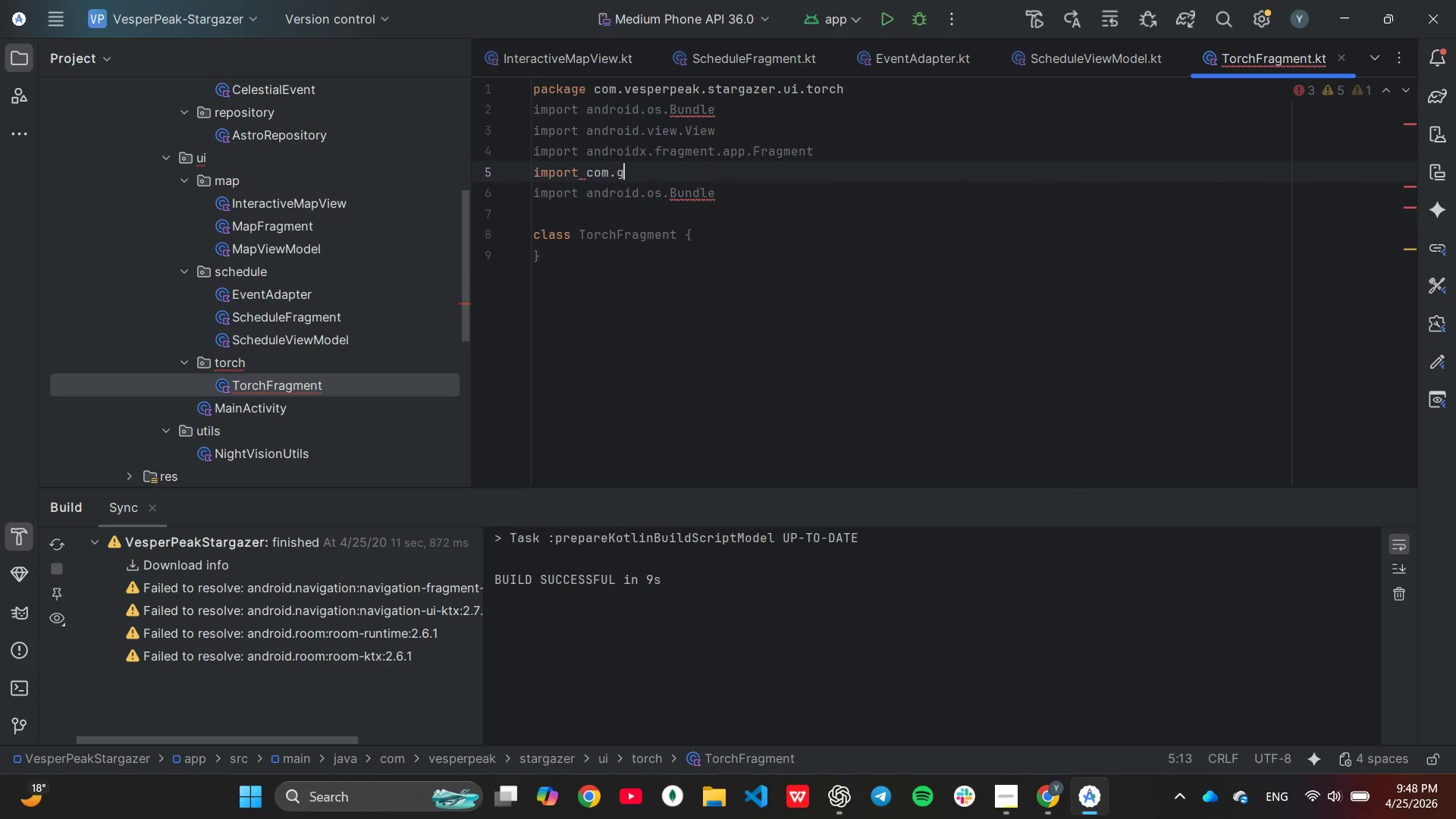 
key(Backspace)
 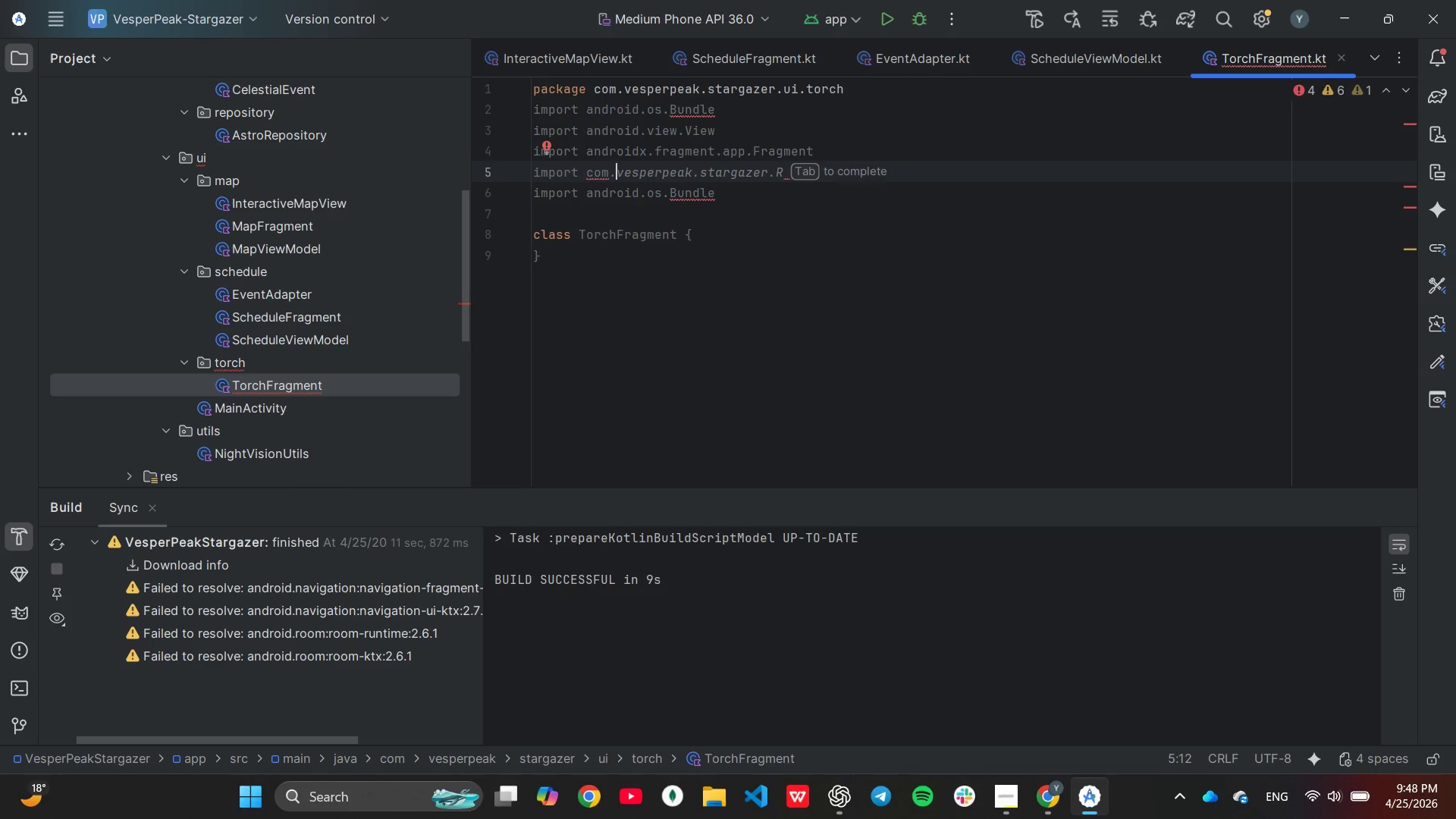 
key(V)
 